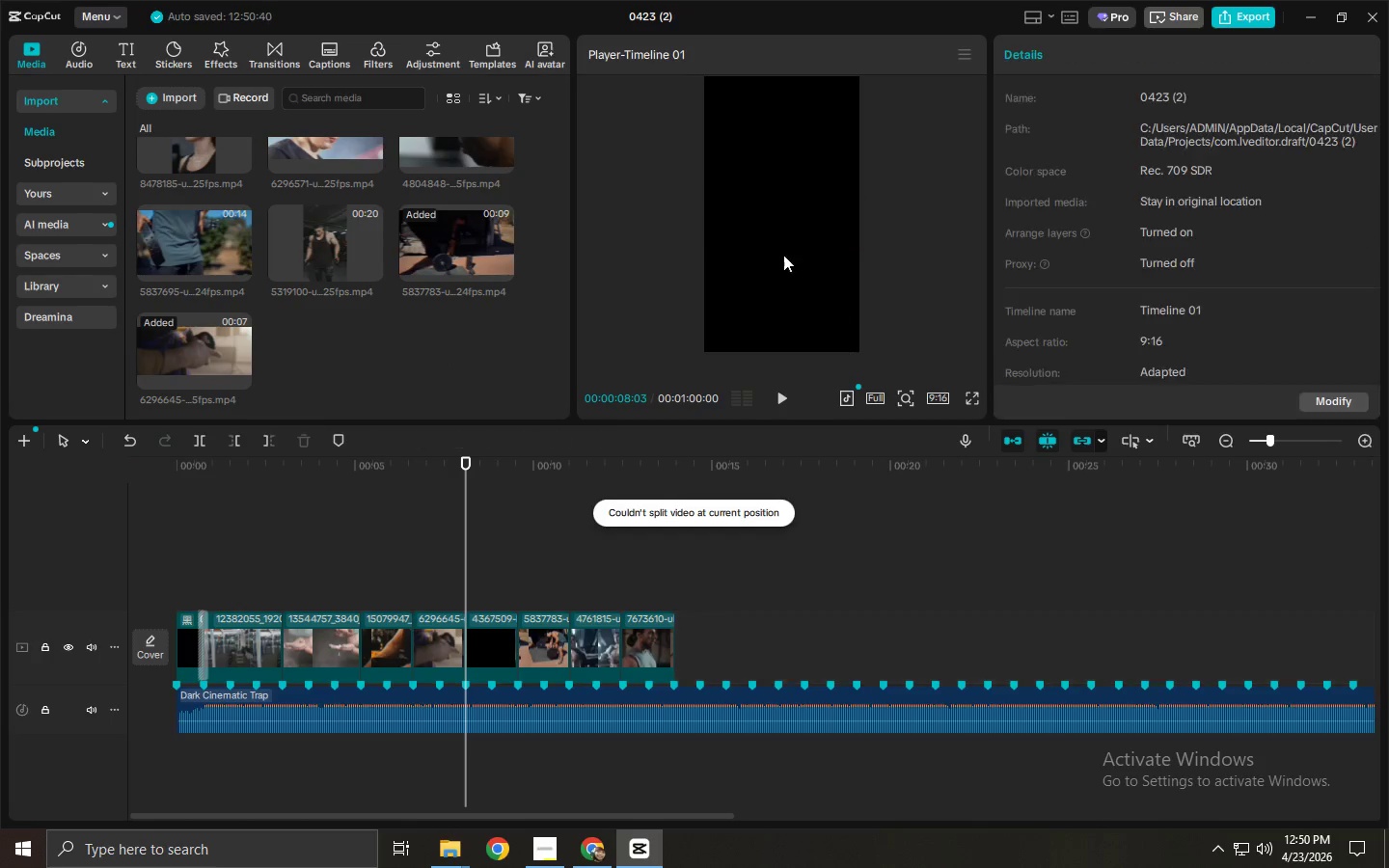 
left_click([788, 217])
 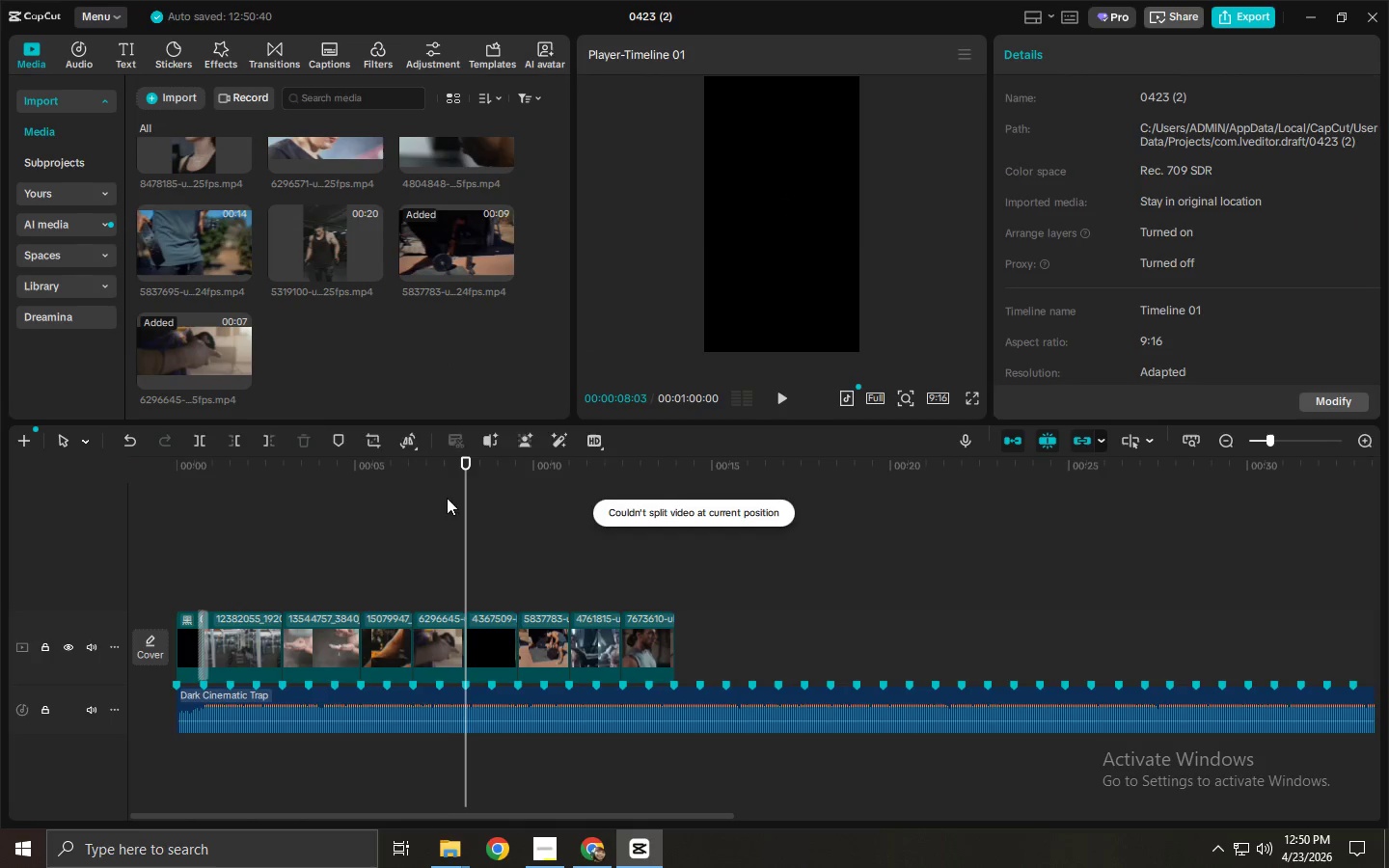 
double_click([440, 472])
 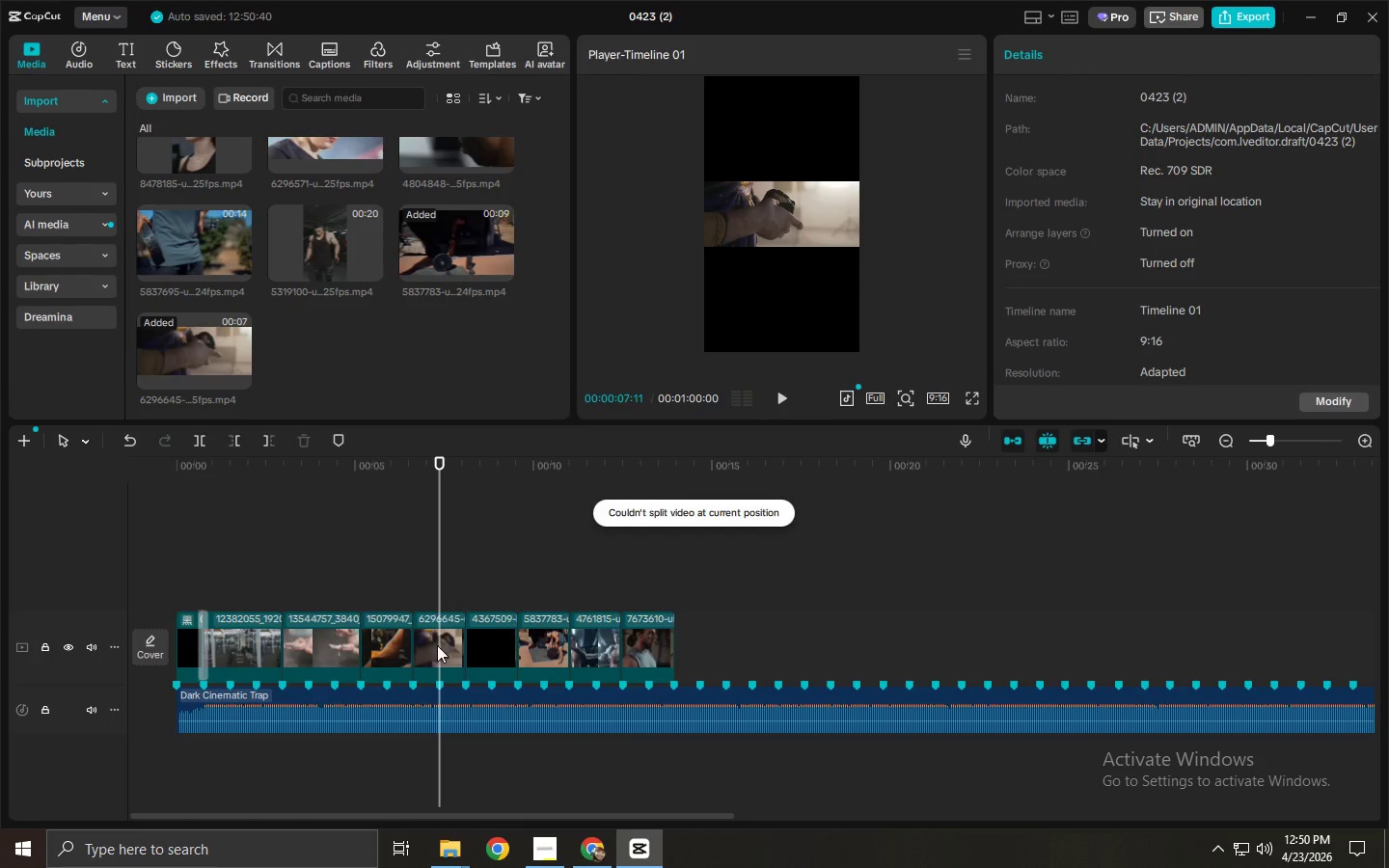 
triple_click([437, 645])
 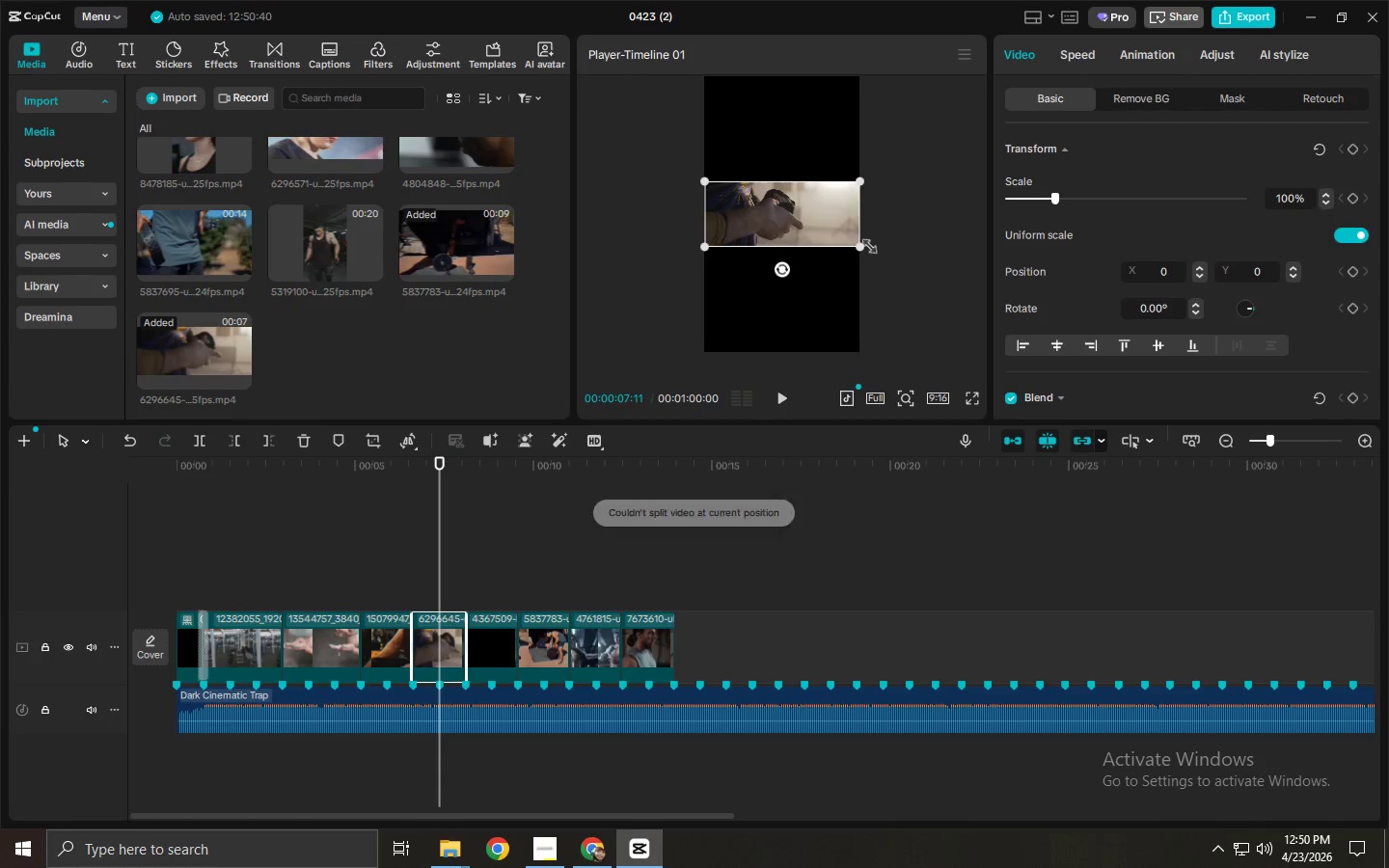 
left_click_drag(start_coordinate=[858, 246], to_coordinate=[1163, 521])
 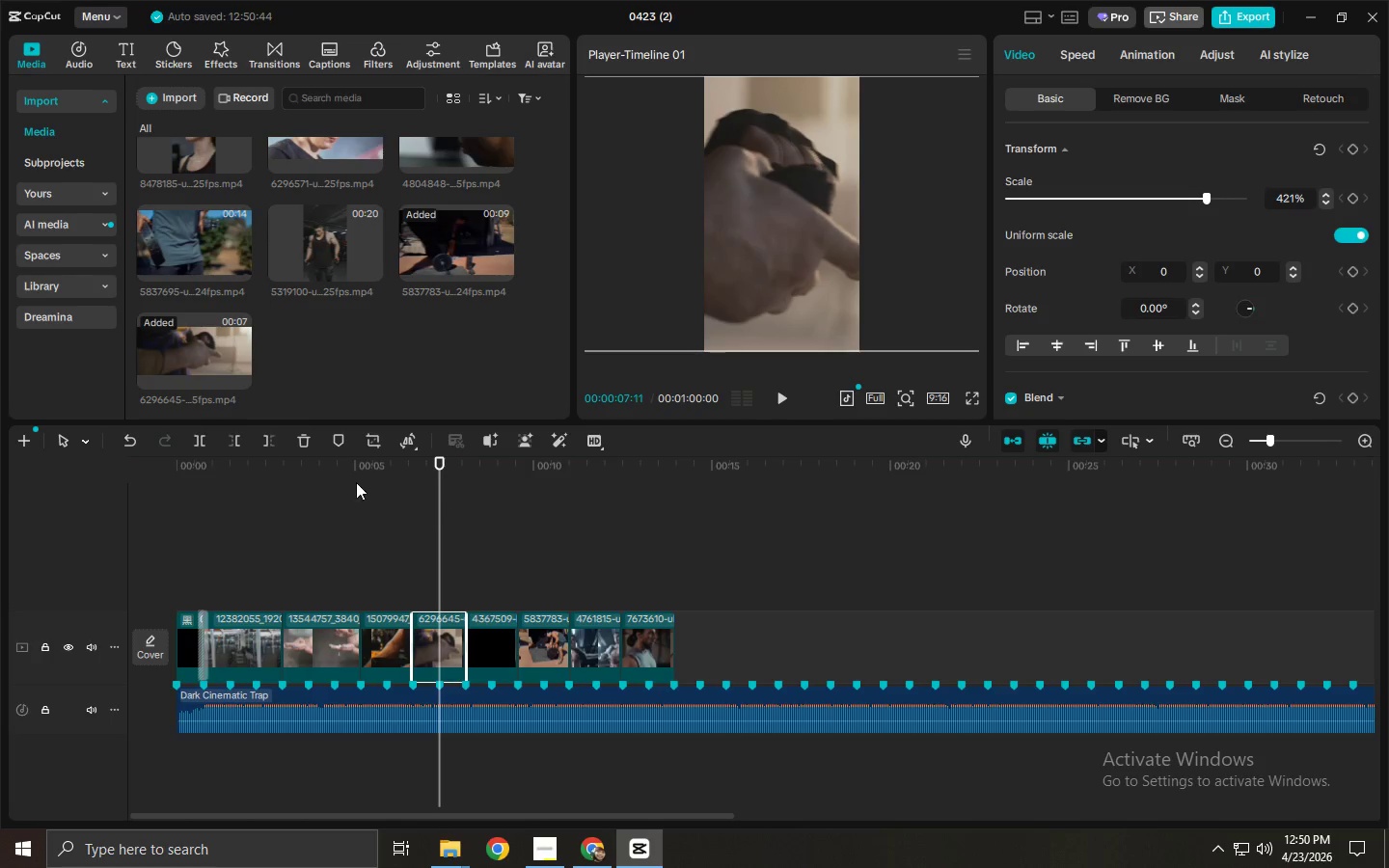 
left_click([356, 482])
 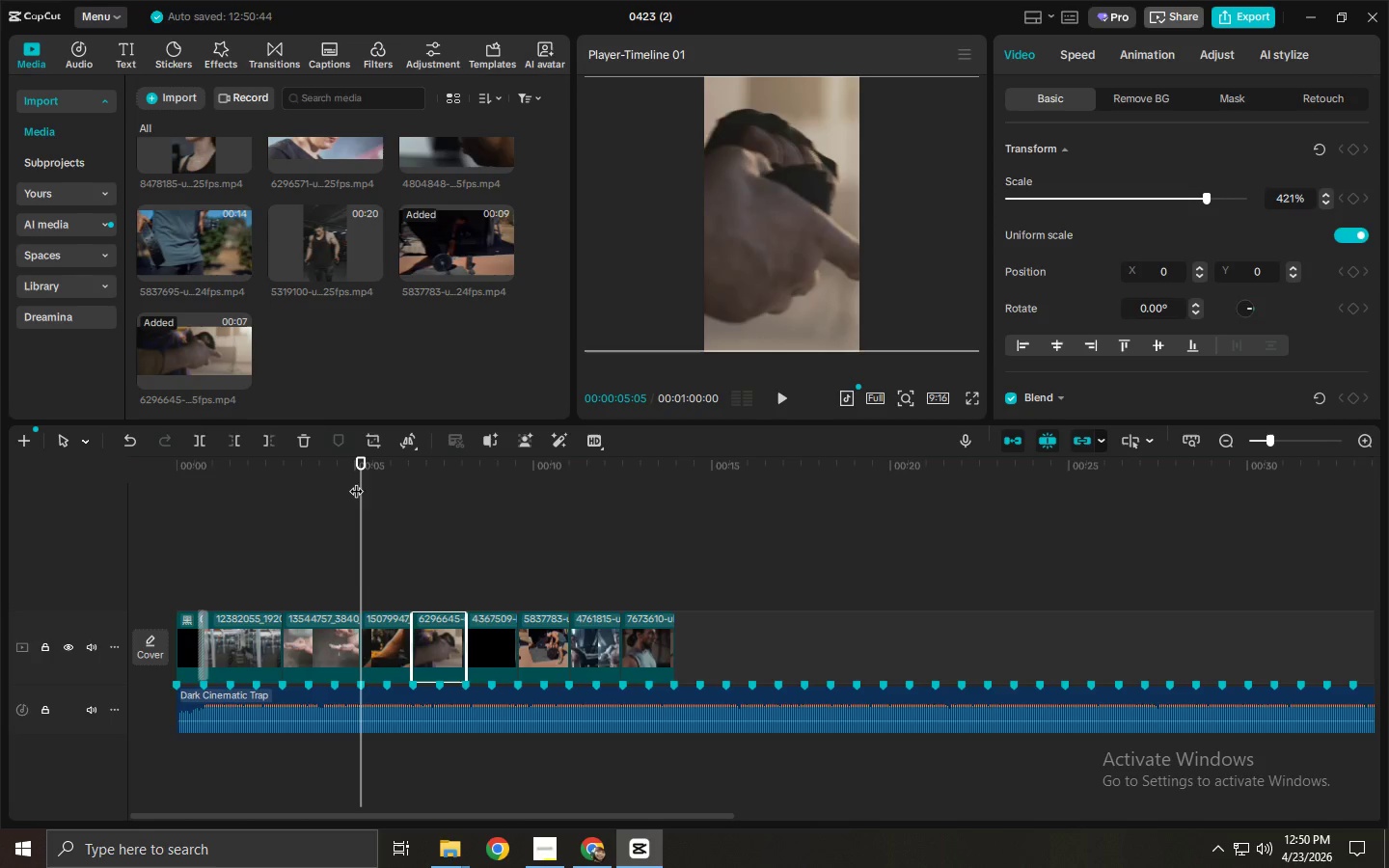 
key(Space)
 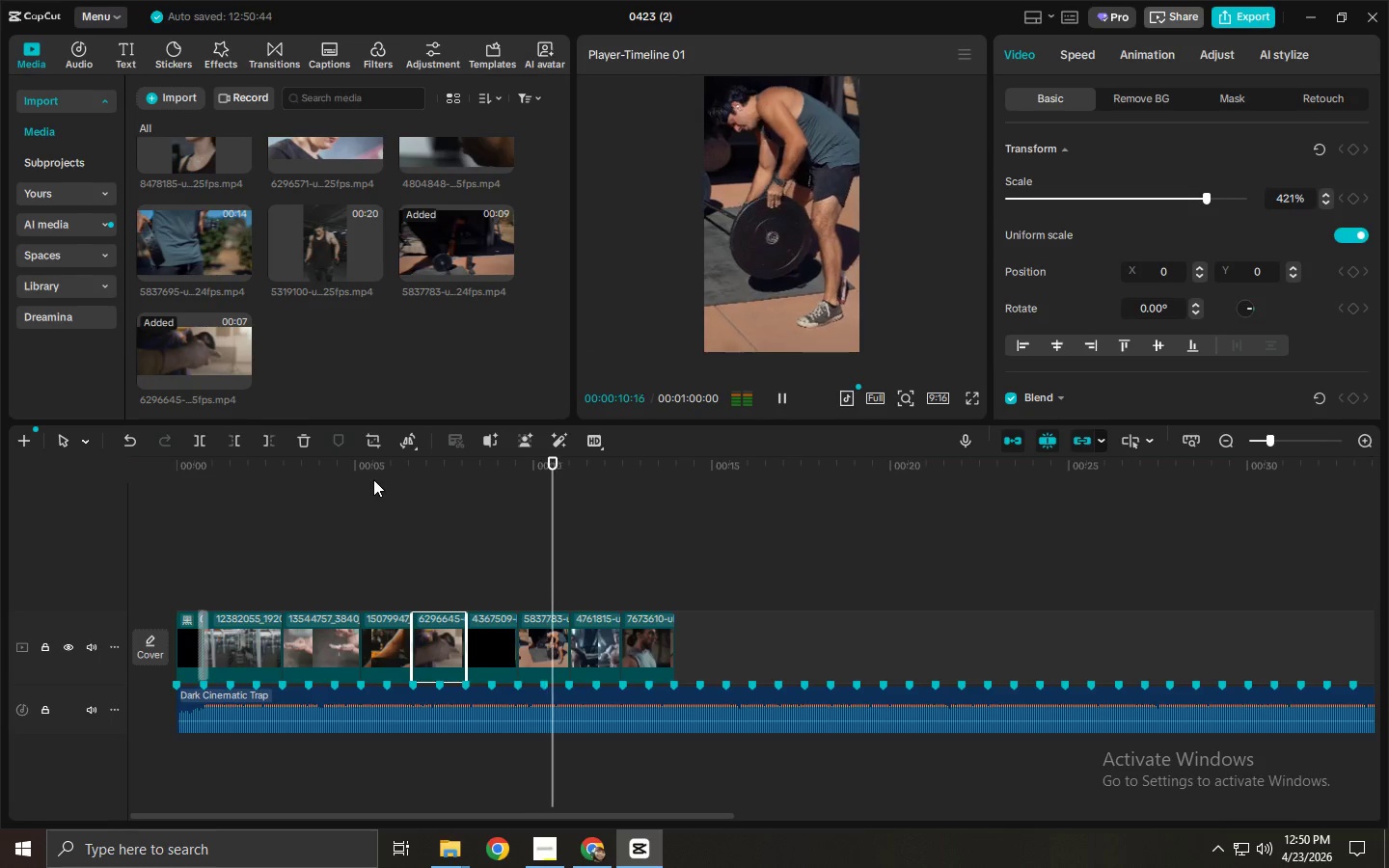 
wait(7.33)
 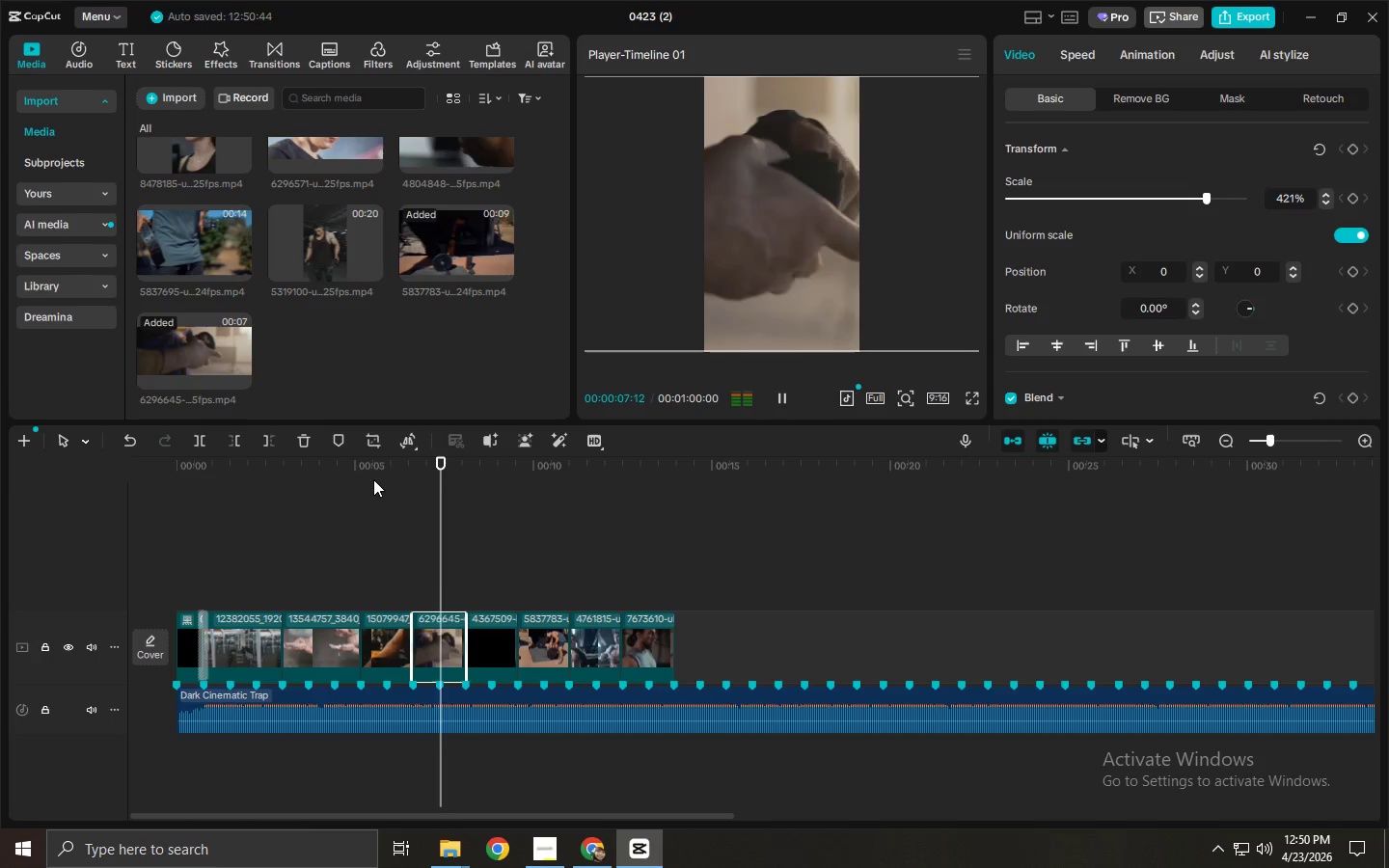 
key(Space)
 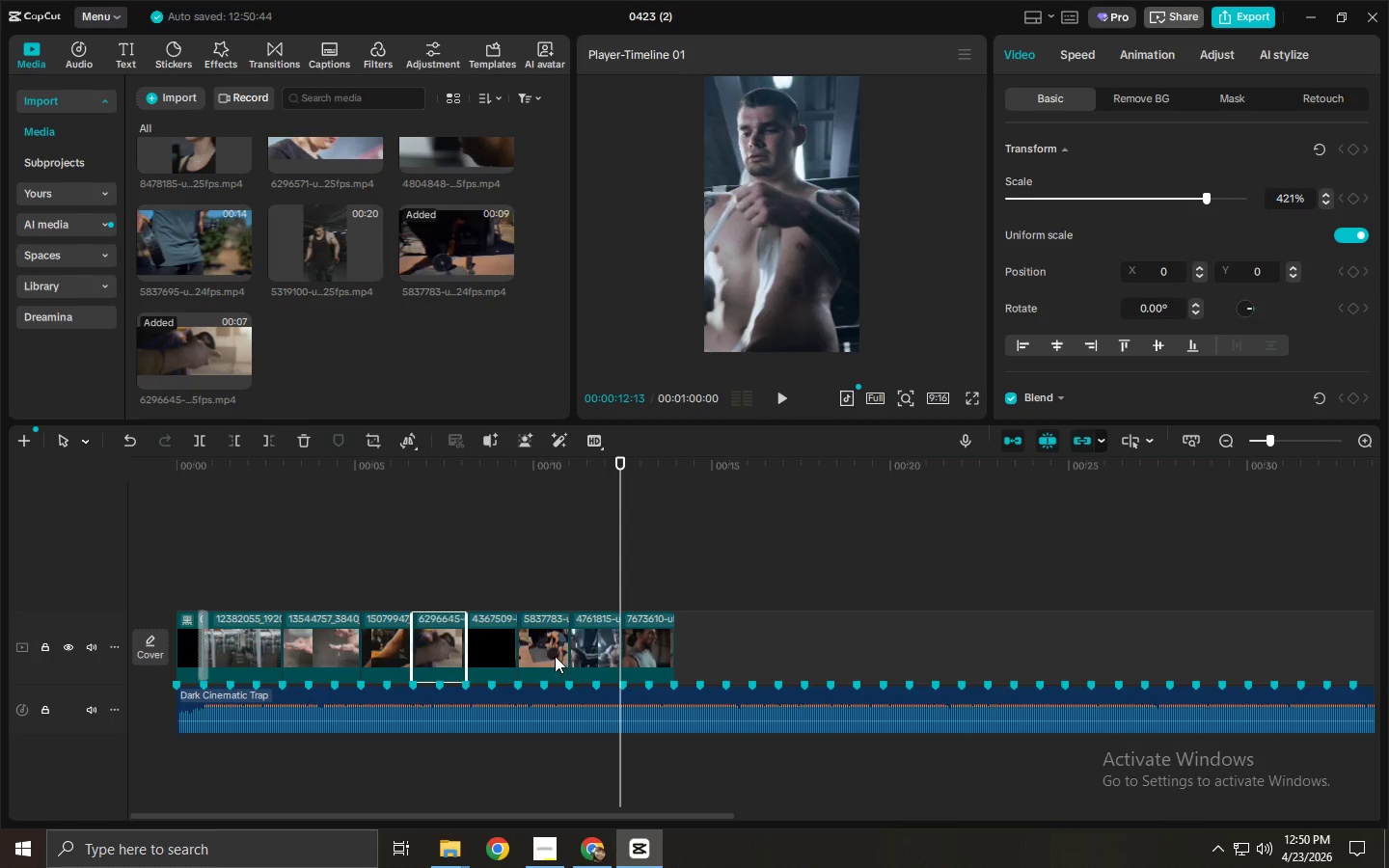 
left_click_drag(start_coordinate=[546, 650], to_coordinate=[604, 651])
 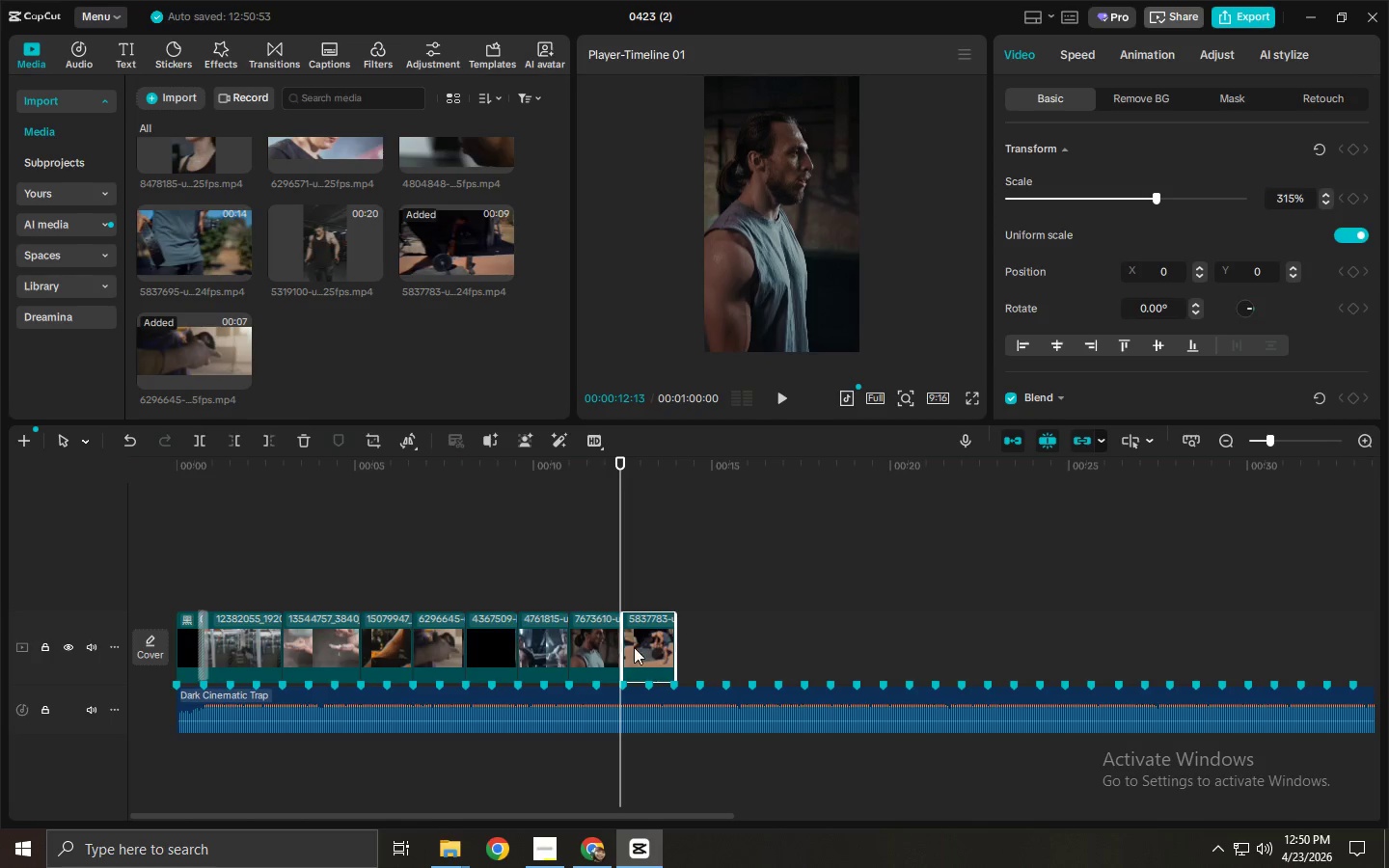 
left_click_drag(start_coordinate=[640, 649], to_coordinate=[585, 650])
 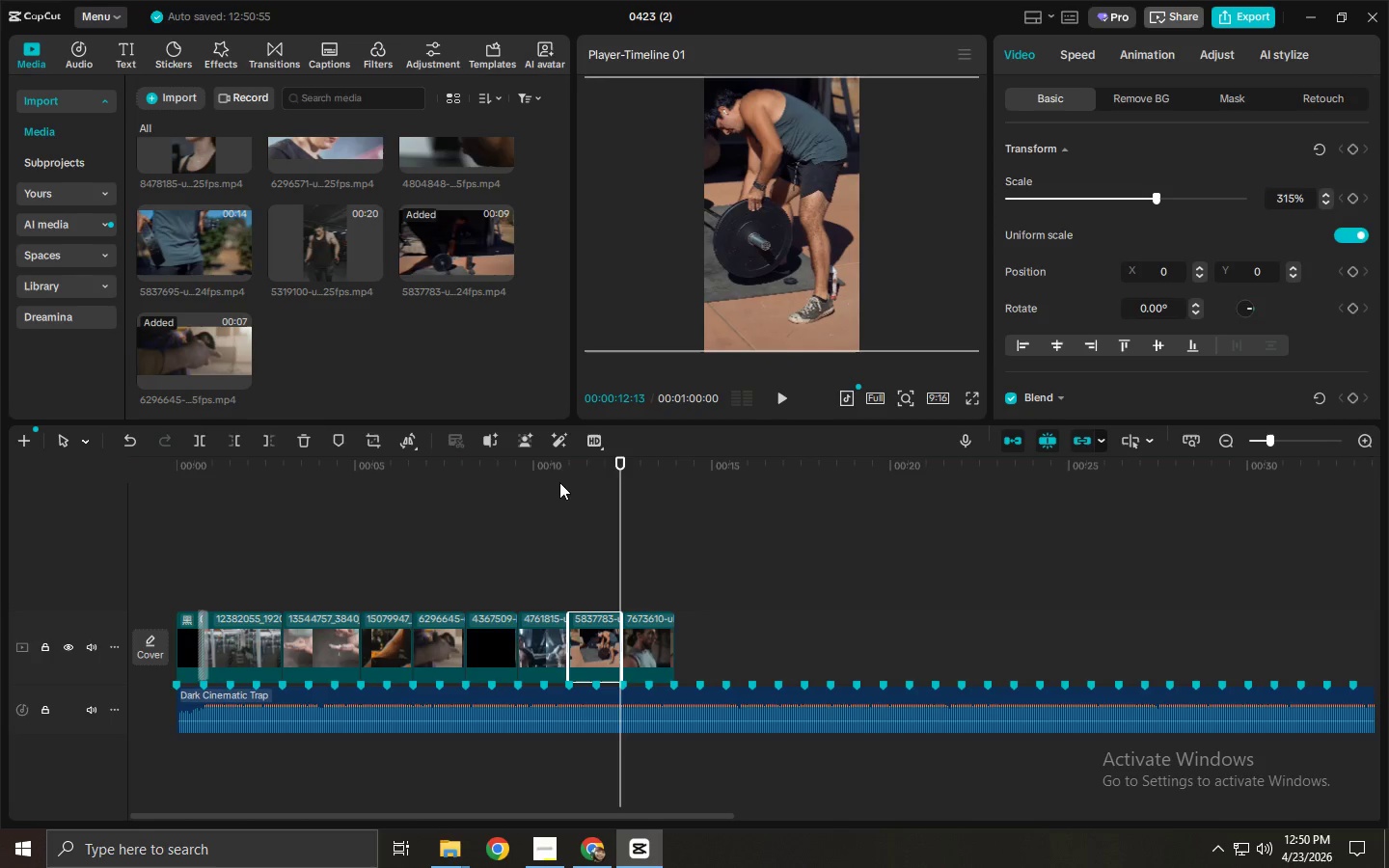 
left_click([557, 471])
 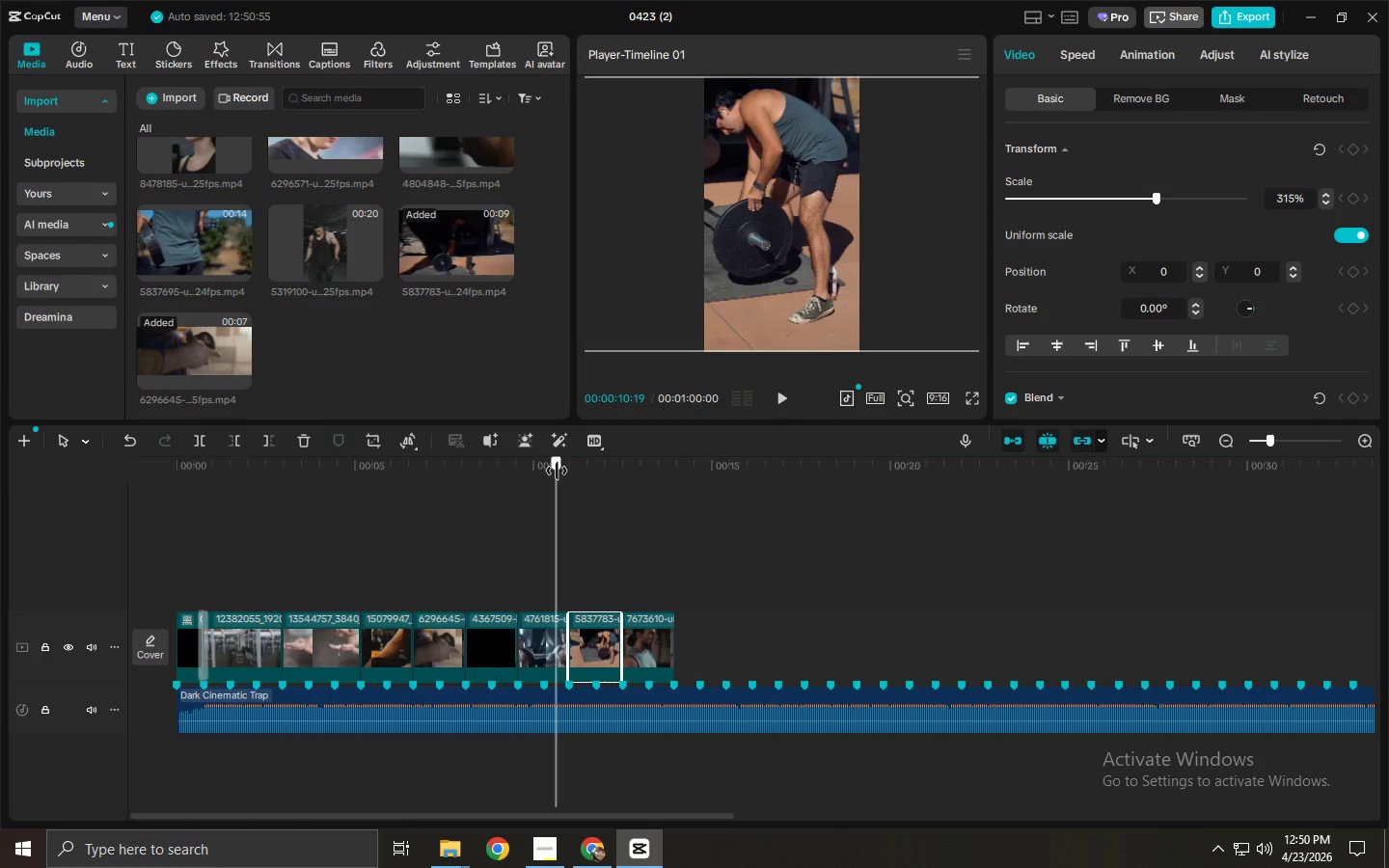 
key(Space)
 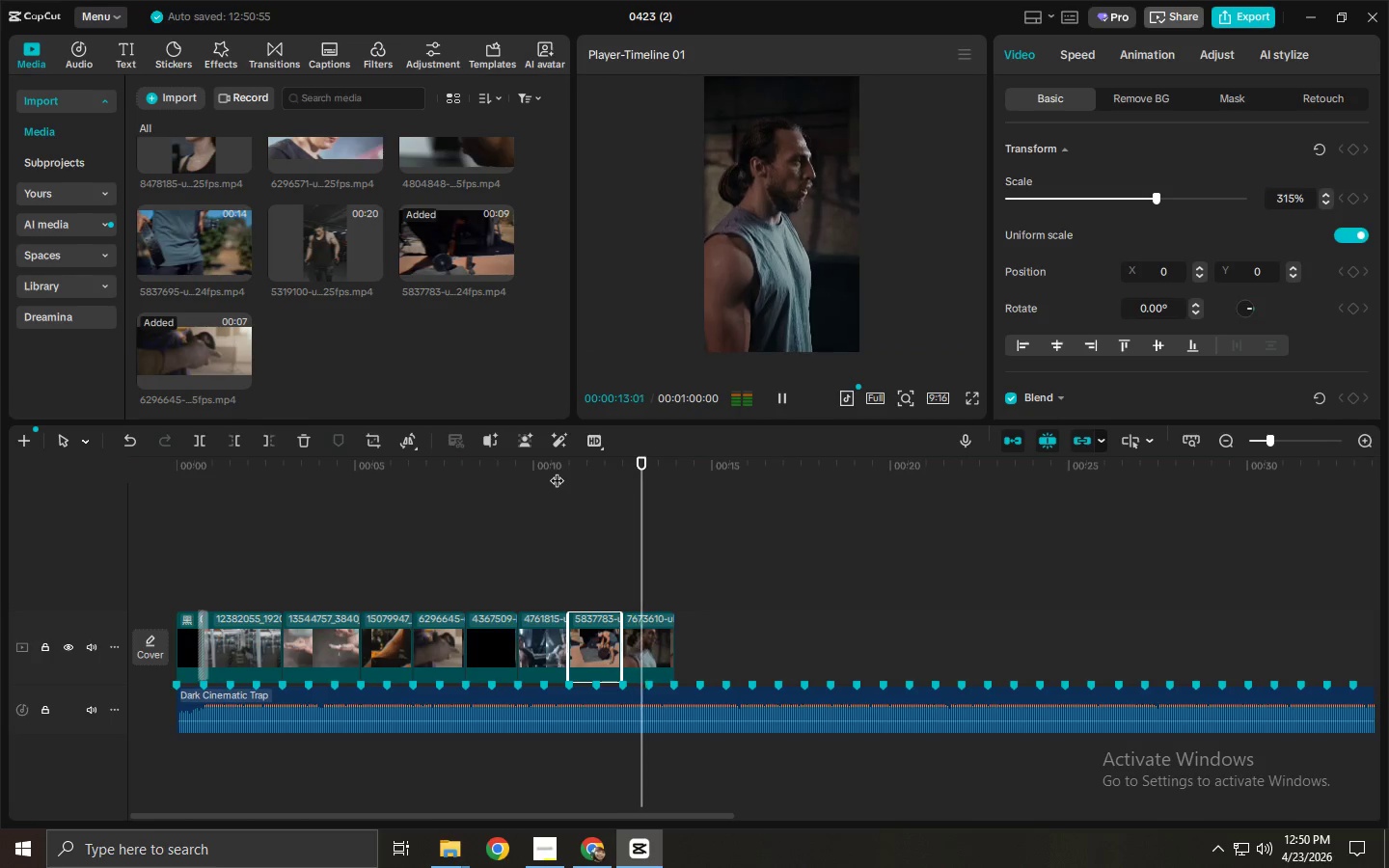 
key(Space)
 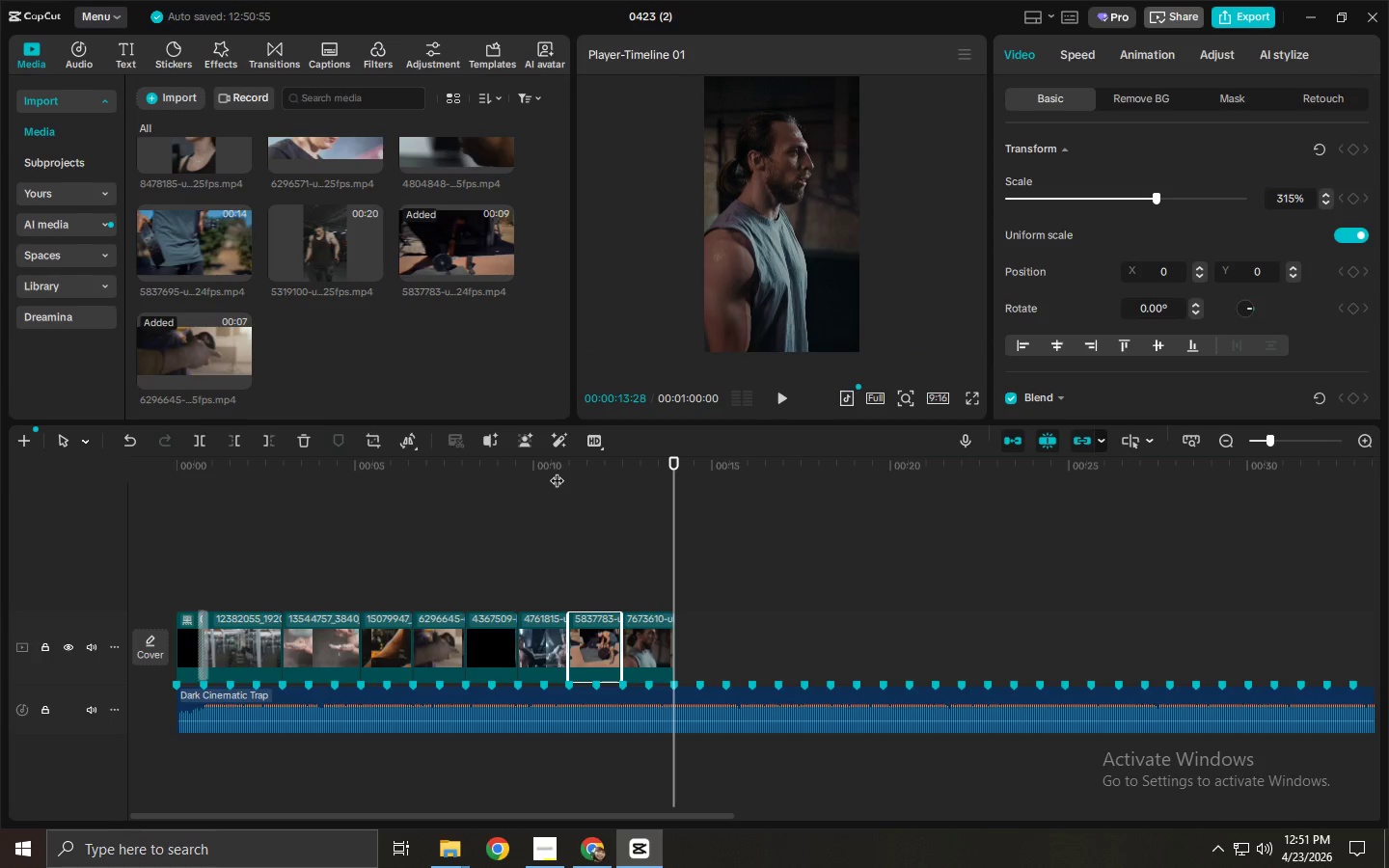 
scroll: coordinate [353, 471], scroll_direction: up, amount: 1.0
 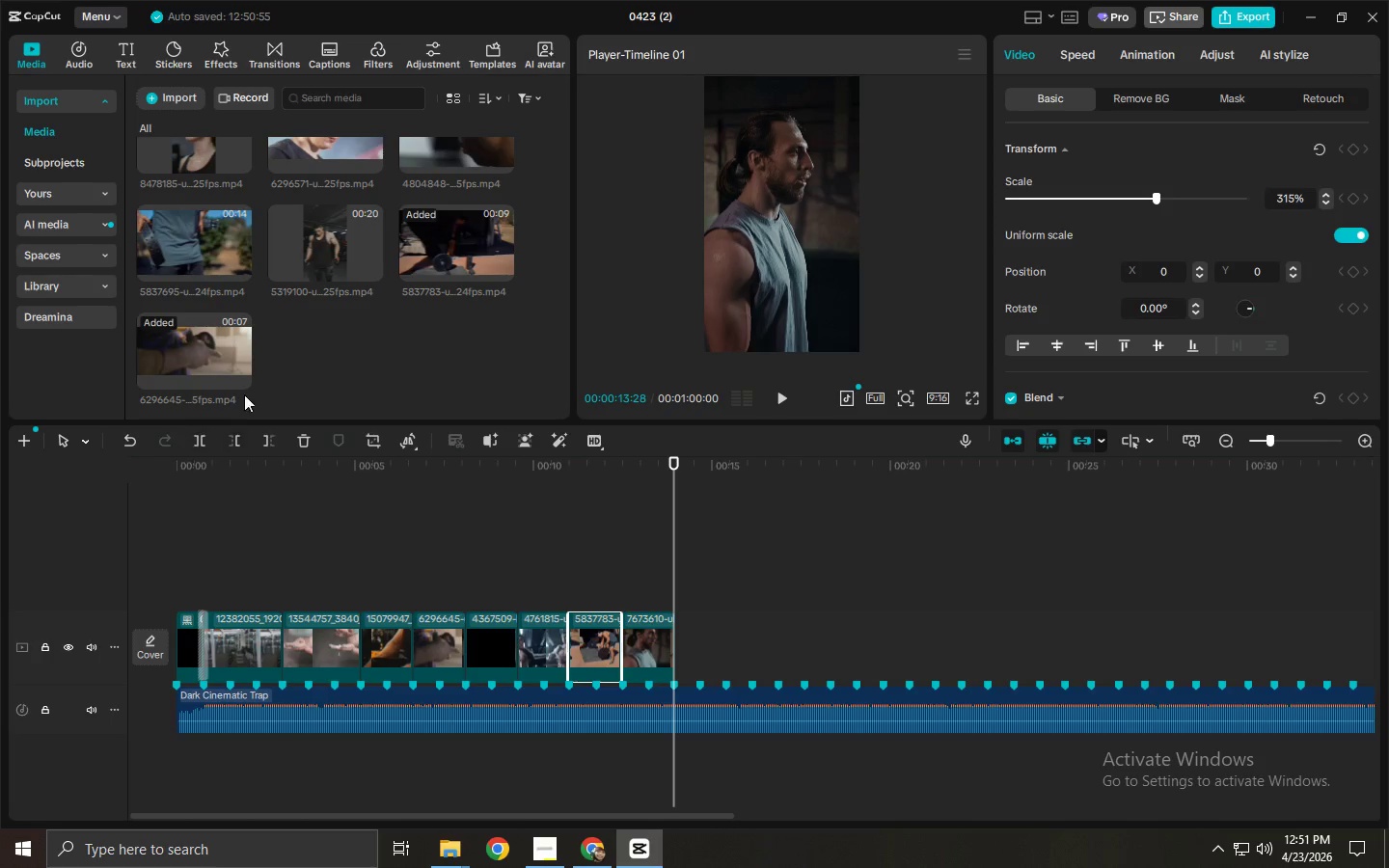 
left_click([58, 45])
 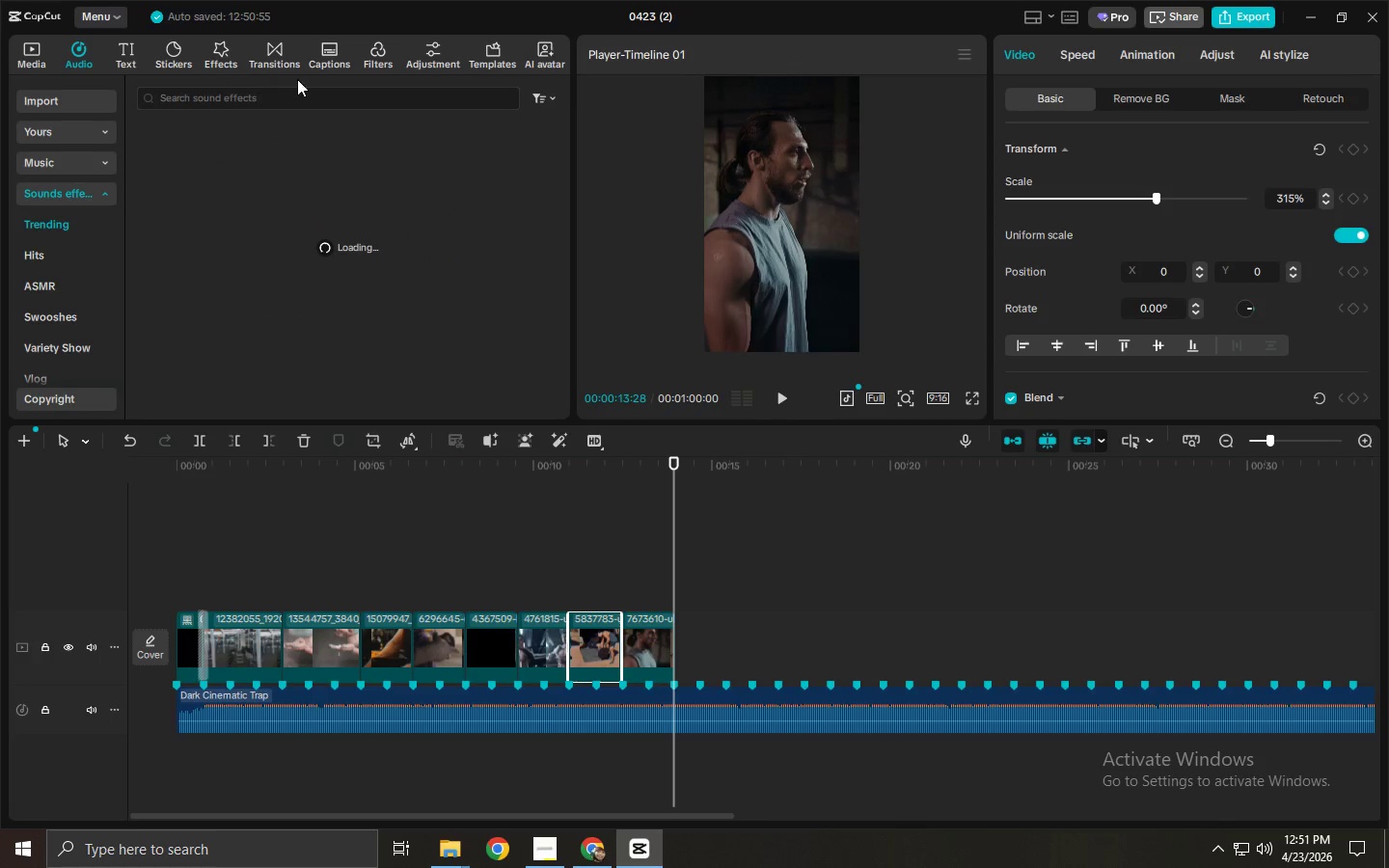 
left_click([328, 88])
 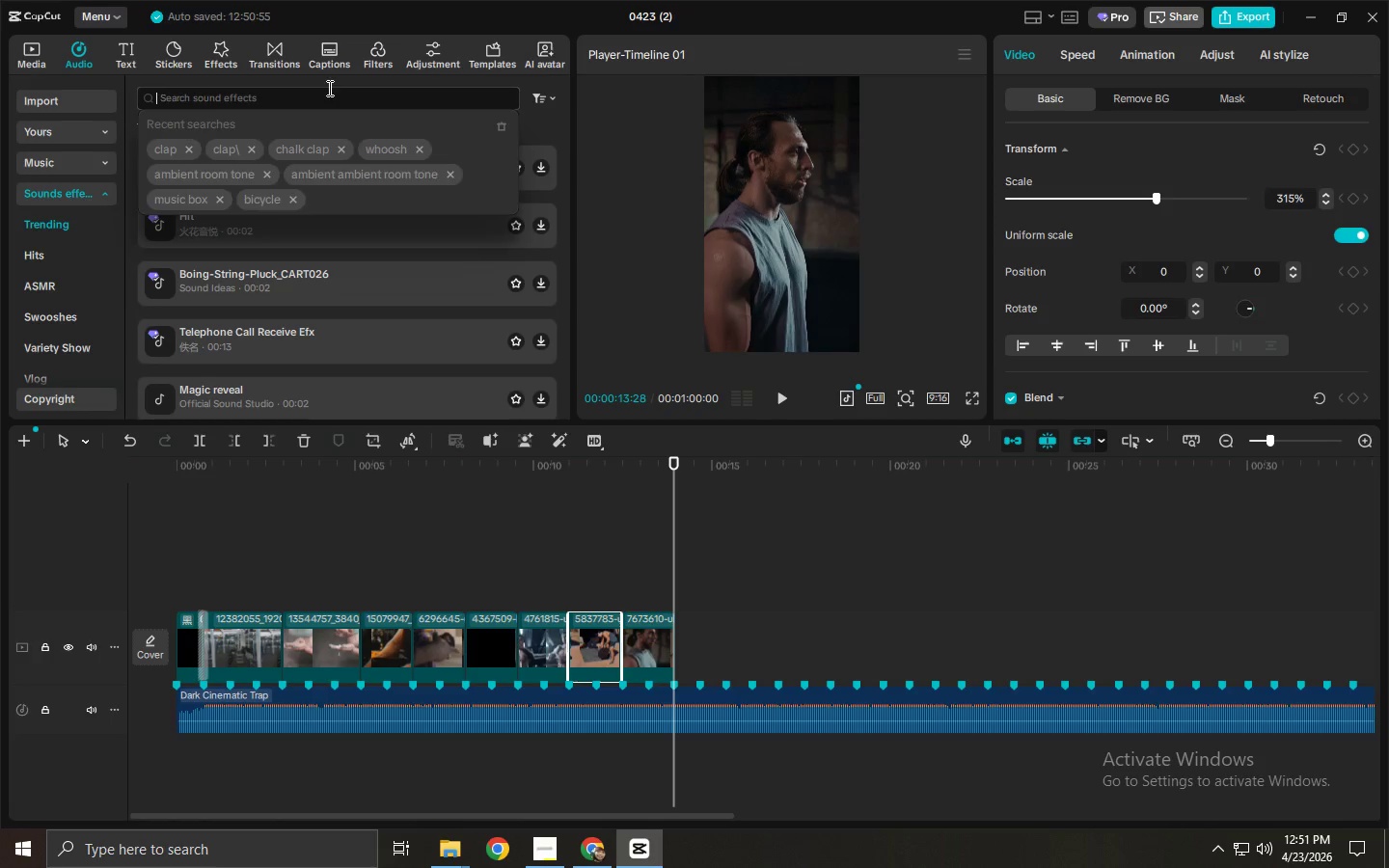 
type(dra)
key(Backspace)
key(Backspace)
type(ark trap)
 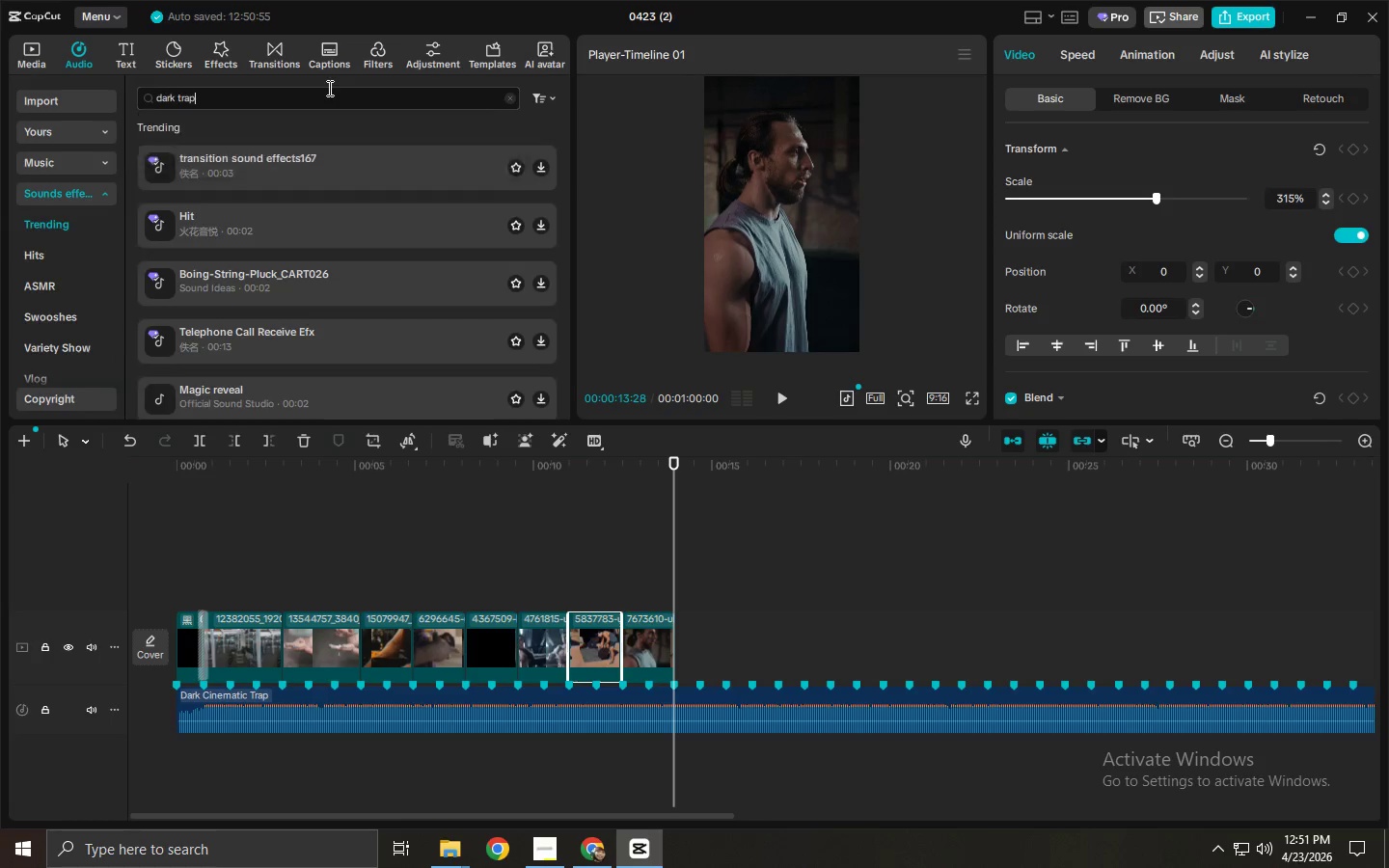 
key(Enter)
 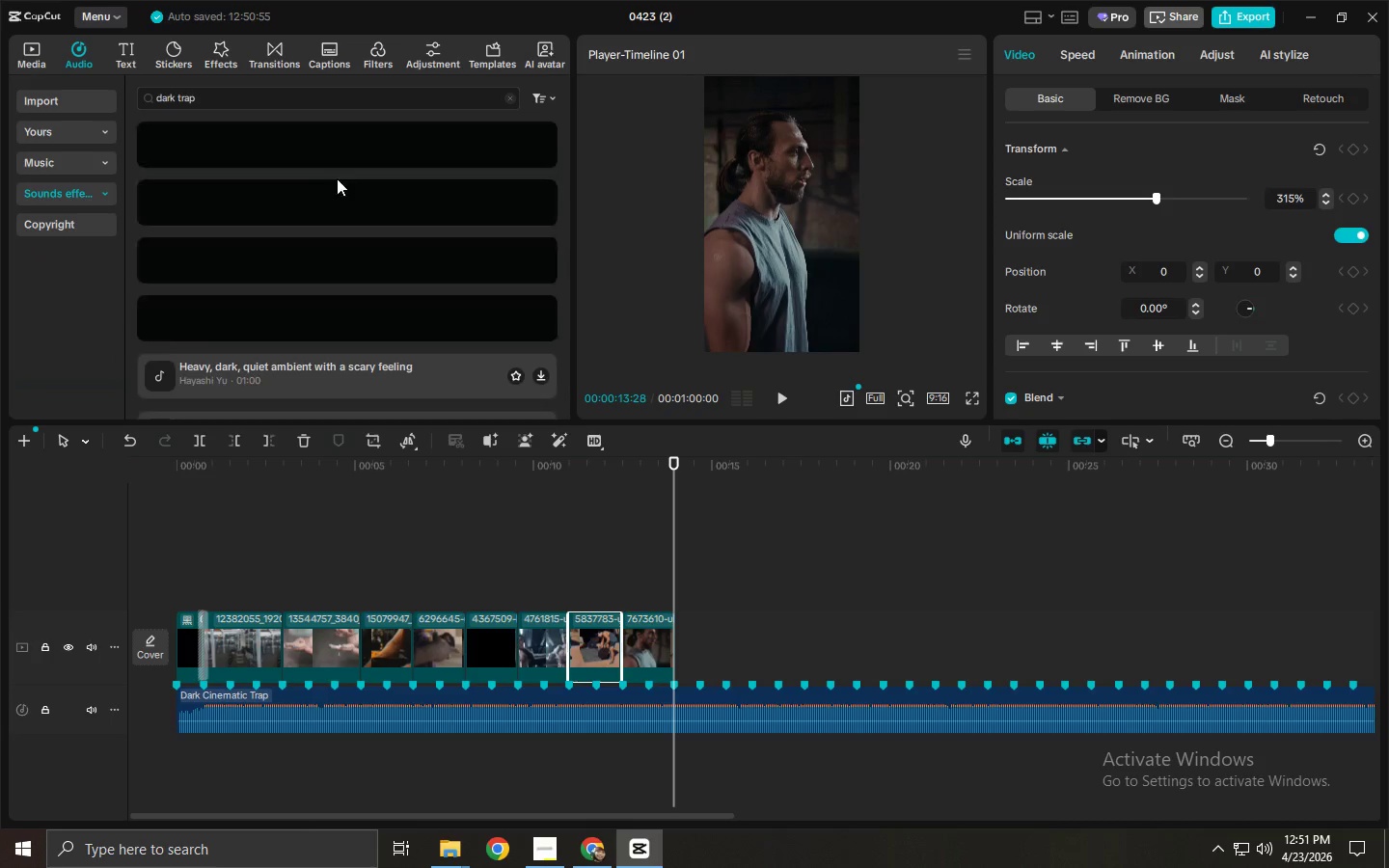 
left_click([342, 161])
 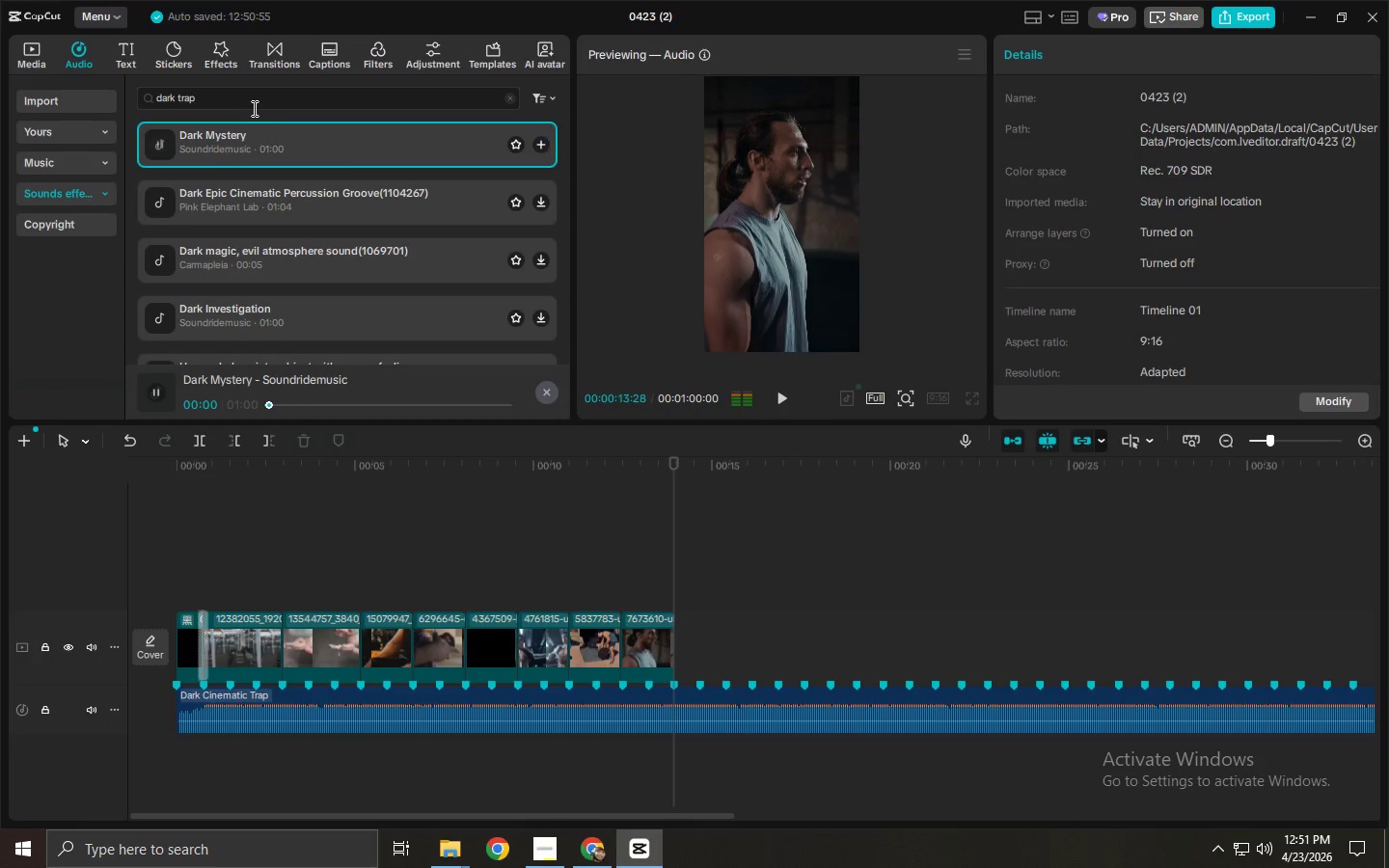 
left_click([251, 107])
 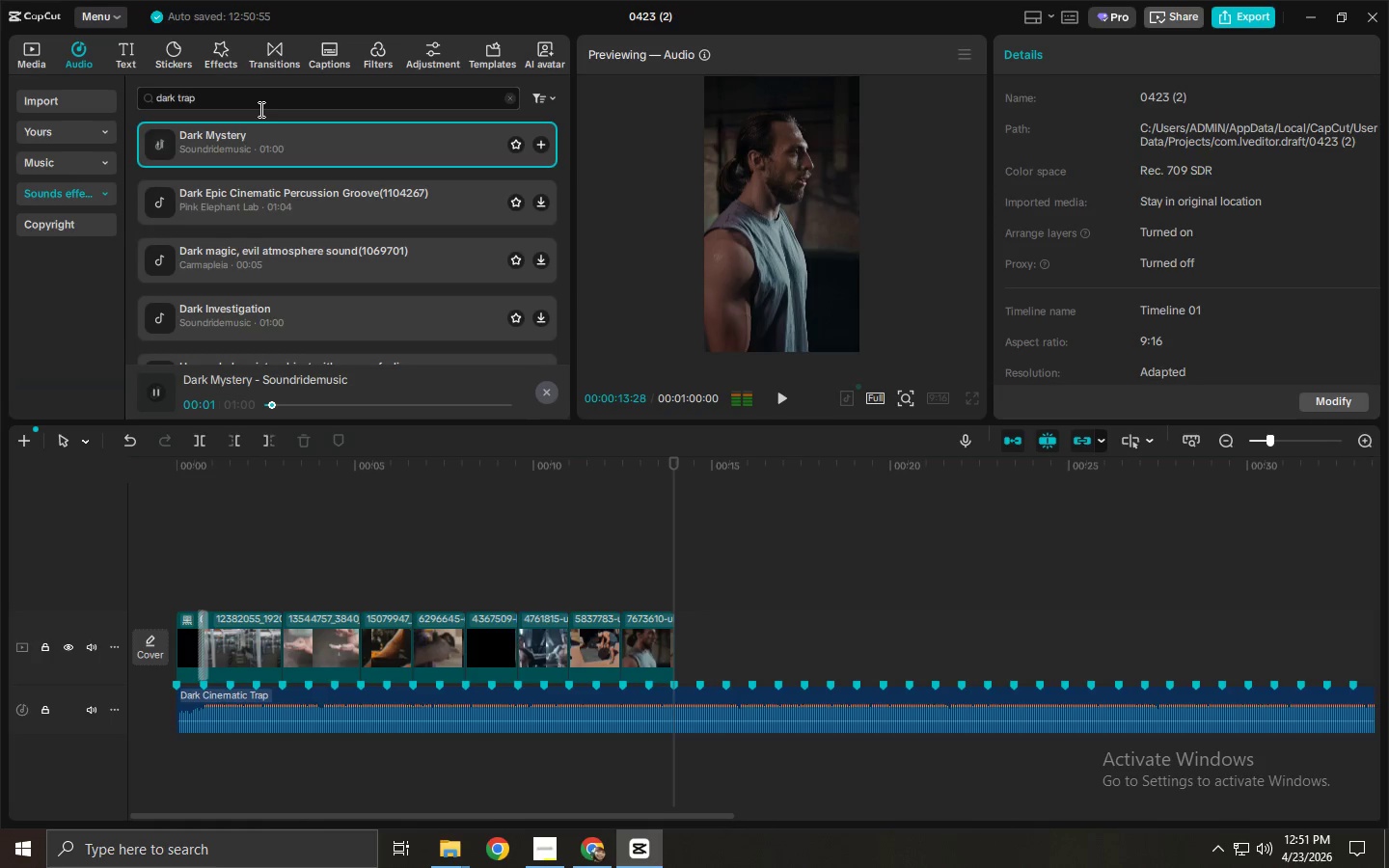 
type( cinegyn)
key(Backspace)
type(m music)
 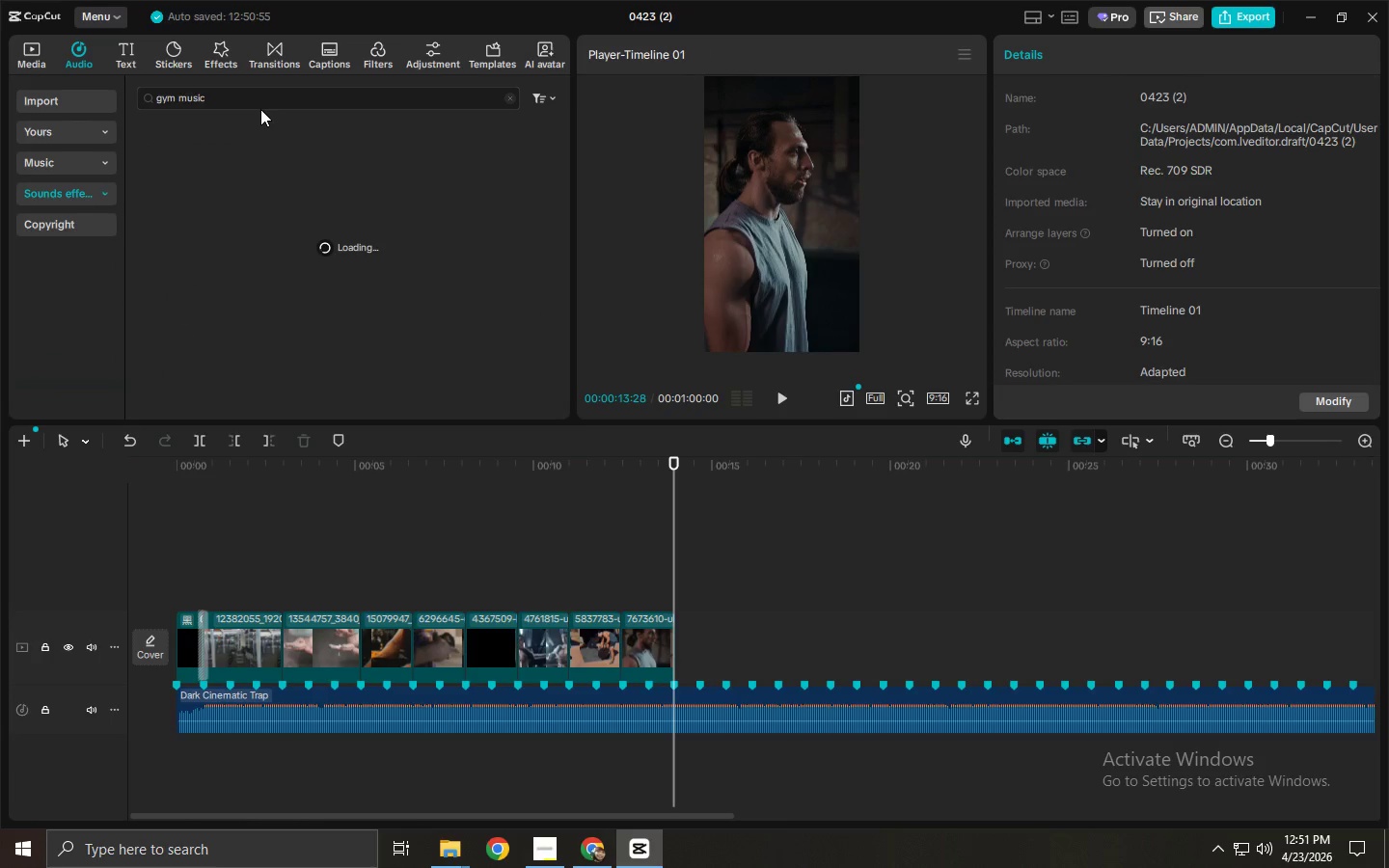 
key(Enter)
 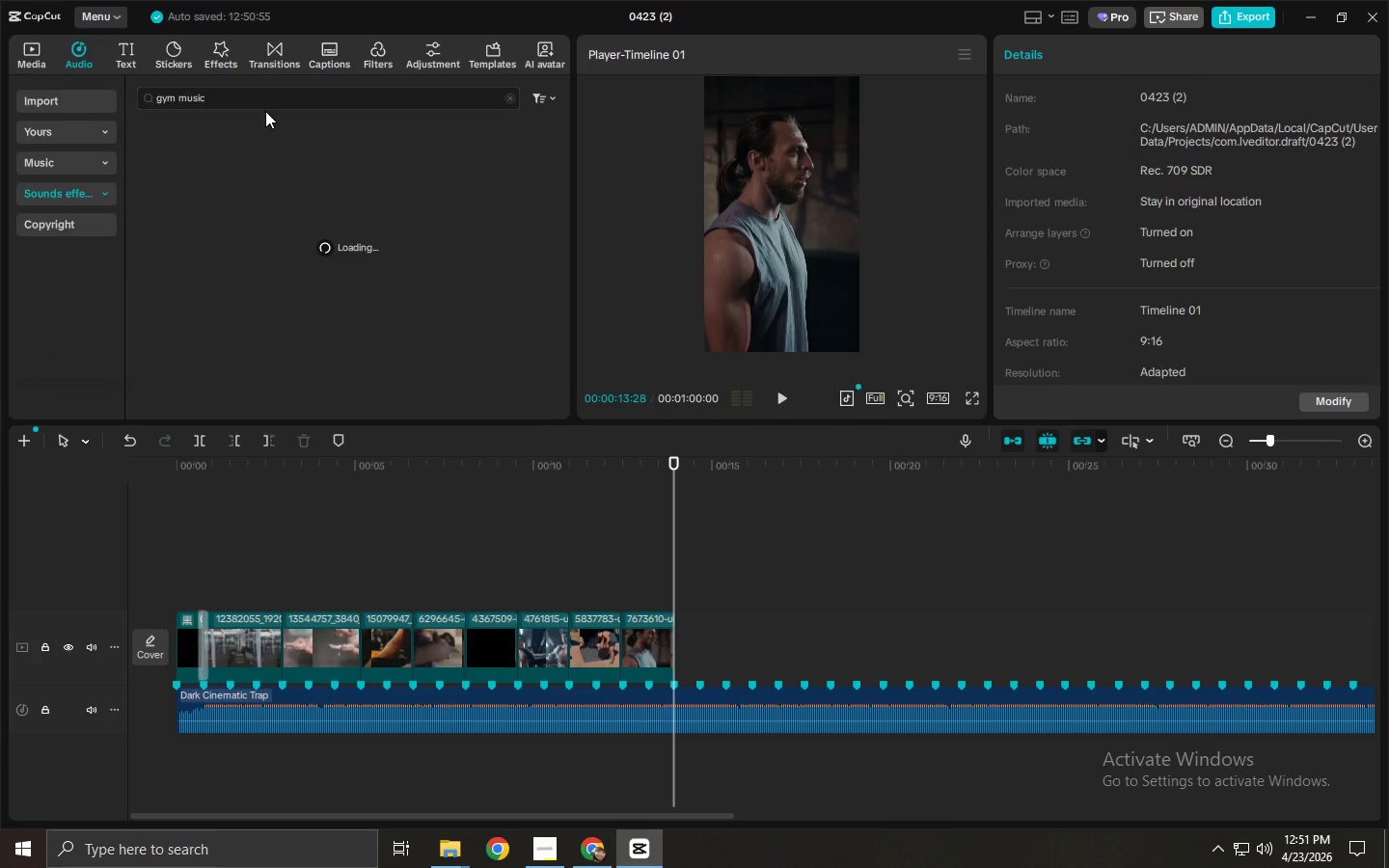 
left_click([275, 139])
 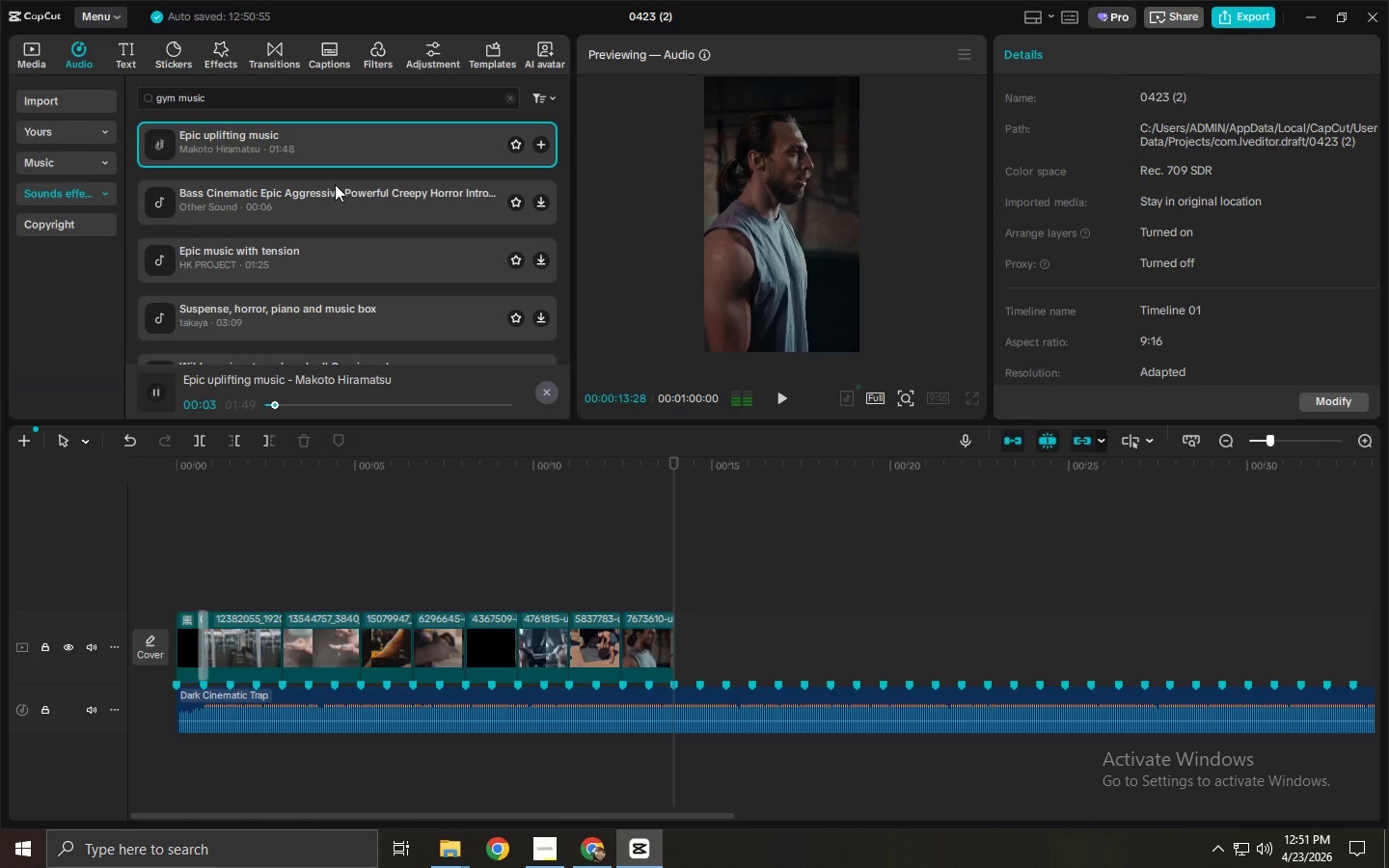 
left_click([294, 280])
 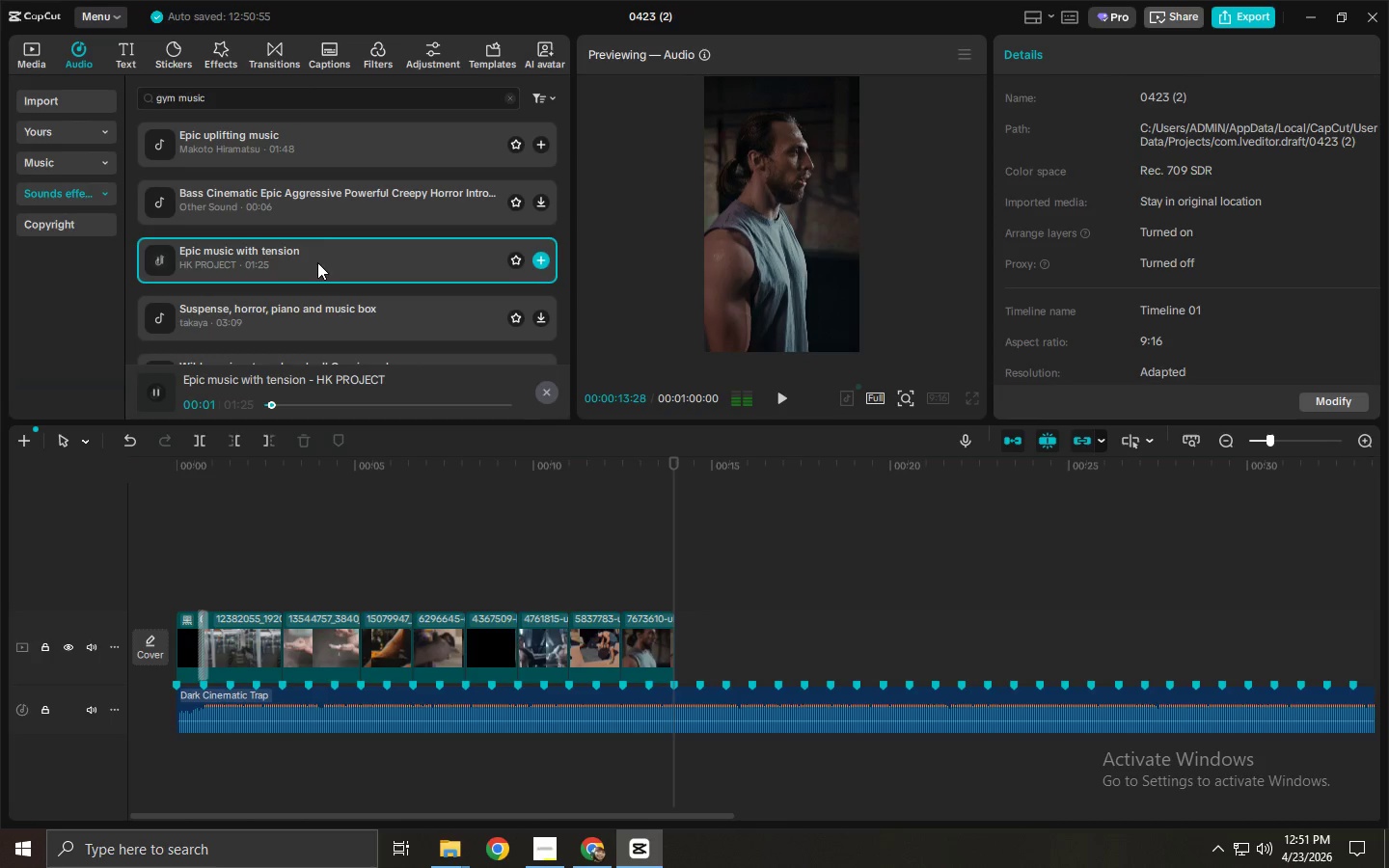 
left_click_drag(start_coordinate=[281, 95], to_coordinate=[84, 87])
 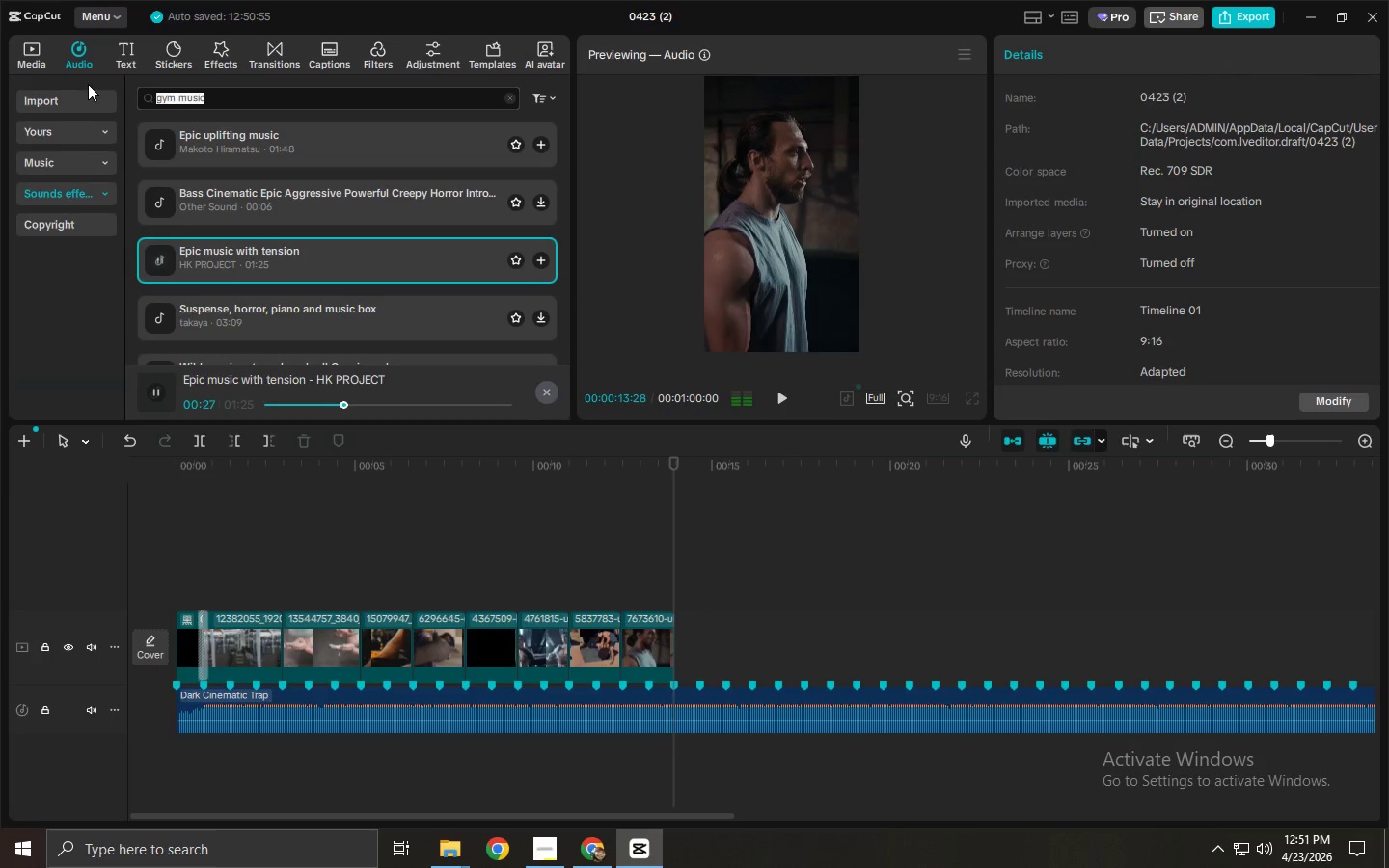 
wait(30.02)
 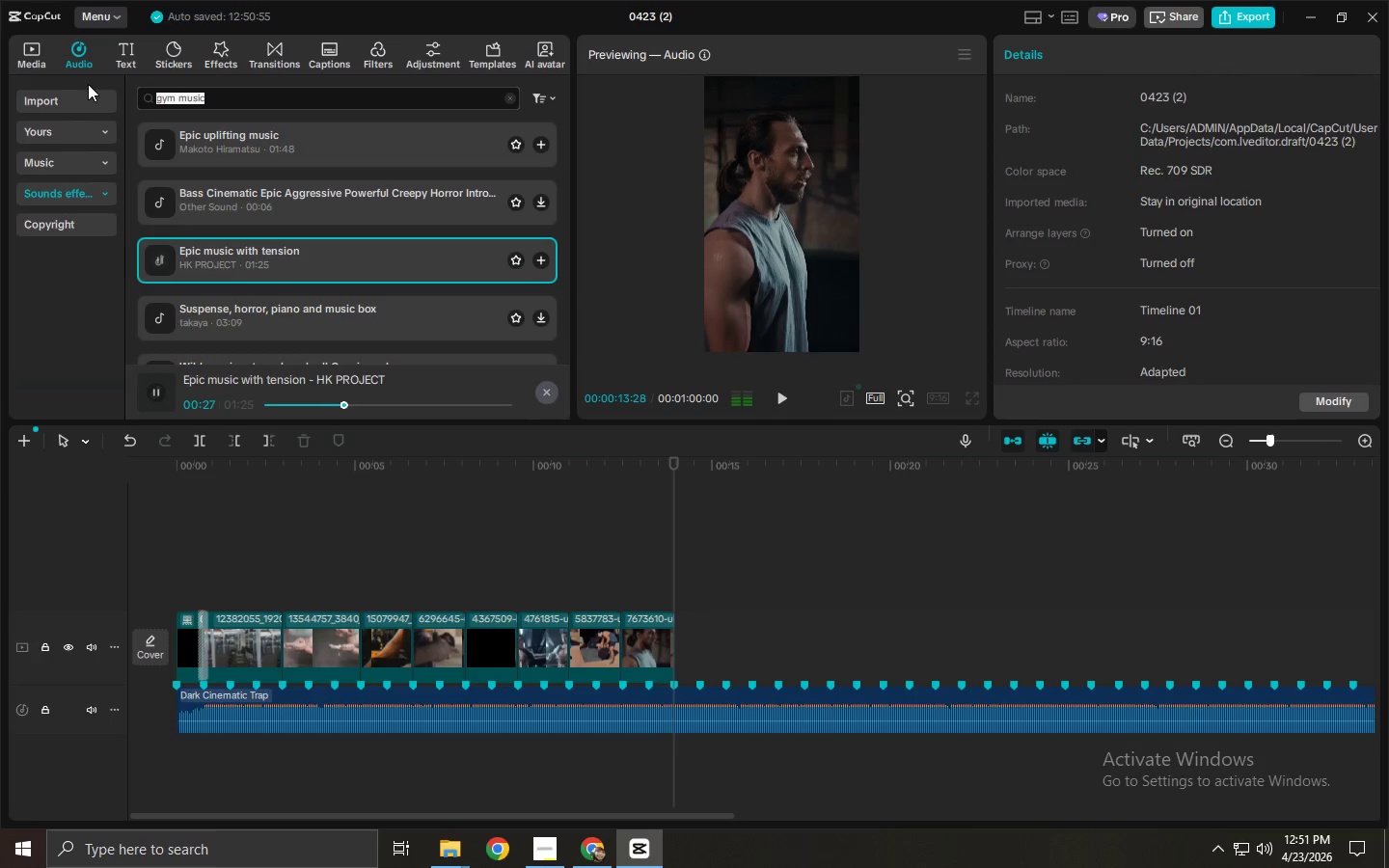 
type(agf)
 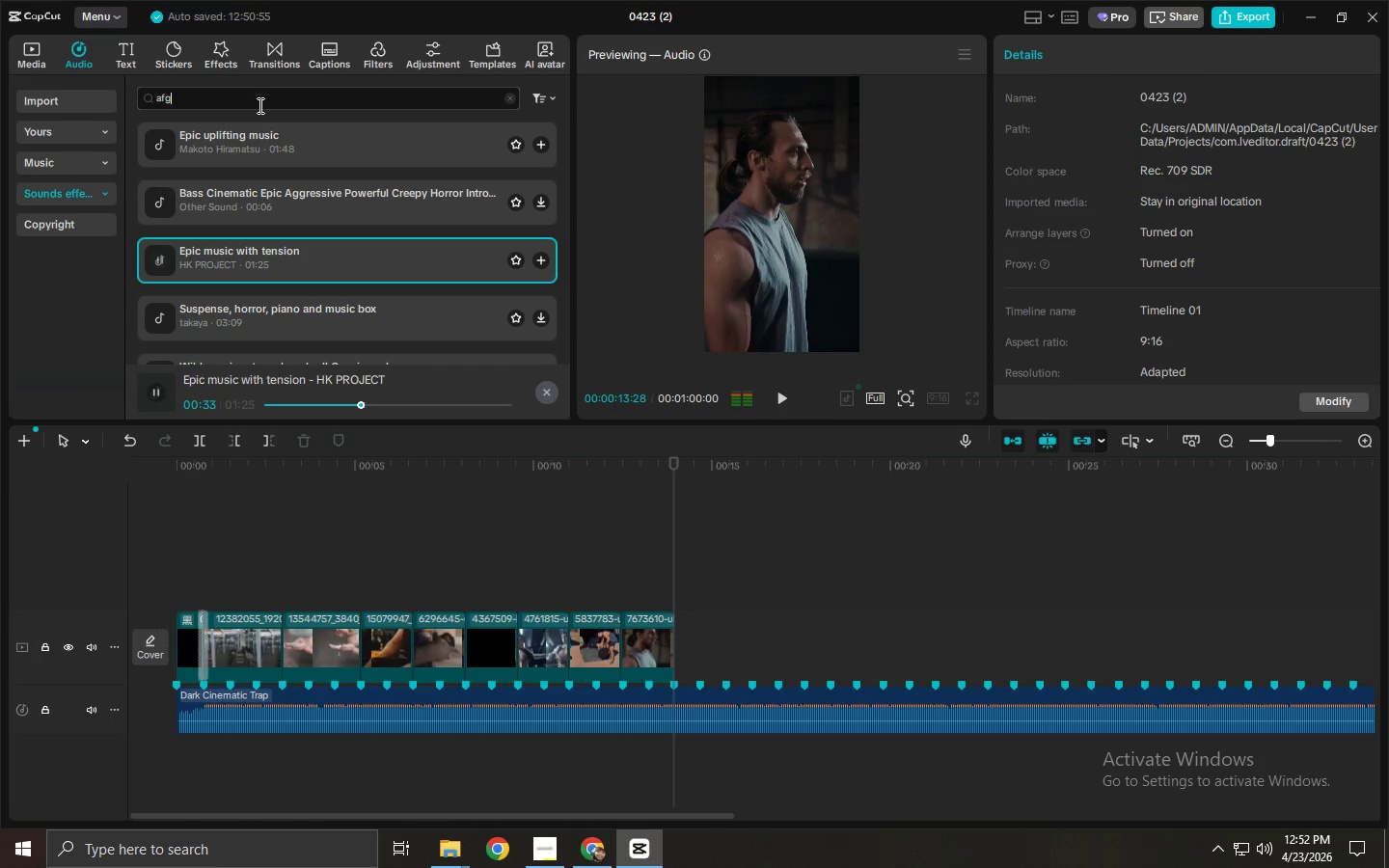 
double_click([259, 105])
 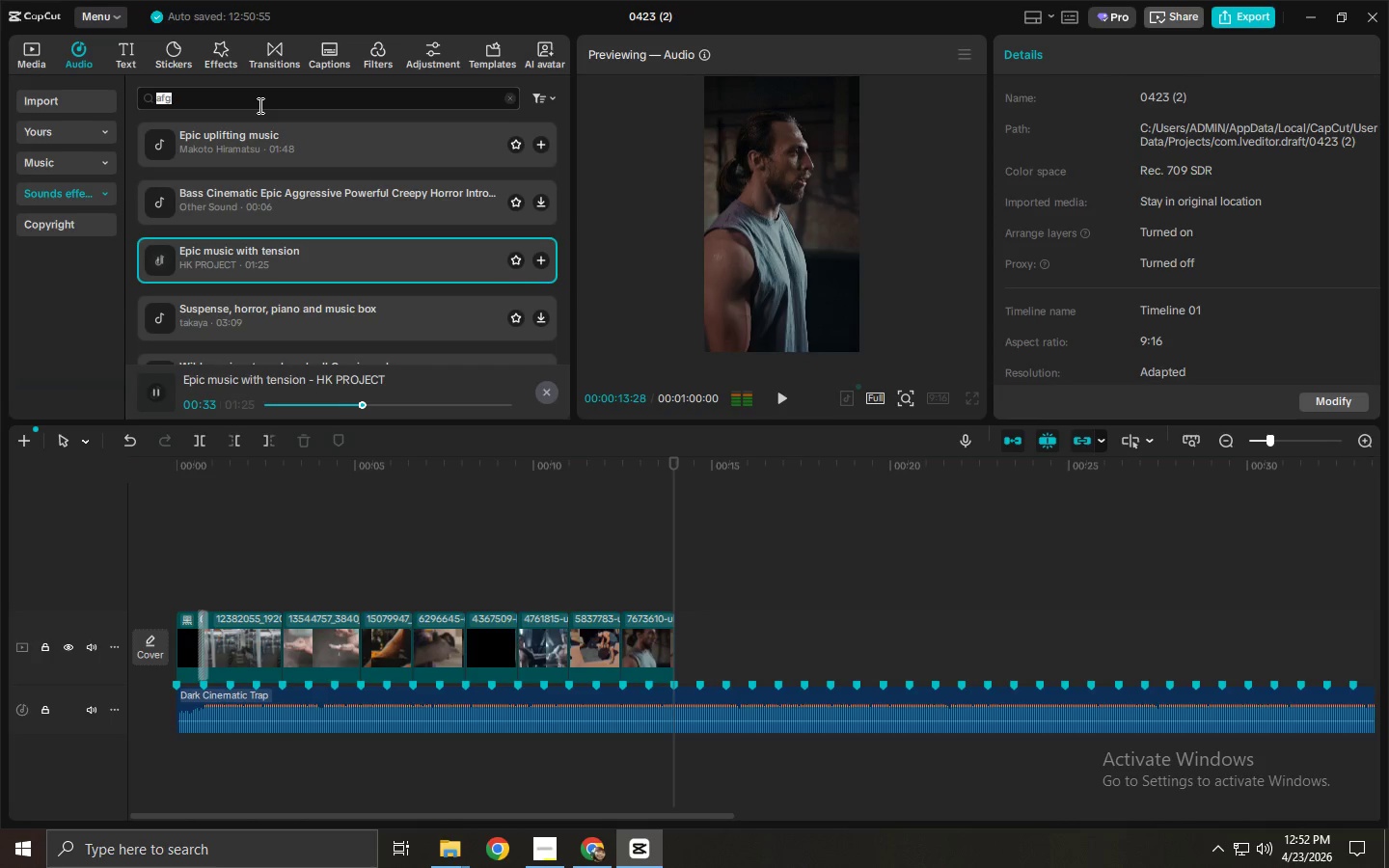 
type(aggressive hiphop)
 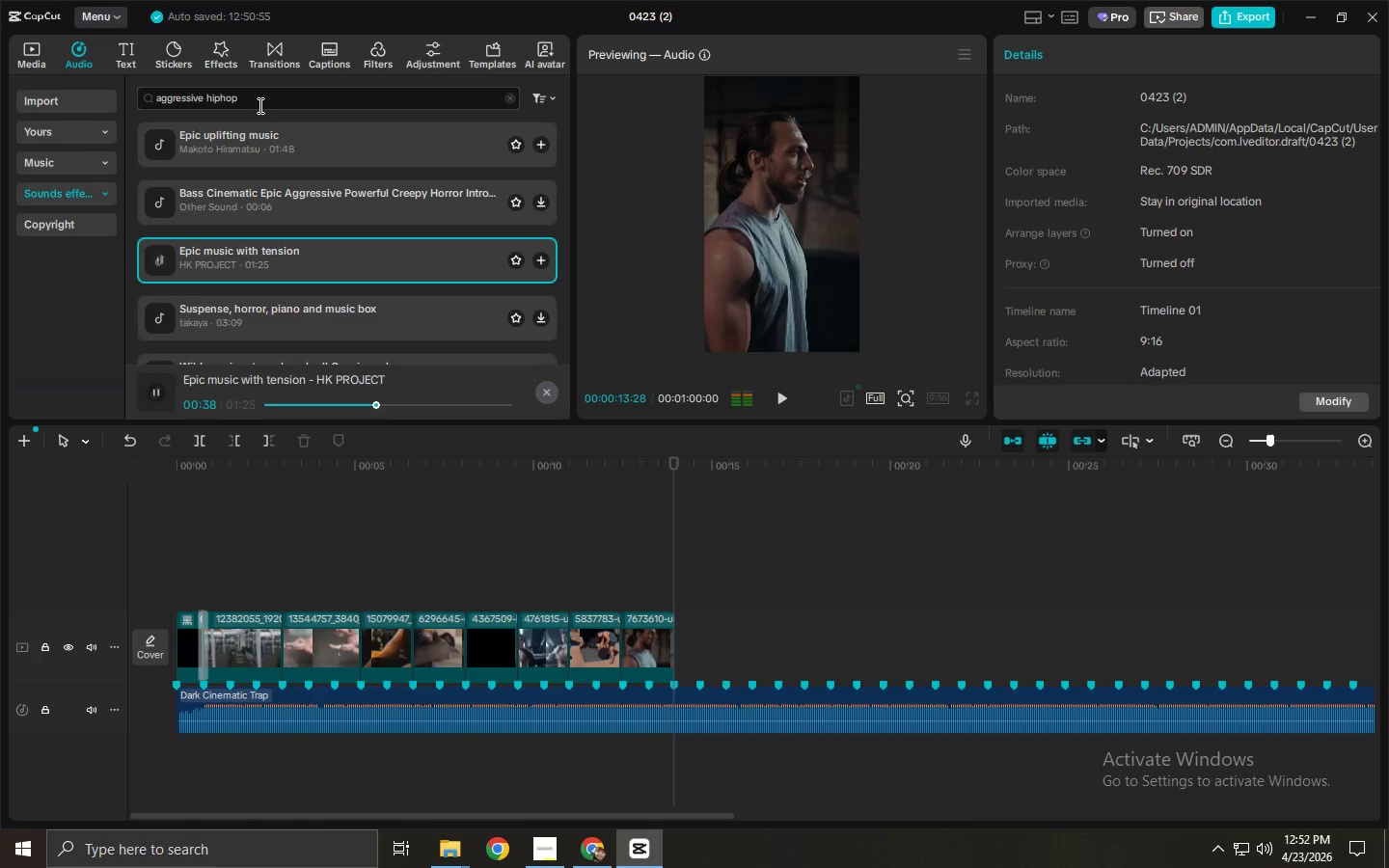 
key(Enter)
 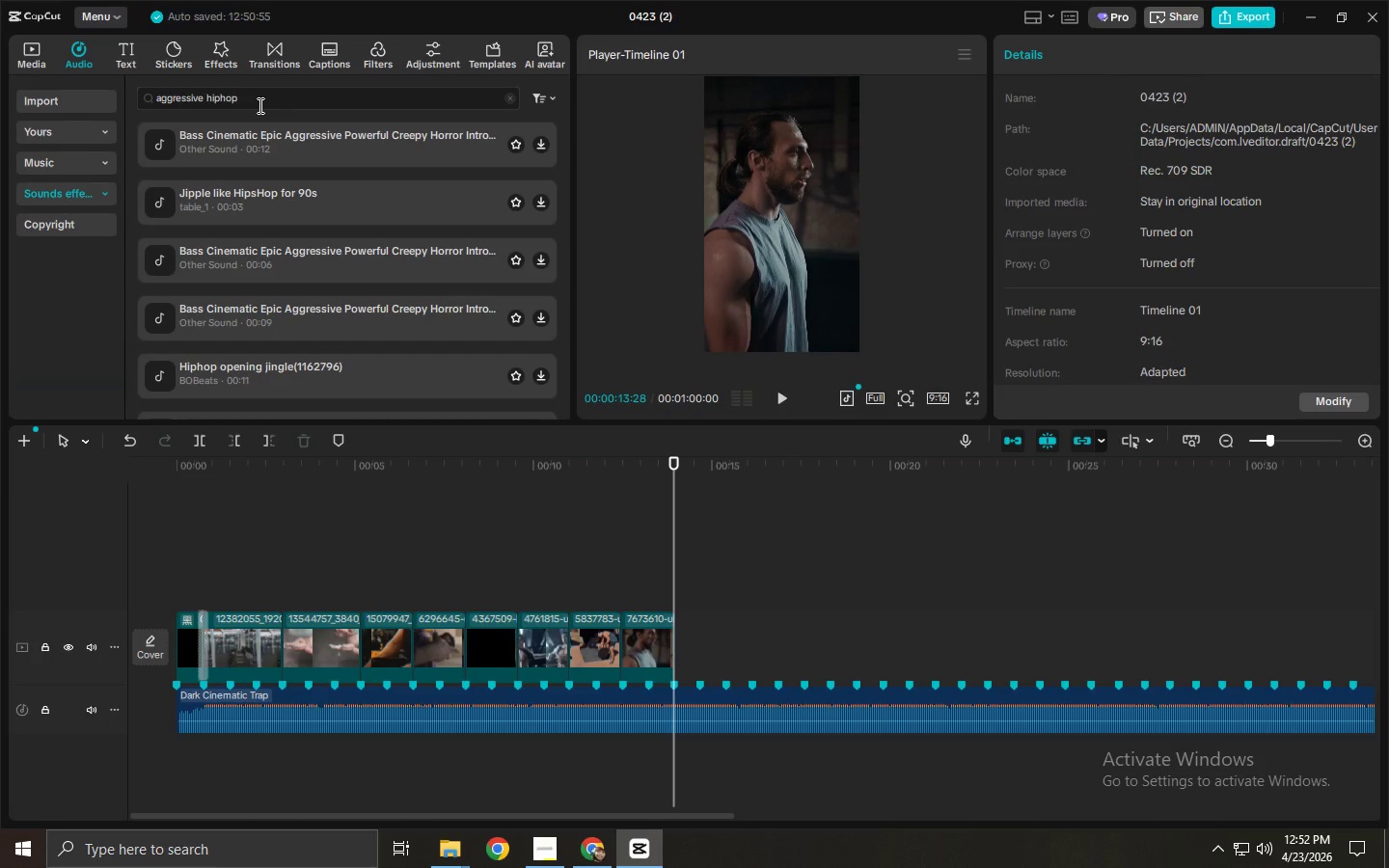 
left_click([296, 148])
 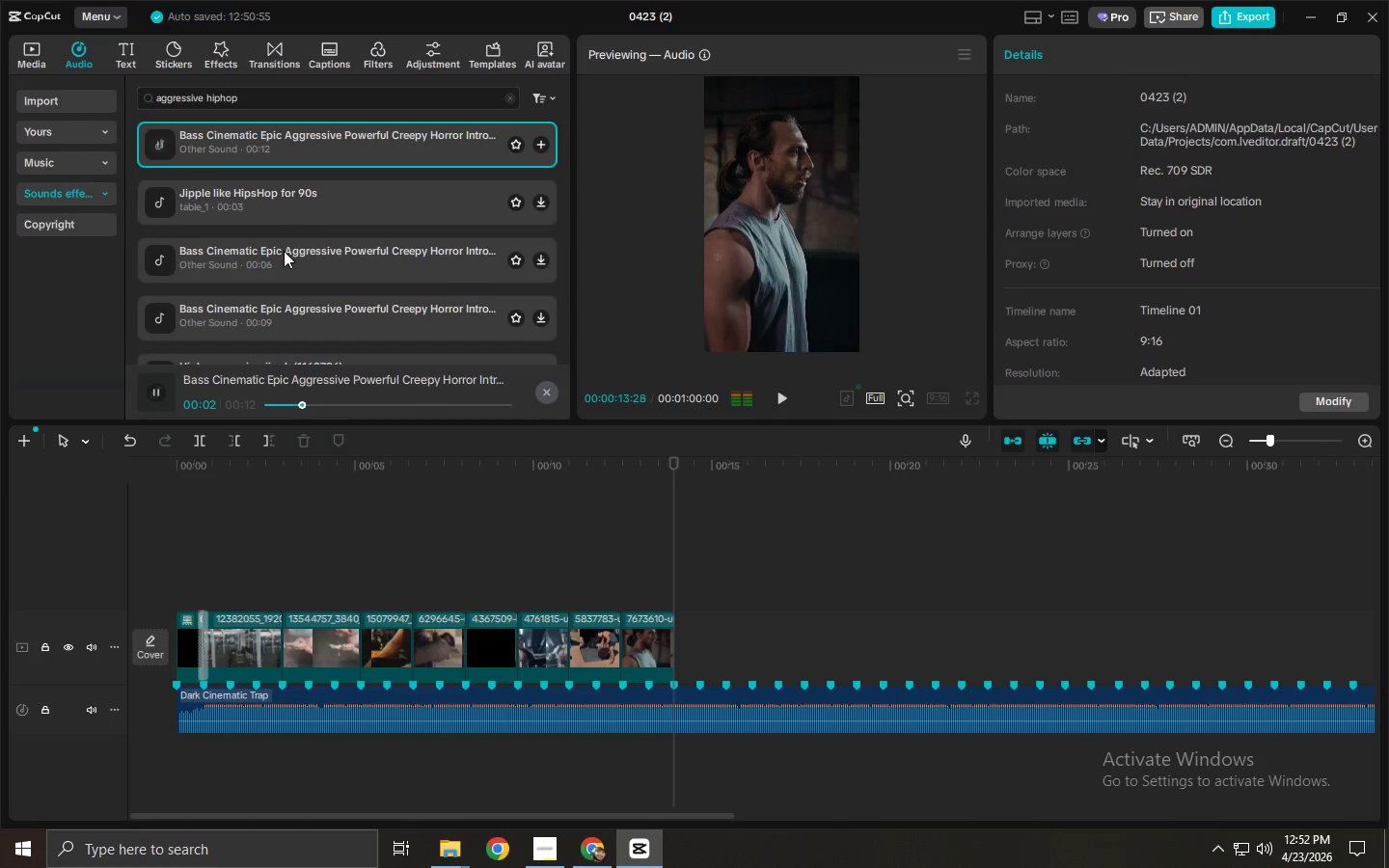 
scroll: coordinate [279, 285], scroll_direction: down, amount: 1.0
 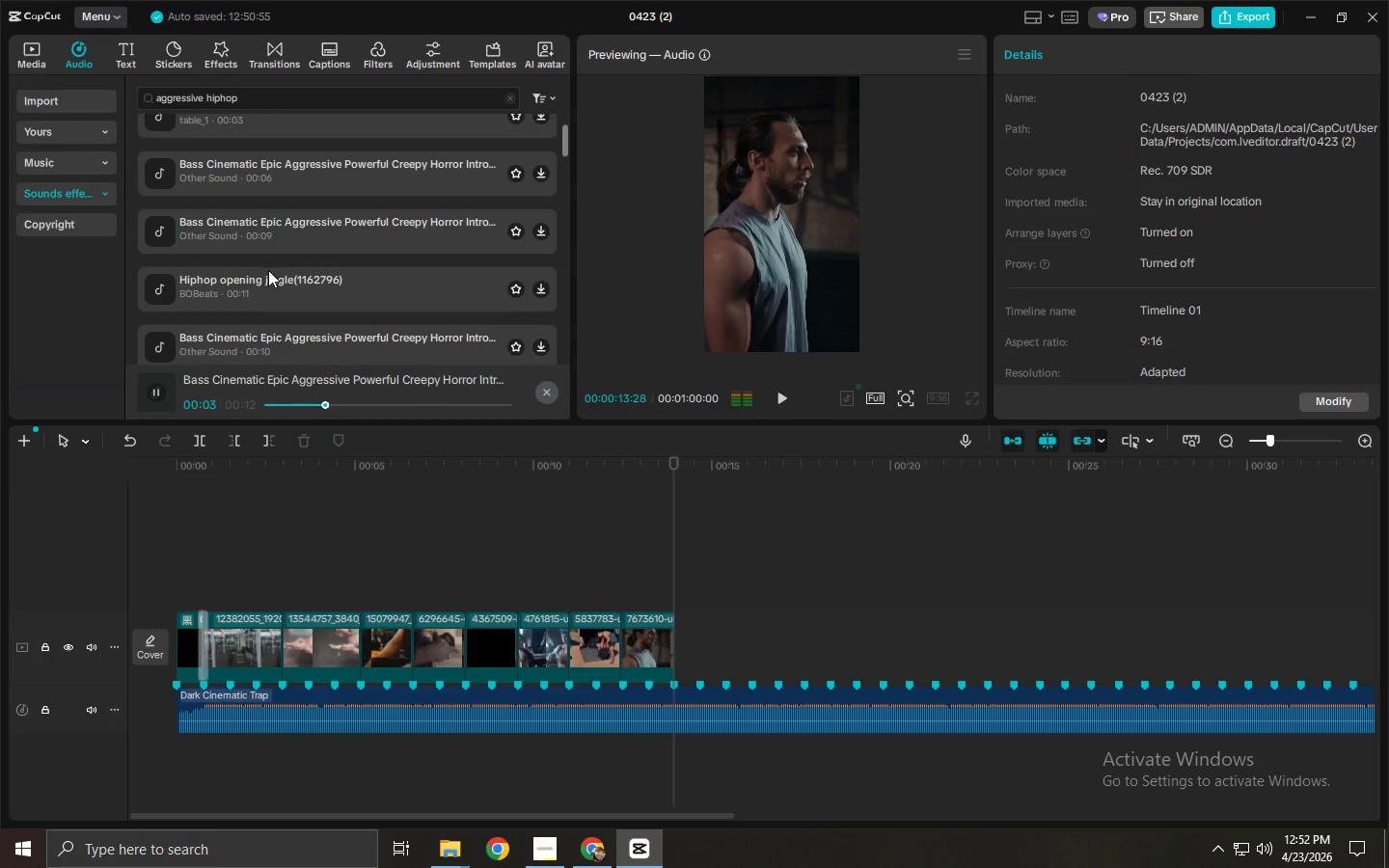 
left_click([268, 278])
 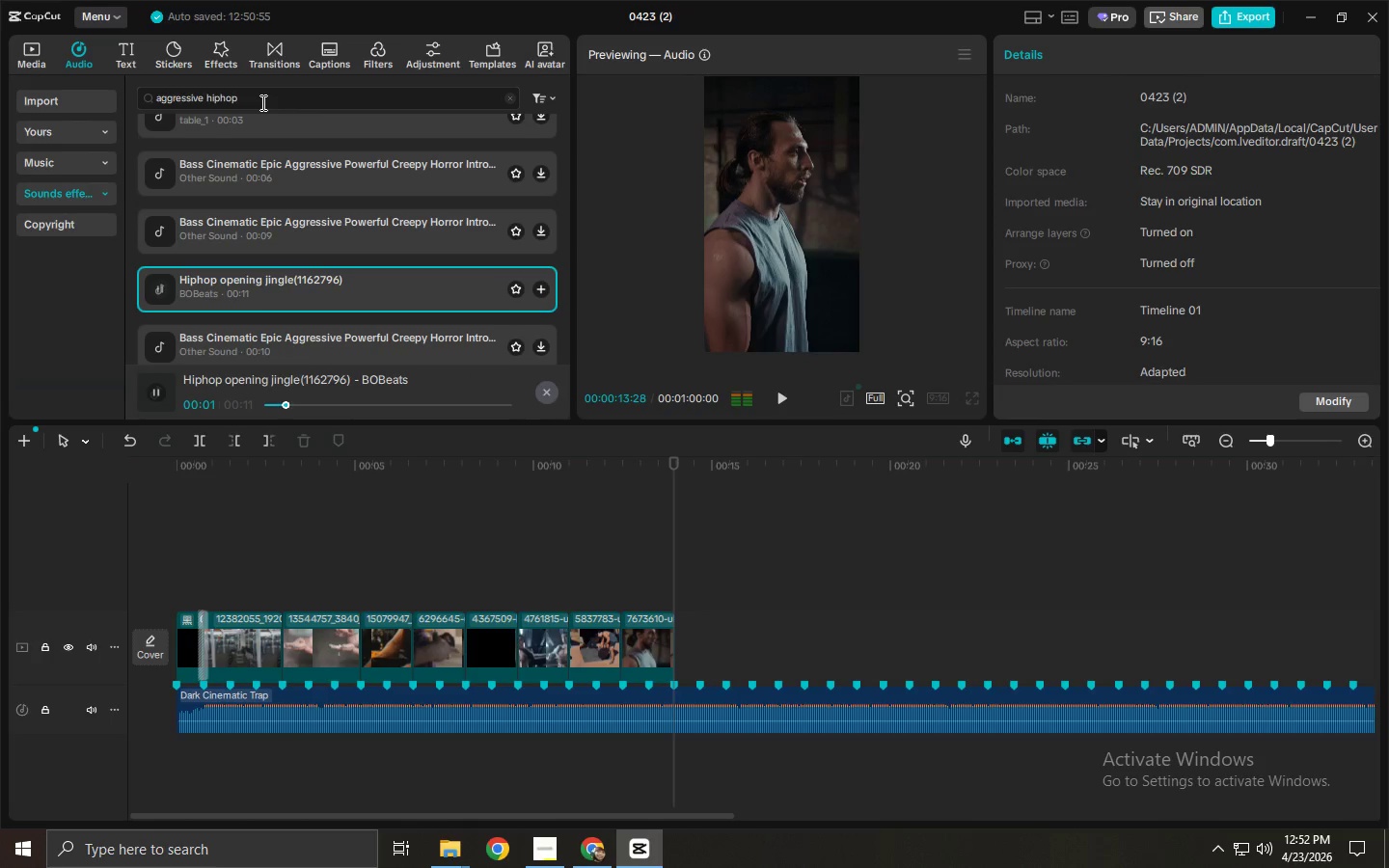 
double_click([261, 102])
 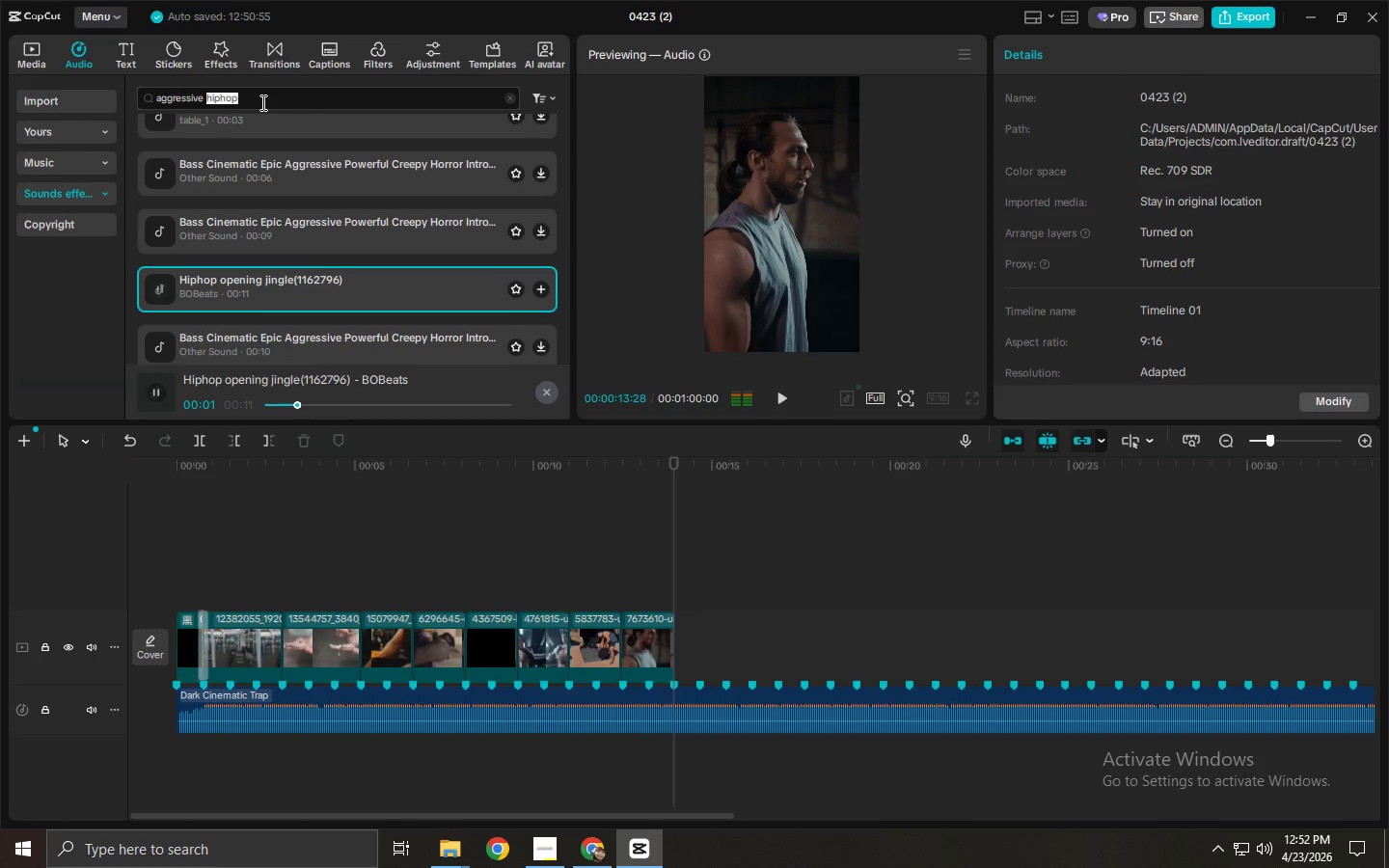 
triple_click([261, 102])
 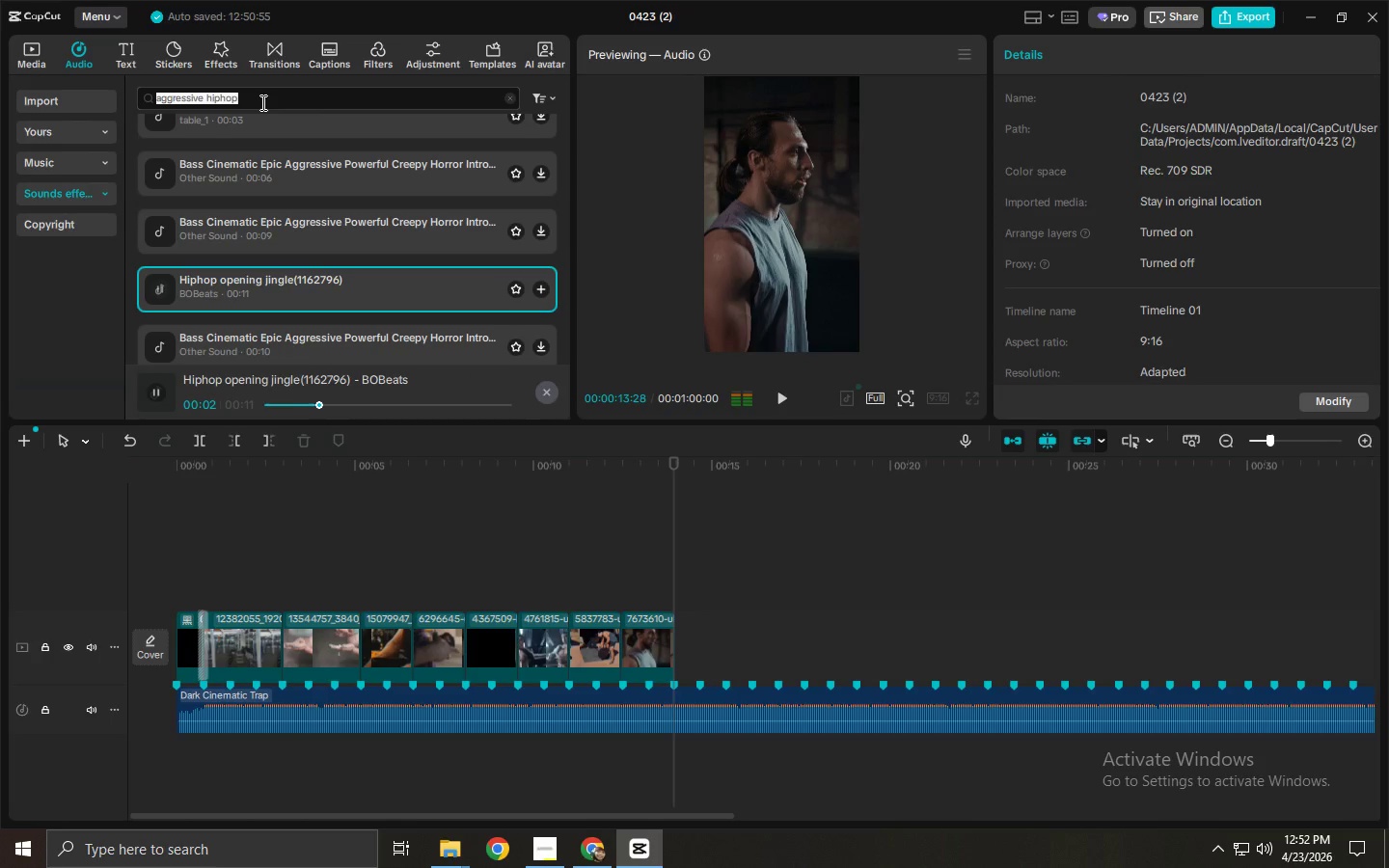 
type(industrial beat)
 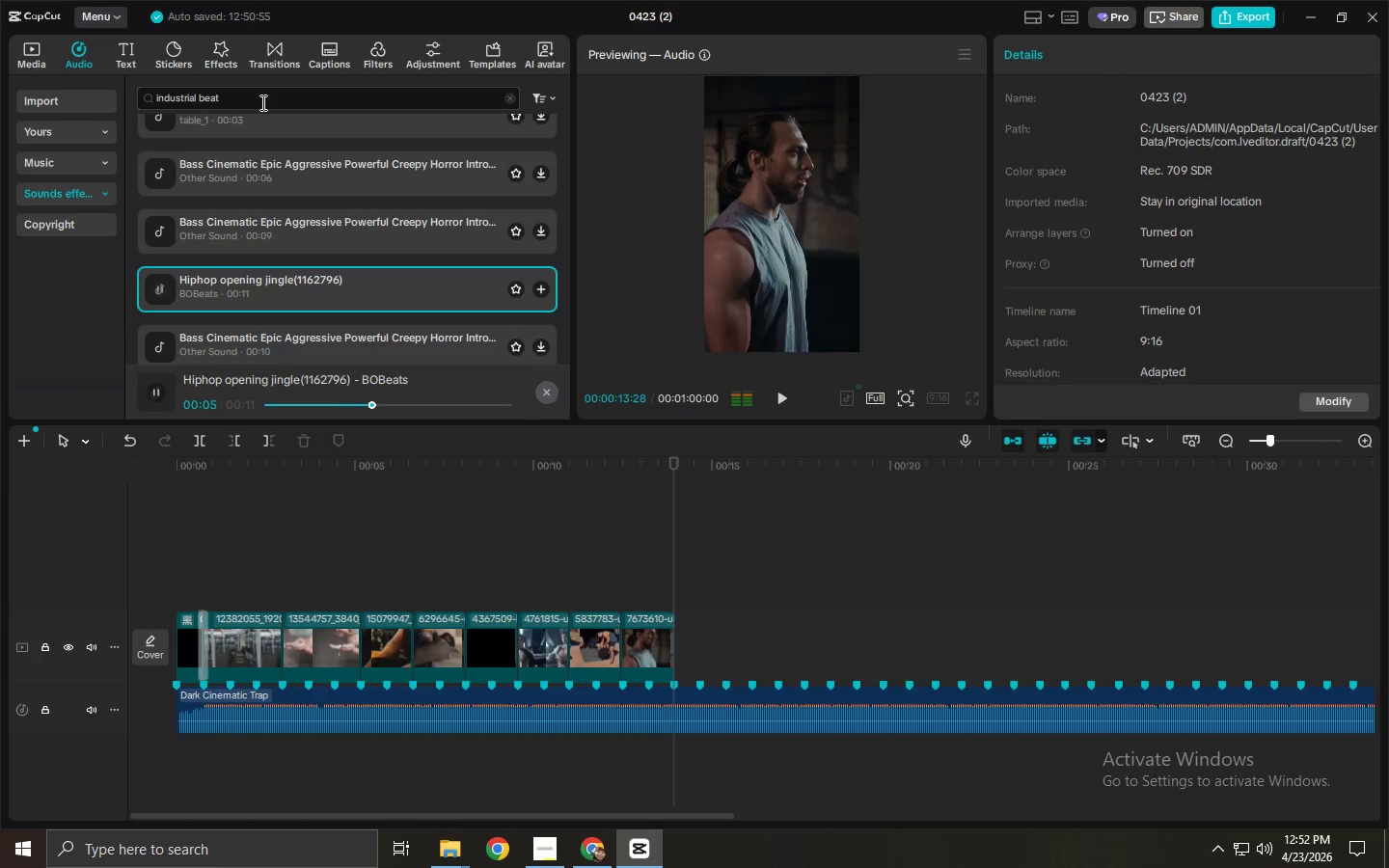 
key(Enter)
 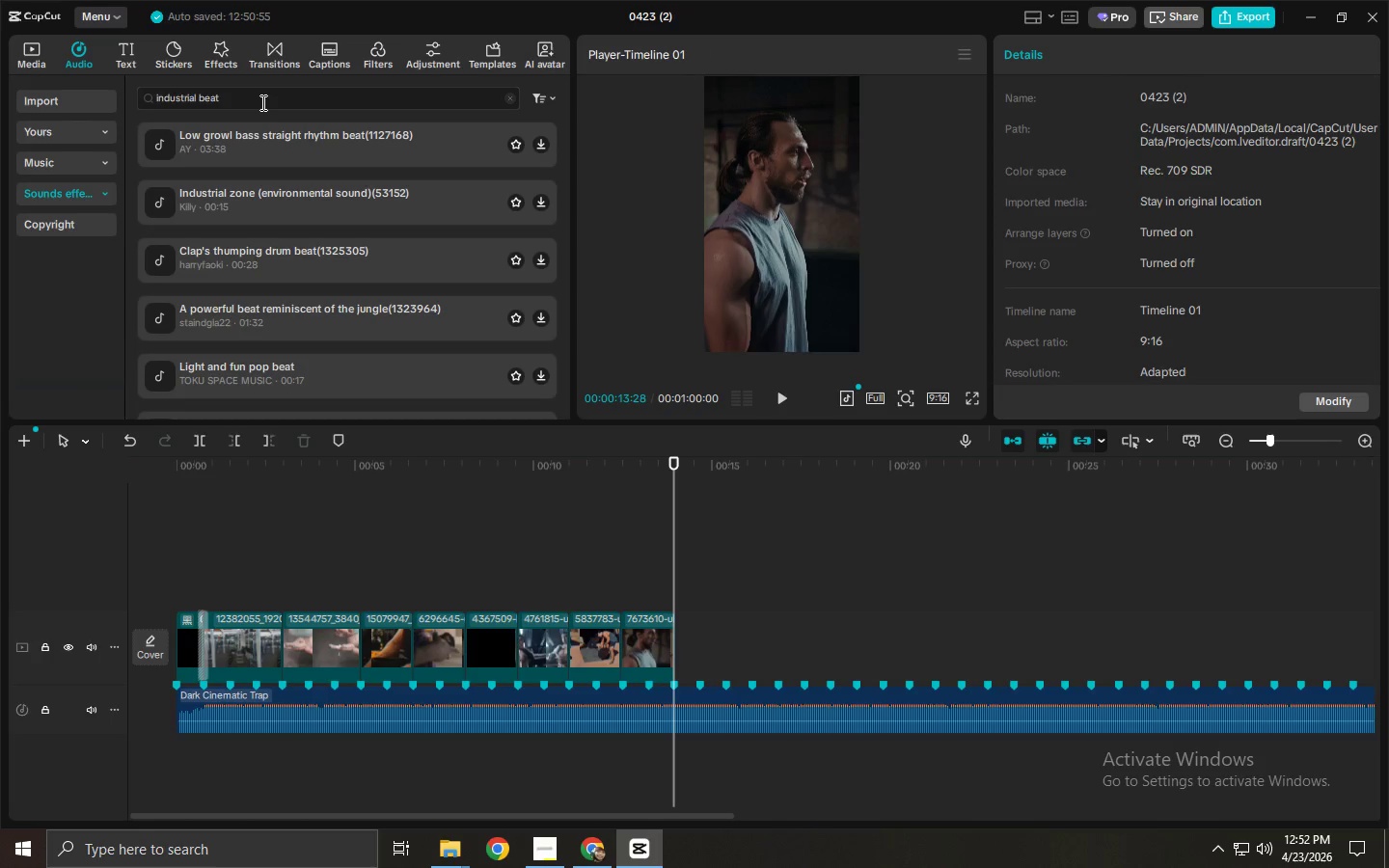 
left_click([264, 148])
 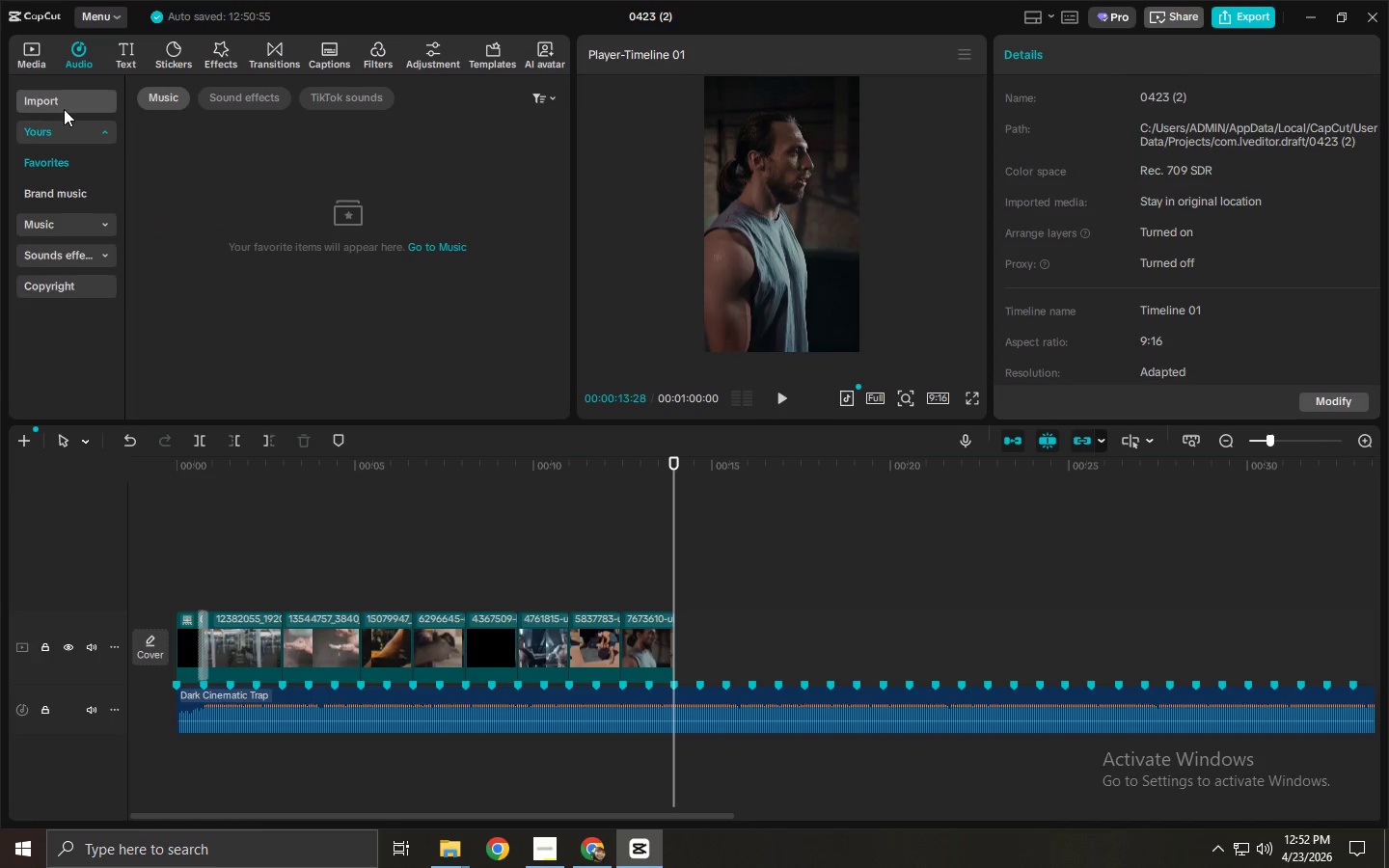 
left_click([46, 222])
 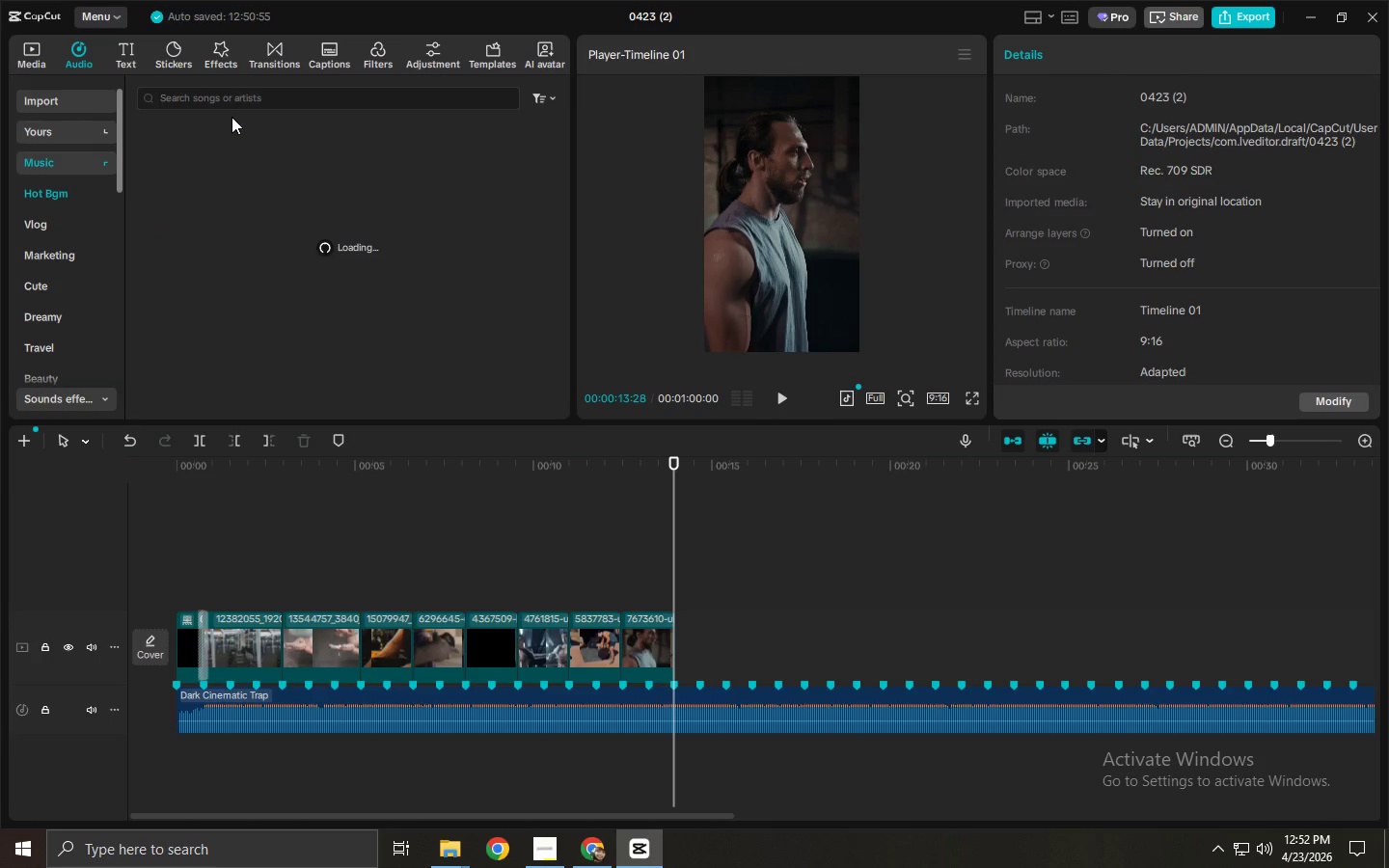 
left_click([268, 93])
 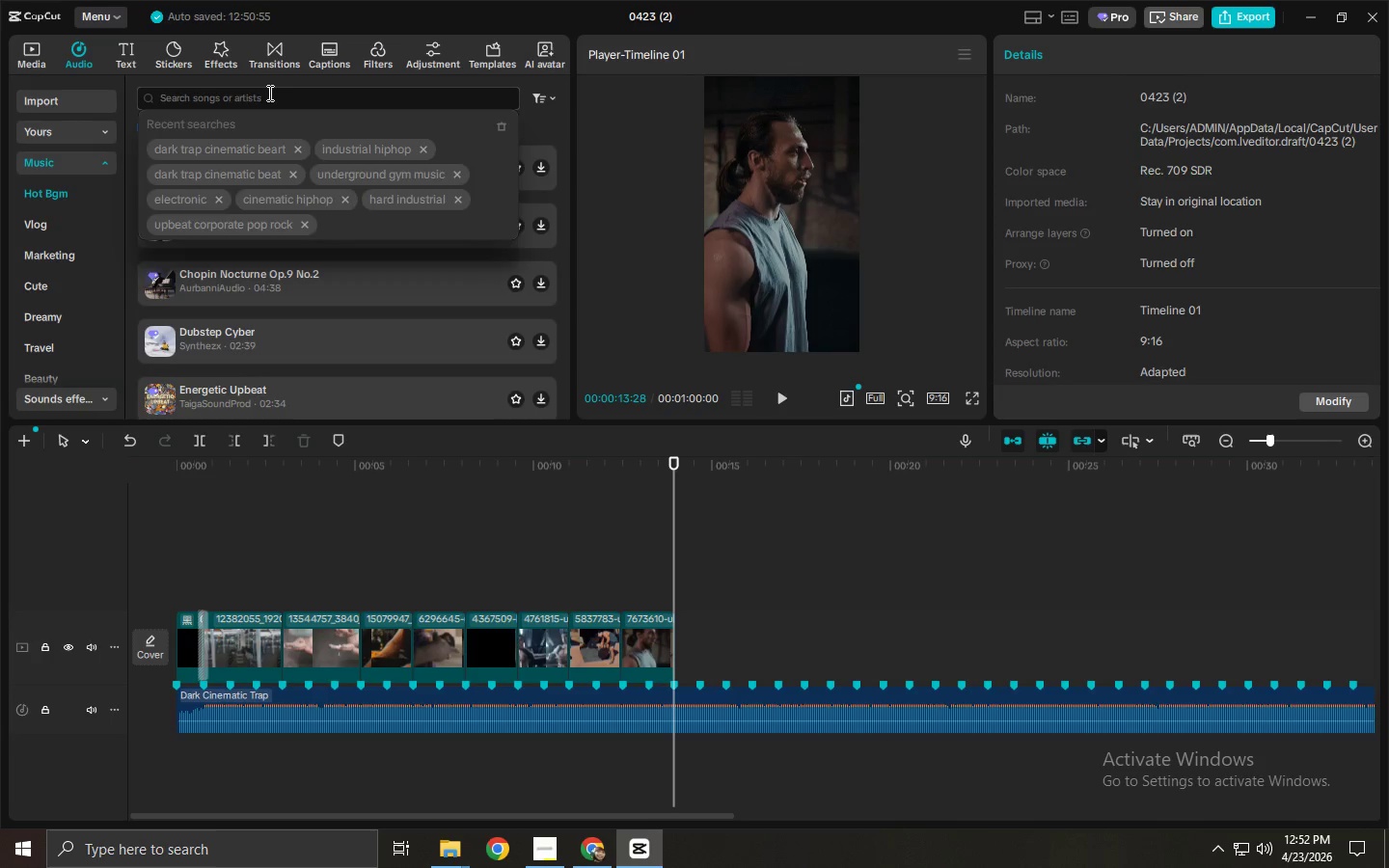 
type(industroi)
key(Backspace)
key(Backspace)
type(ial beat)
 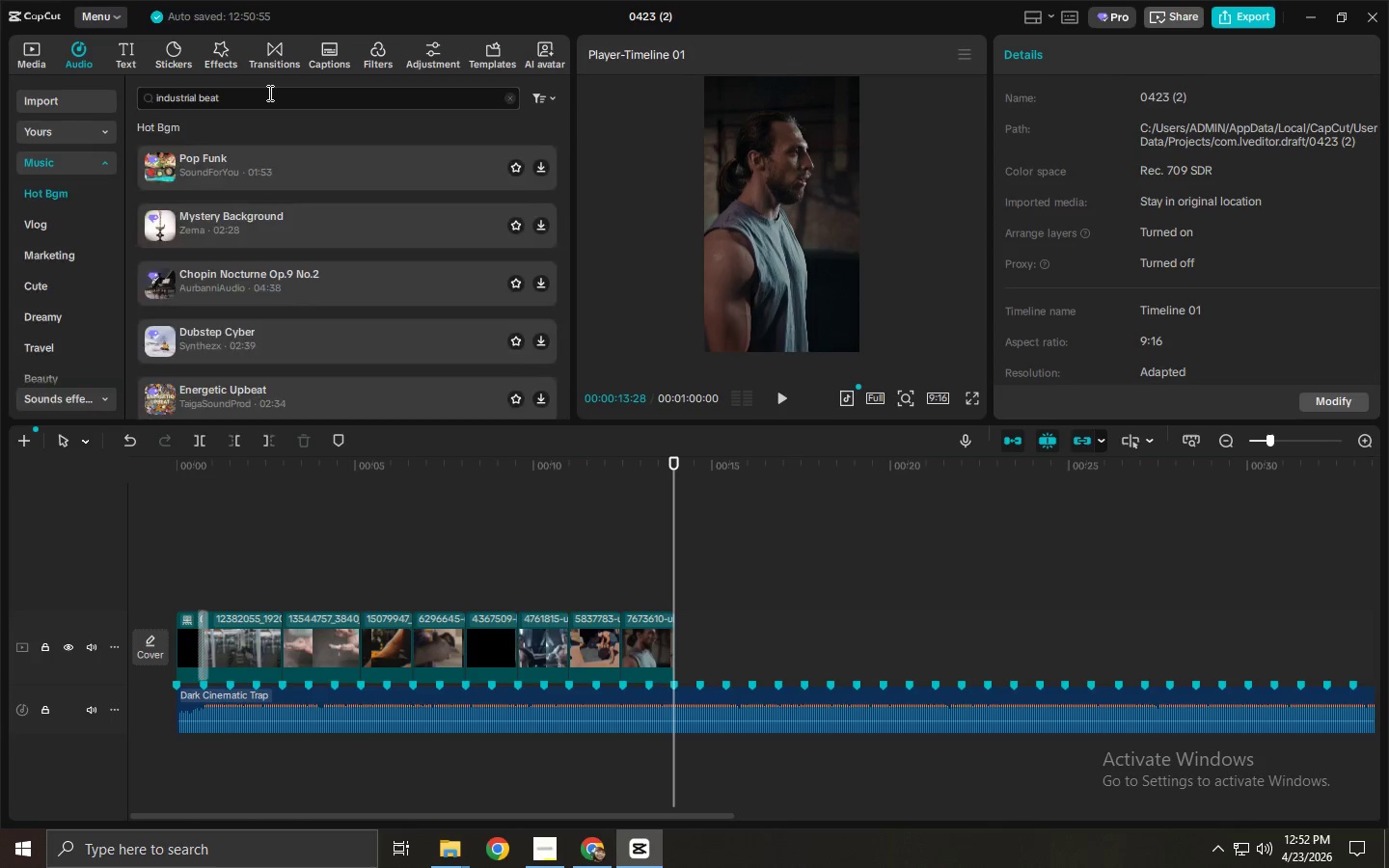 
key(Enter)
 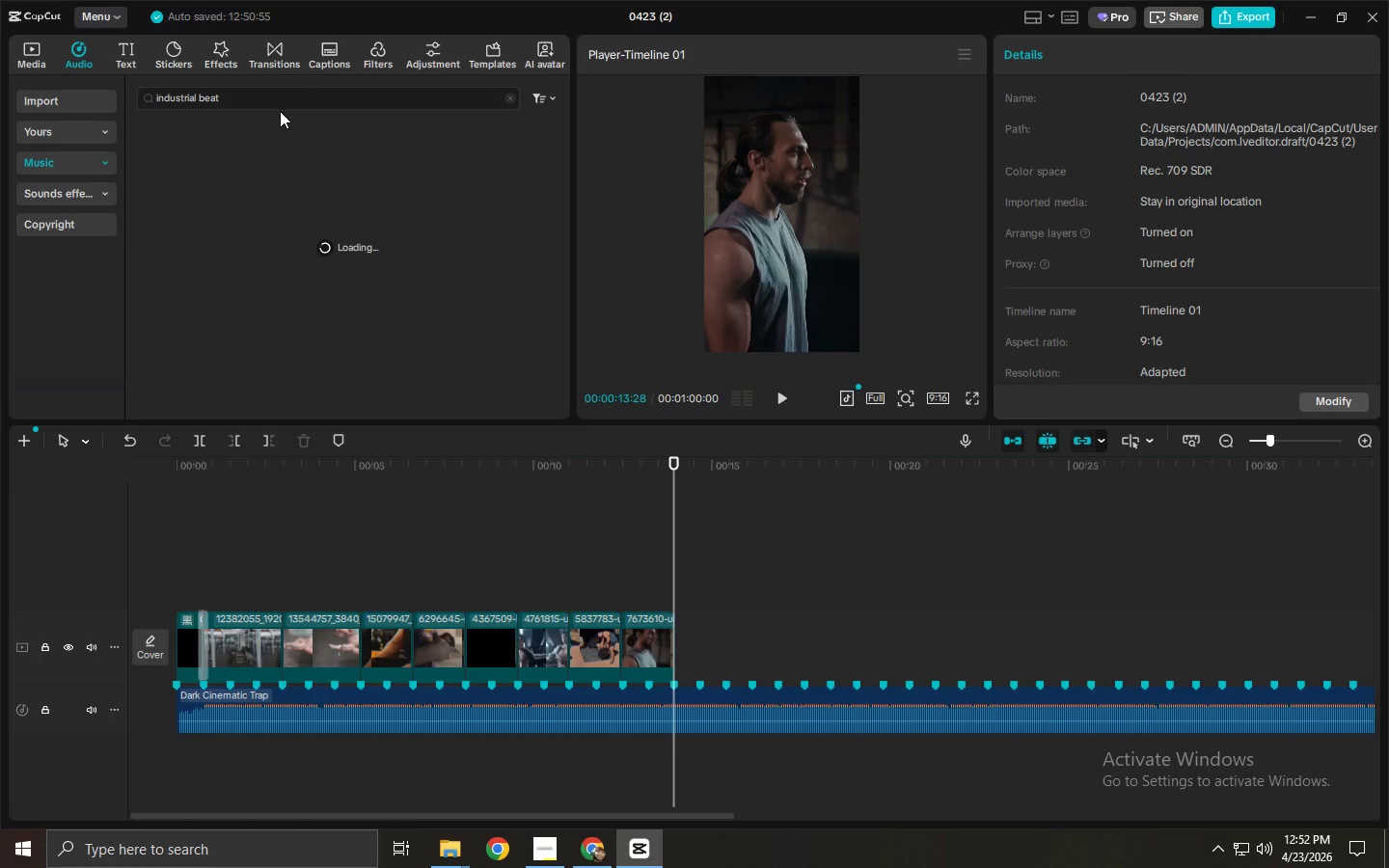 
left_click([286, 123])
 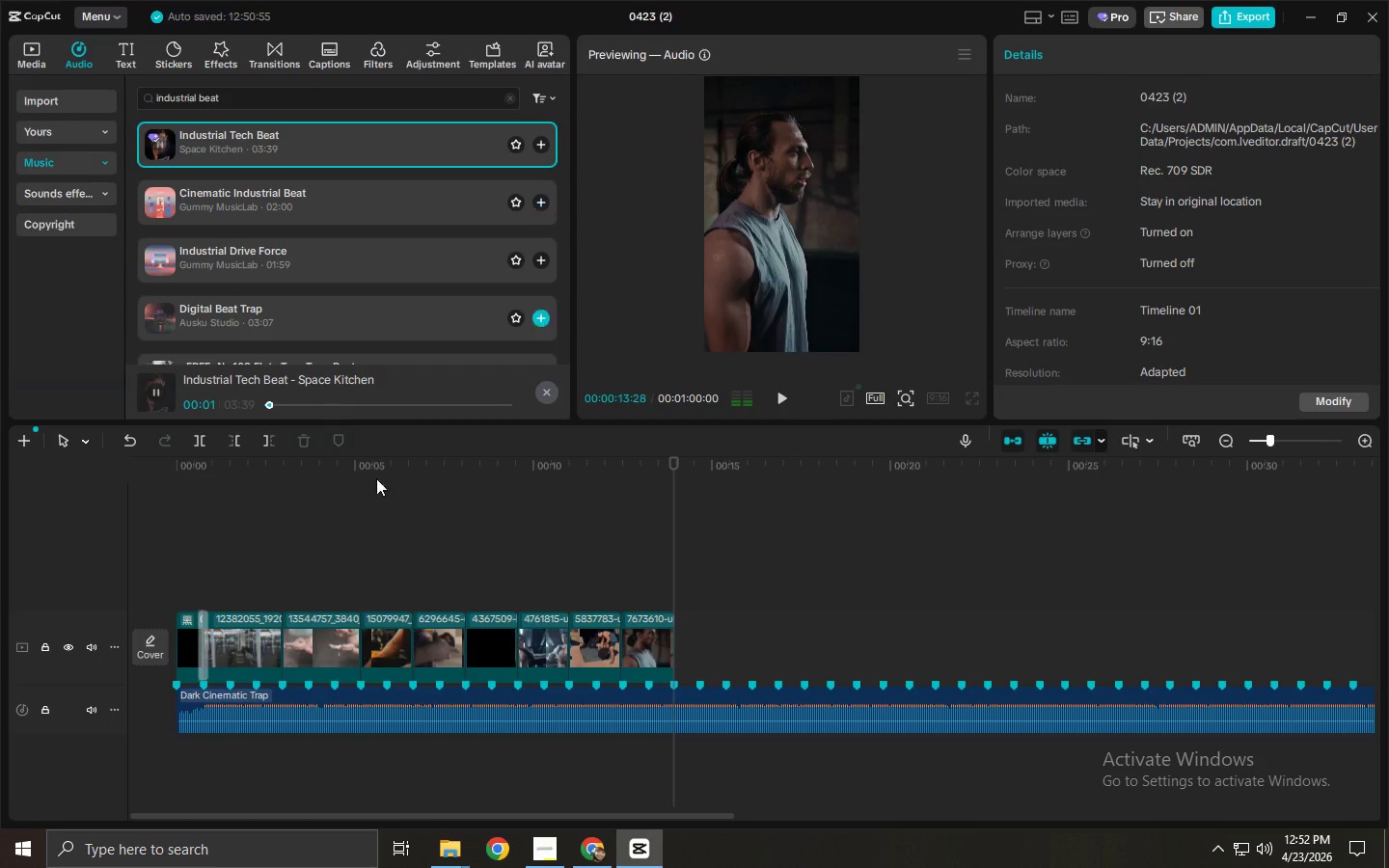 
left_click([312, 400])
 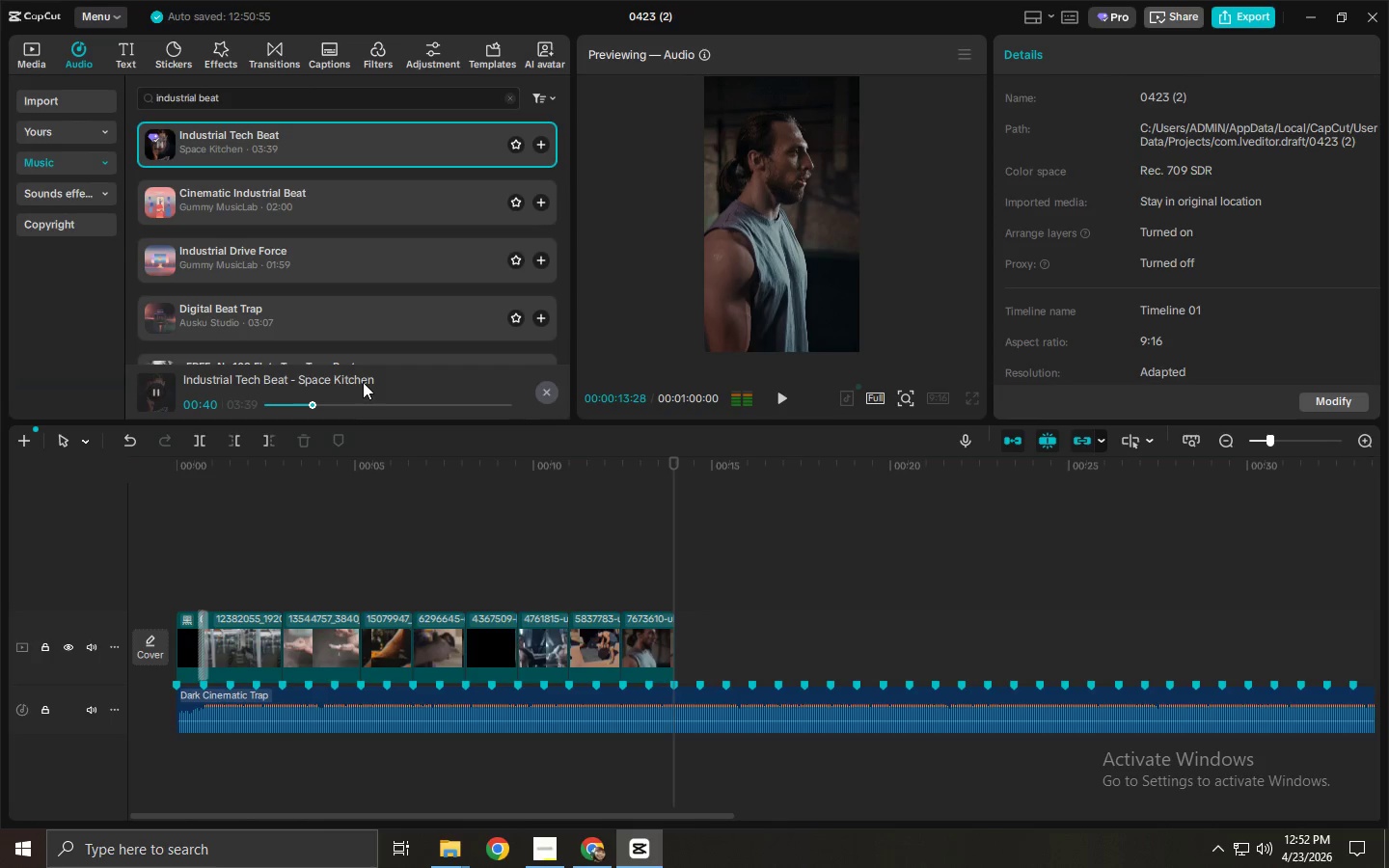 
left_click([266, 203])
 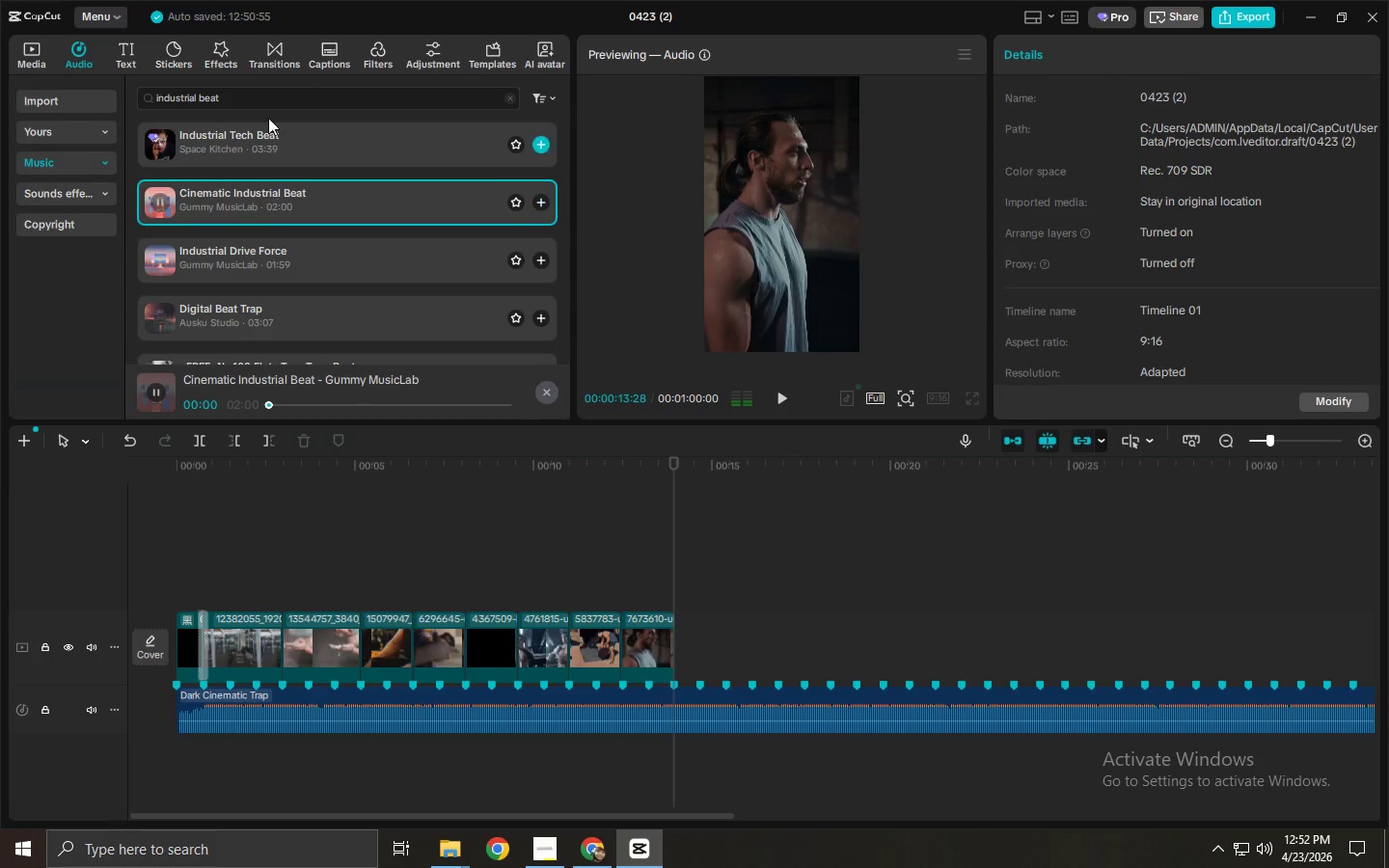 
left_click_drag(start_coordinate=[261, 90], to_coordinate=[99, 89])
 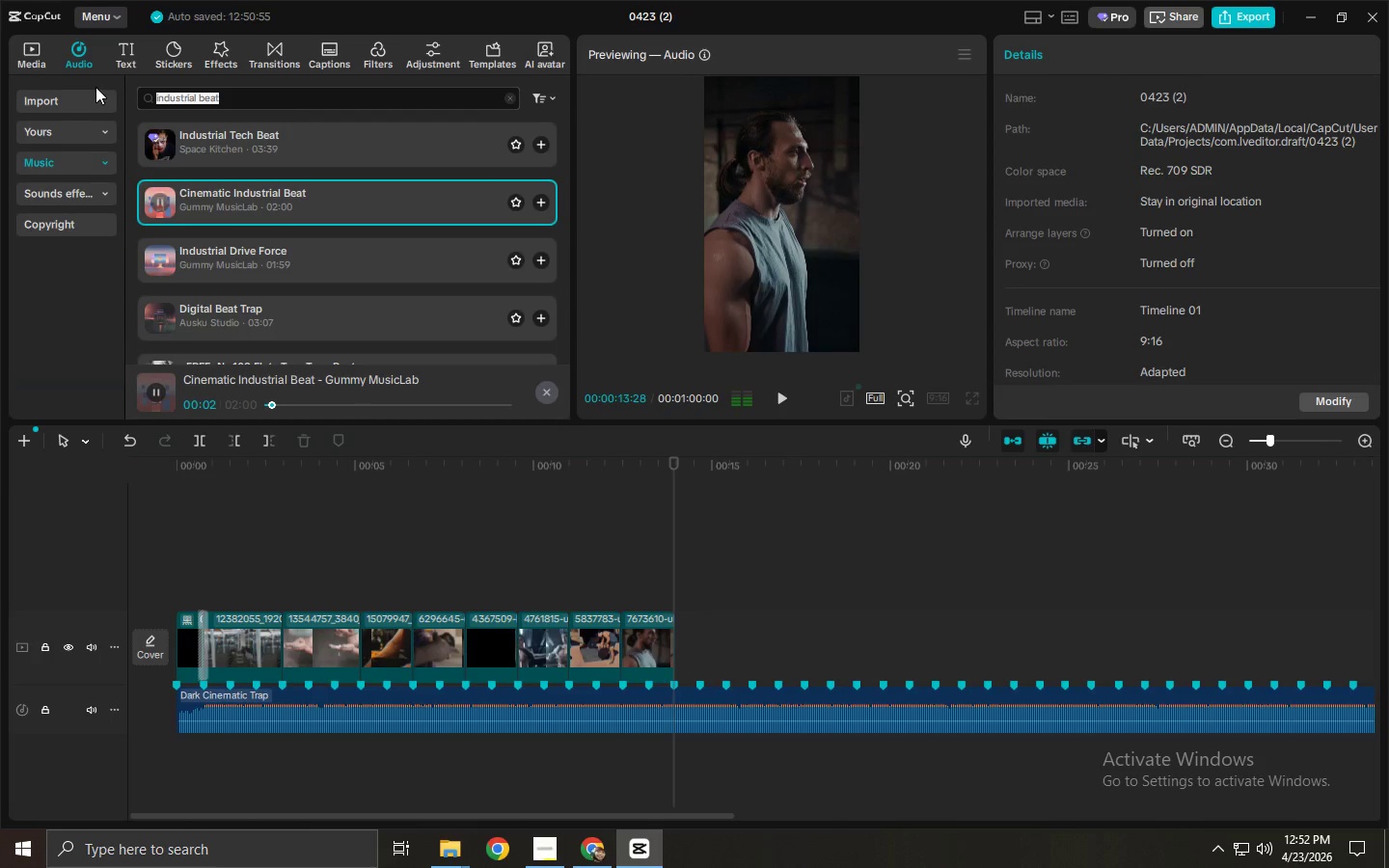 
type(hard trap beat)
 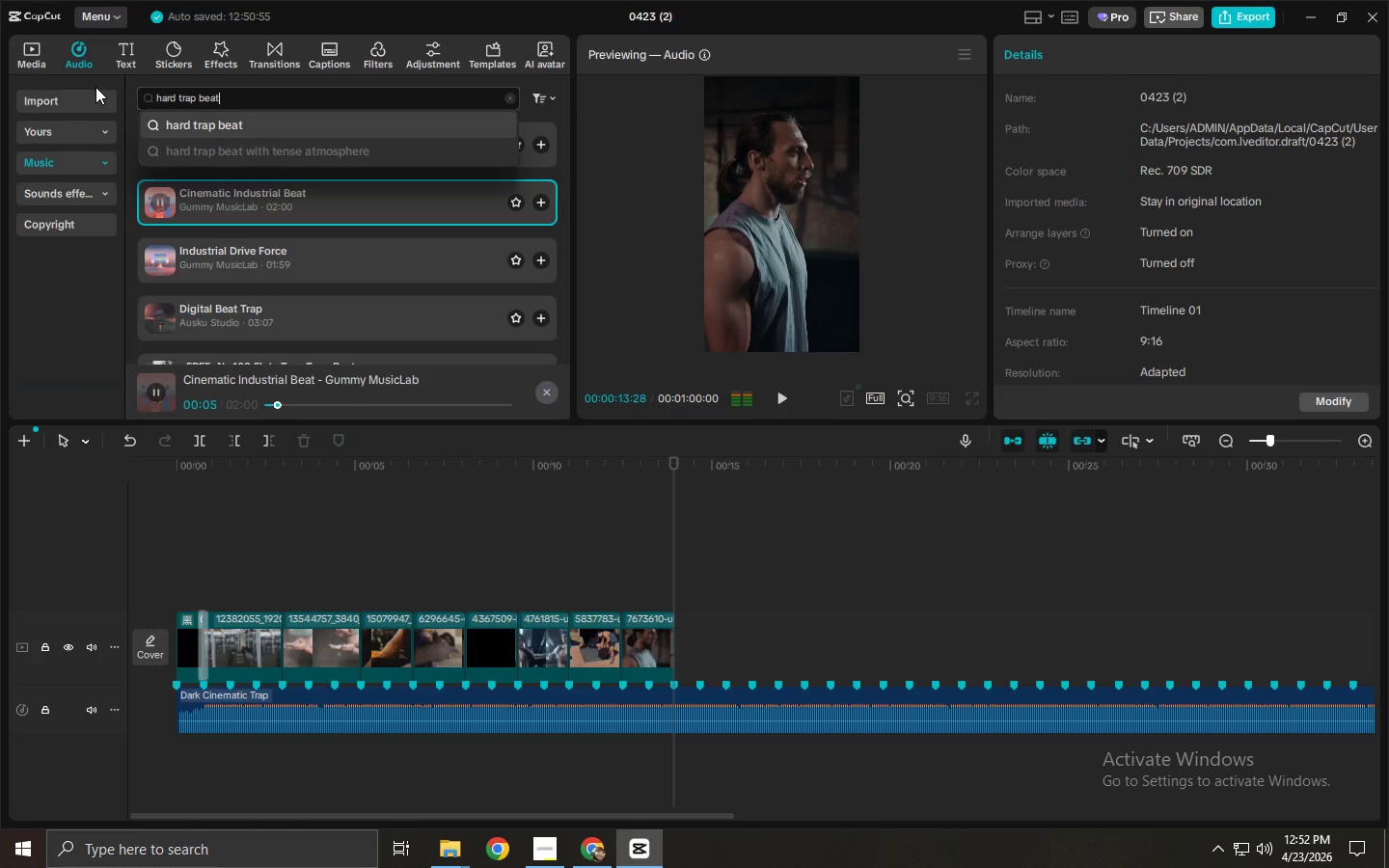 
key(Enter)
 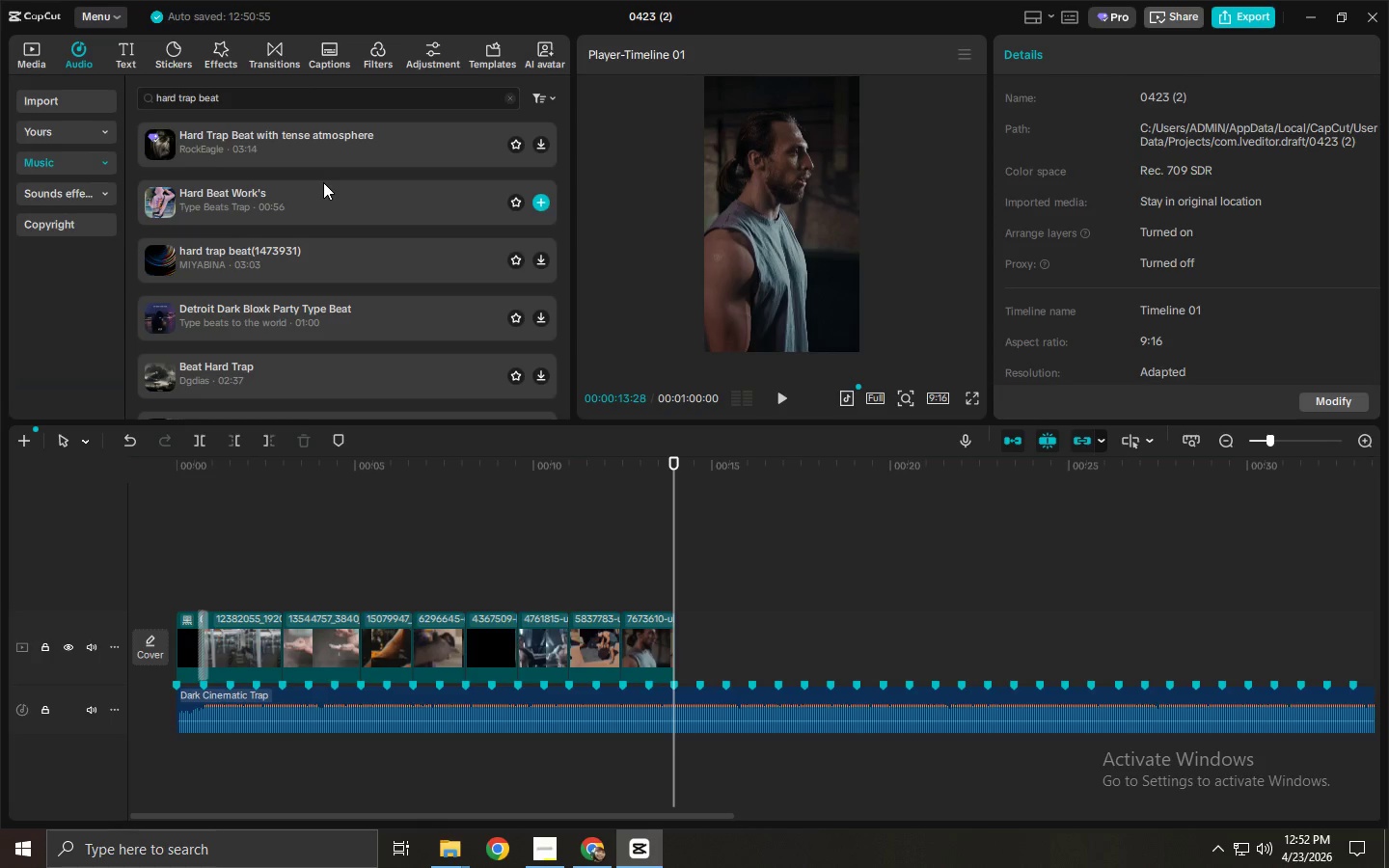 
left_click([332, 189])
 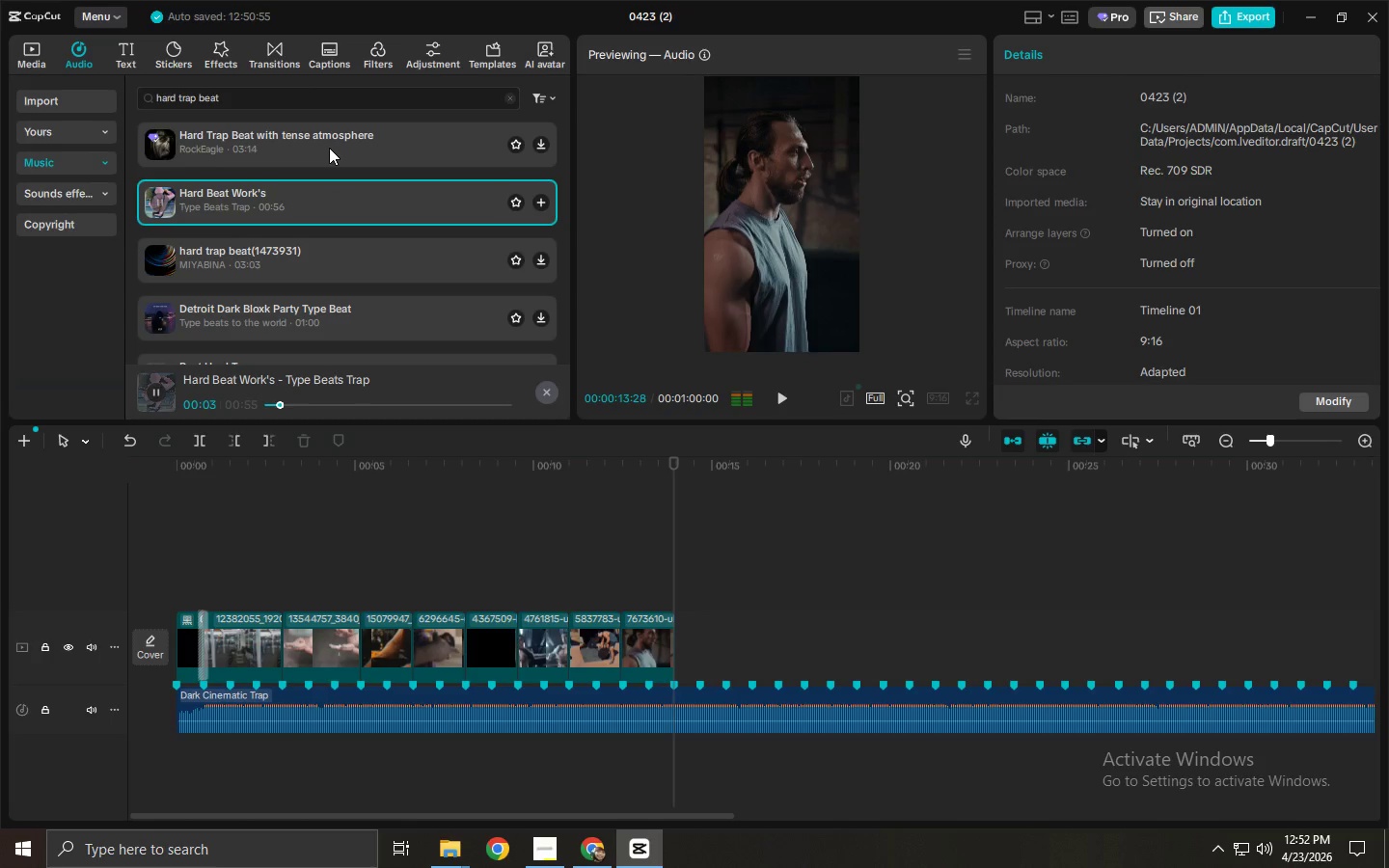 
left_click([329, 148])
 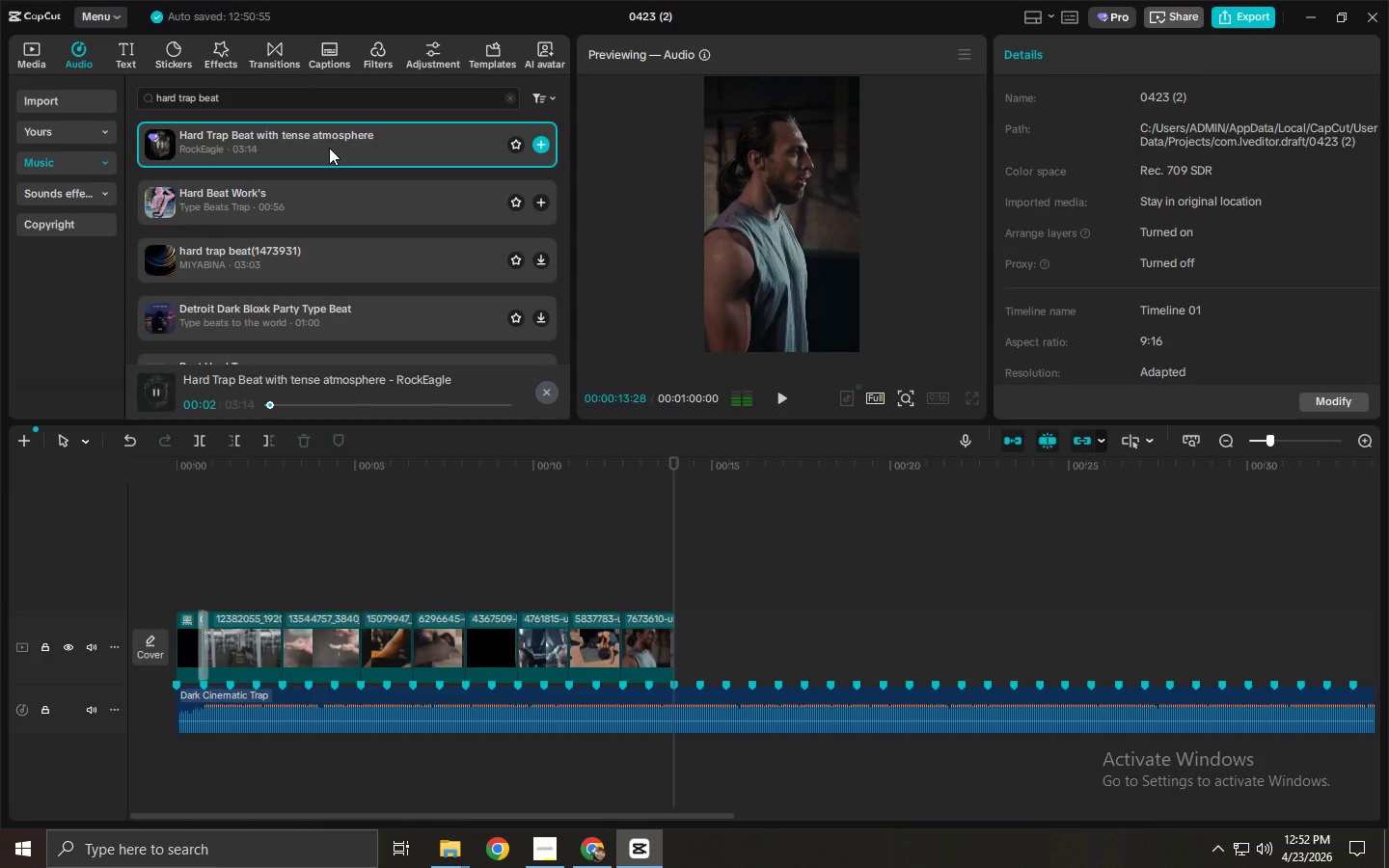 
left_click([327, 405])
 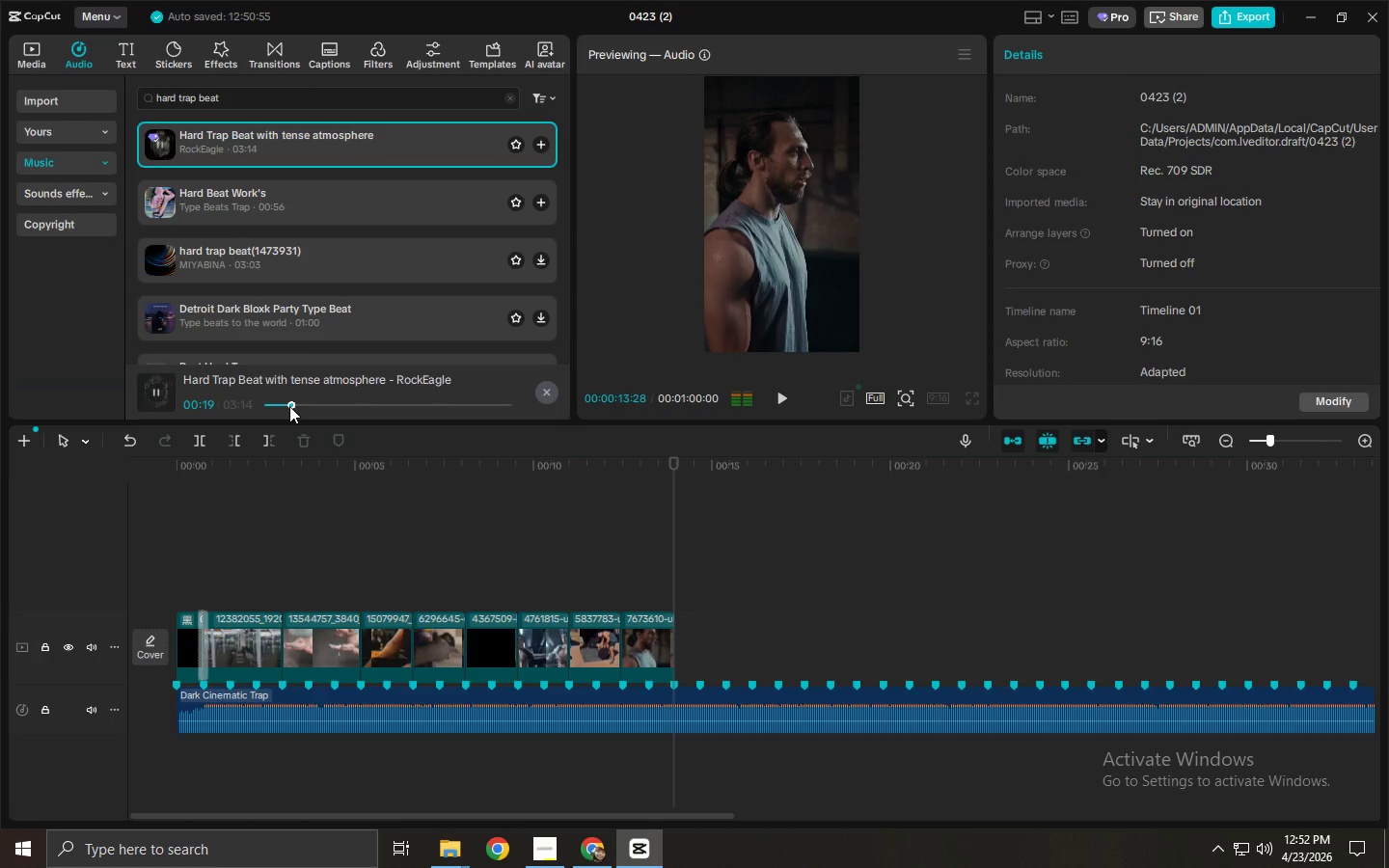 
wait(12.0)
 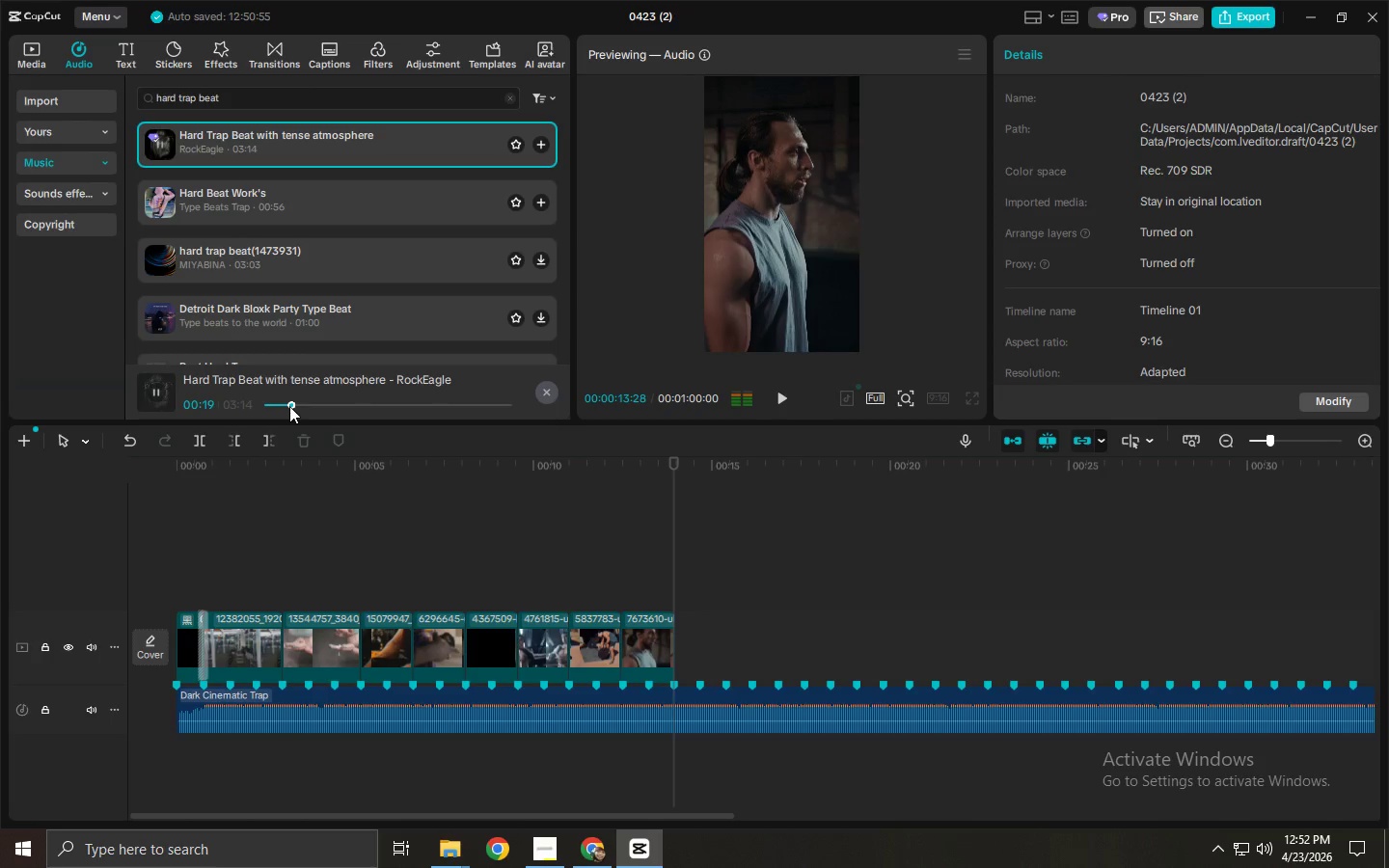 
key(Space)
 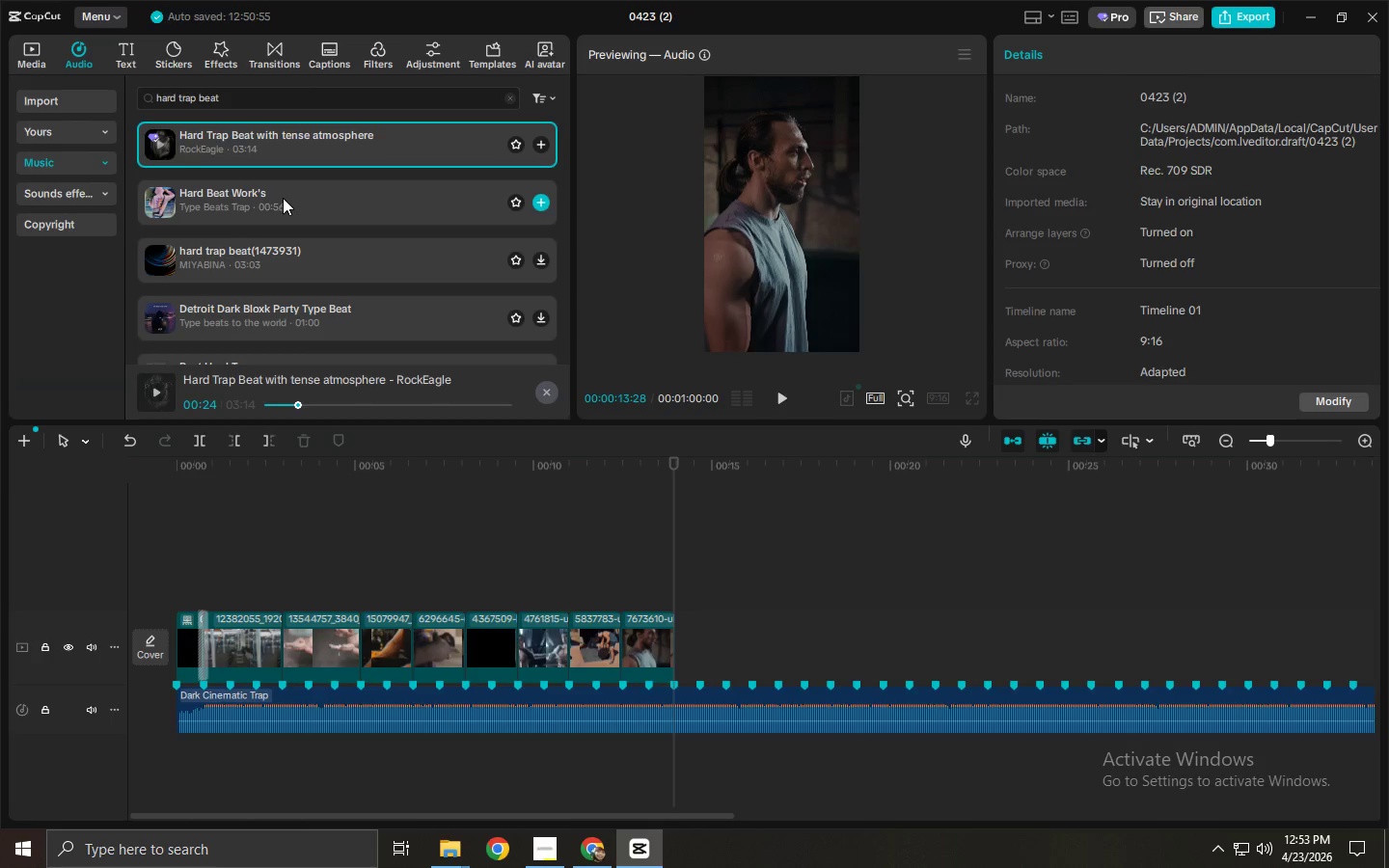 
left_click_drag(start_coordinate=[273, 98], to_coordinate=[112, 92])
 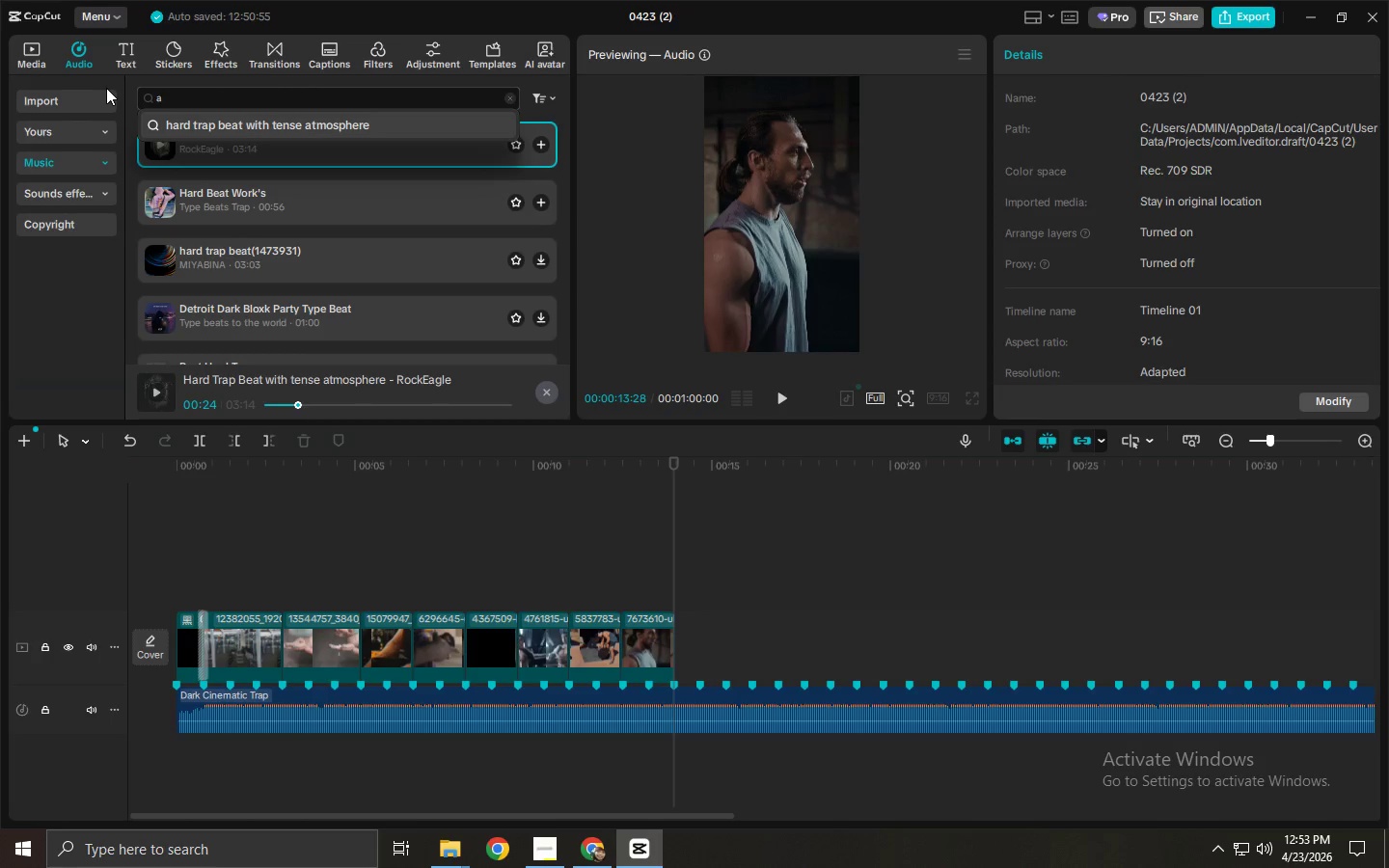 
type(agressive hiphop)
 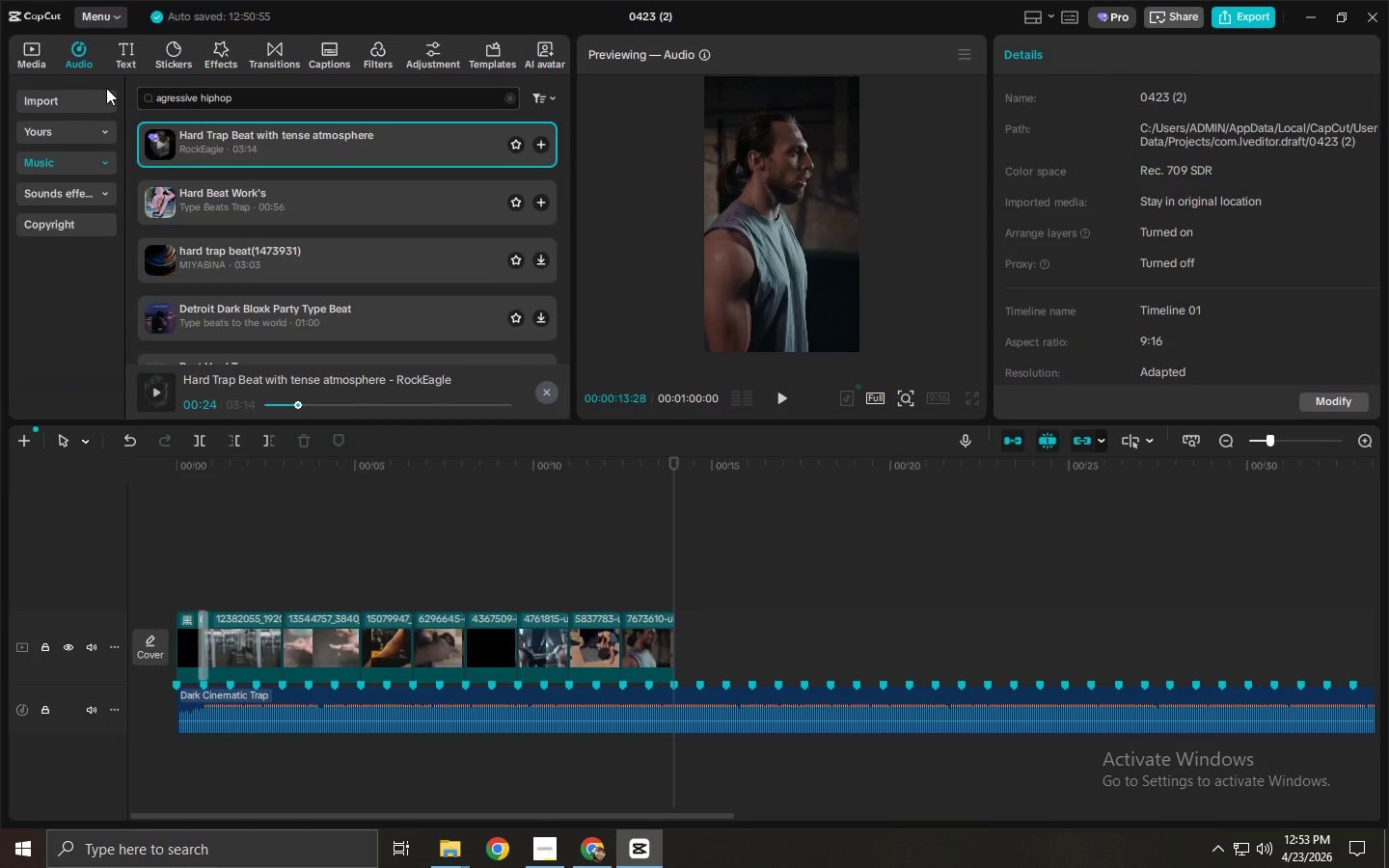 
key(Enter)
 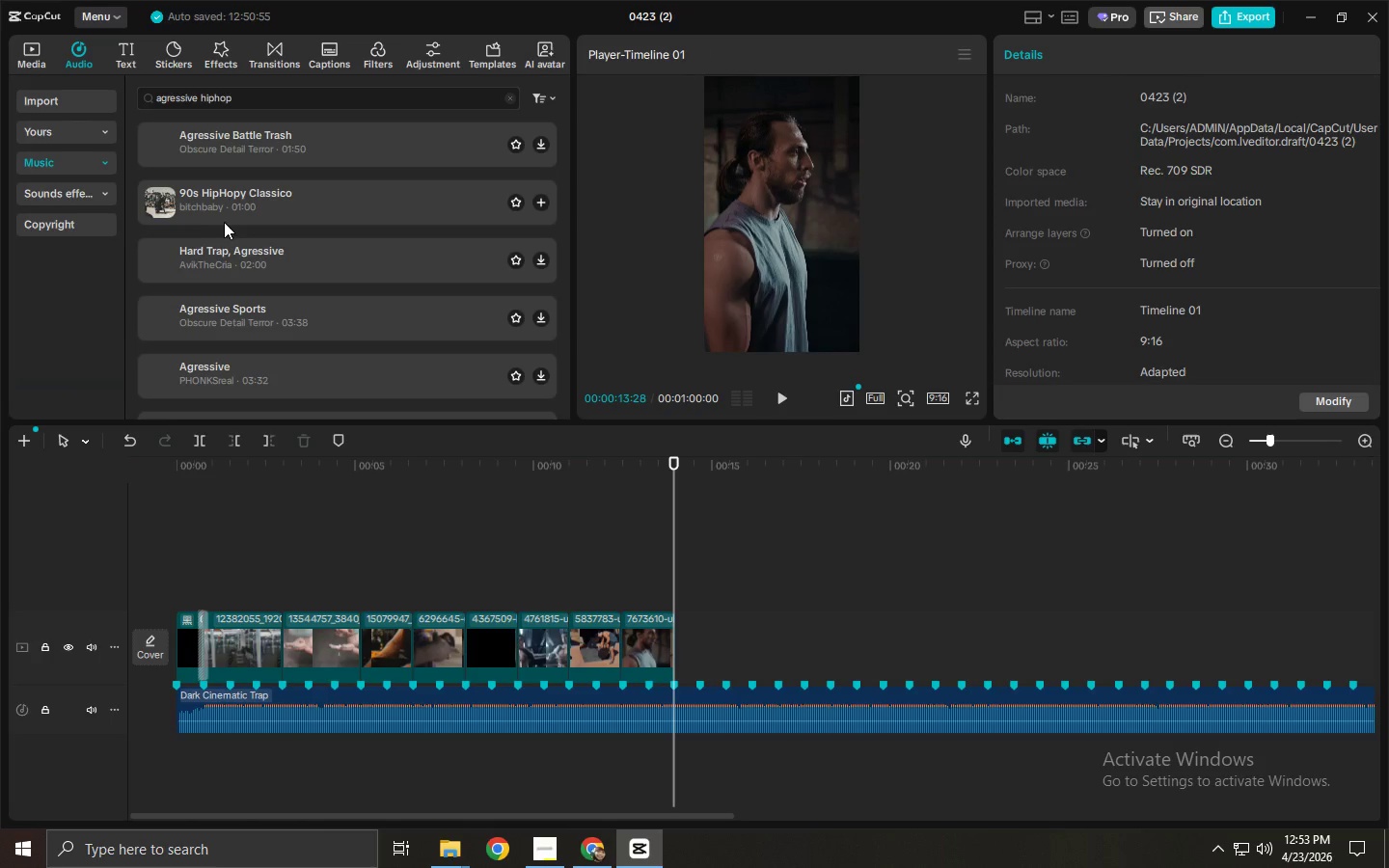 
left_click([253, 132])
 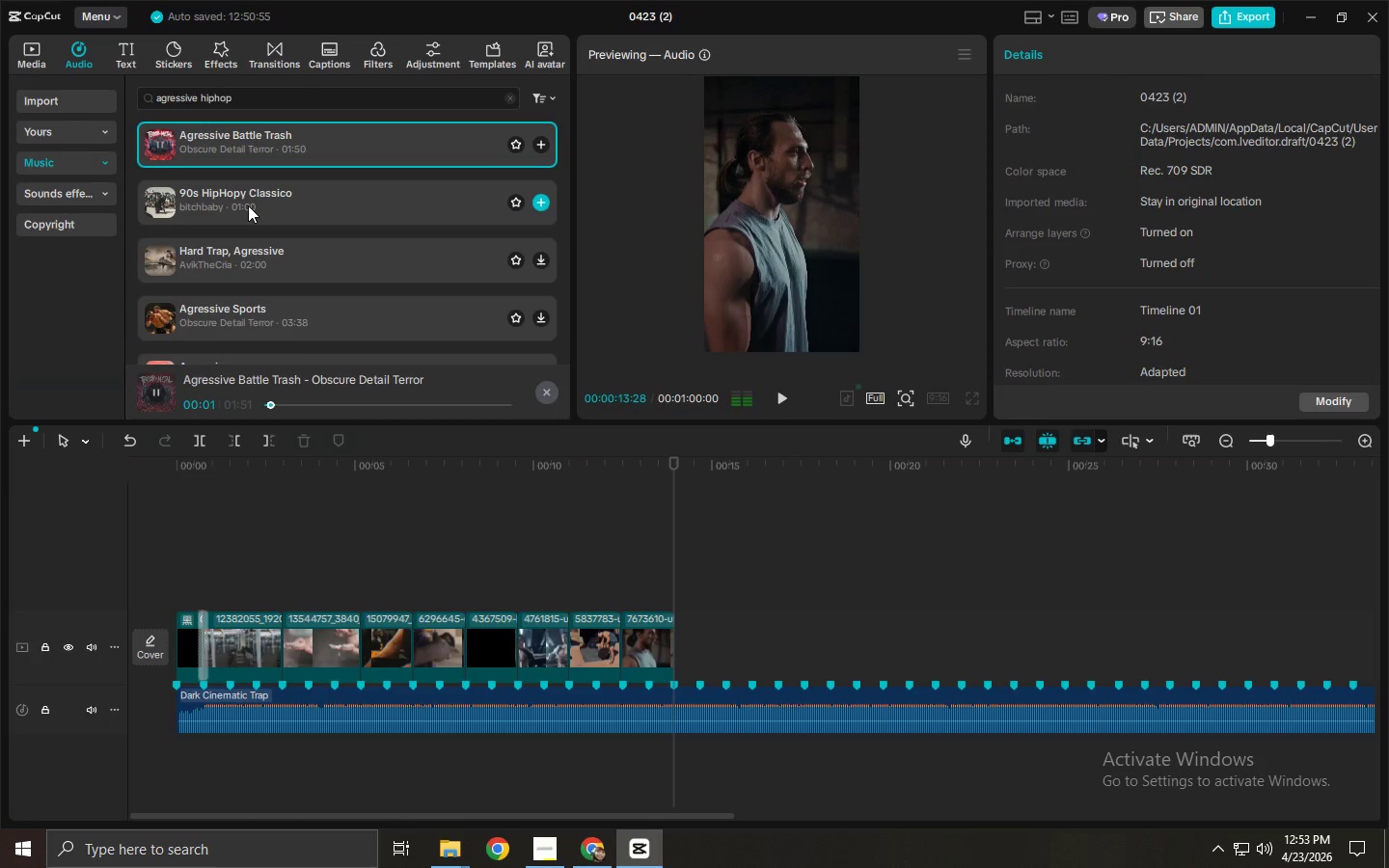 
left_click([248, 205])
 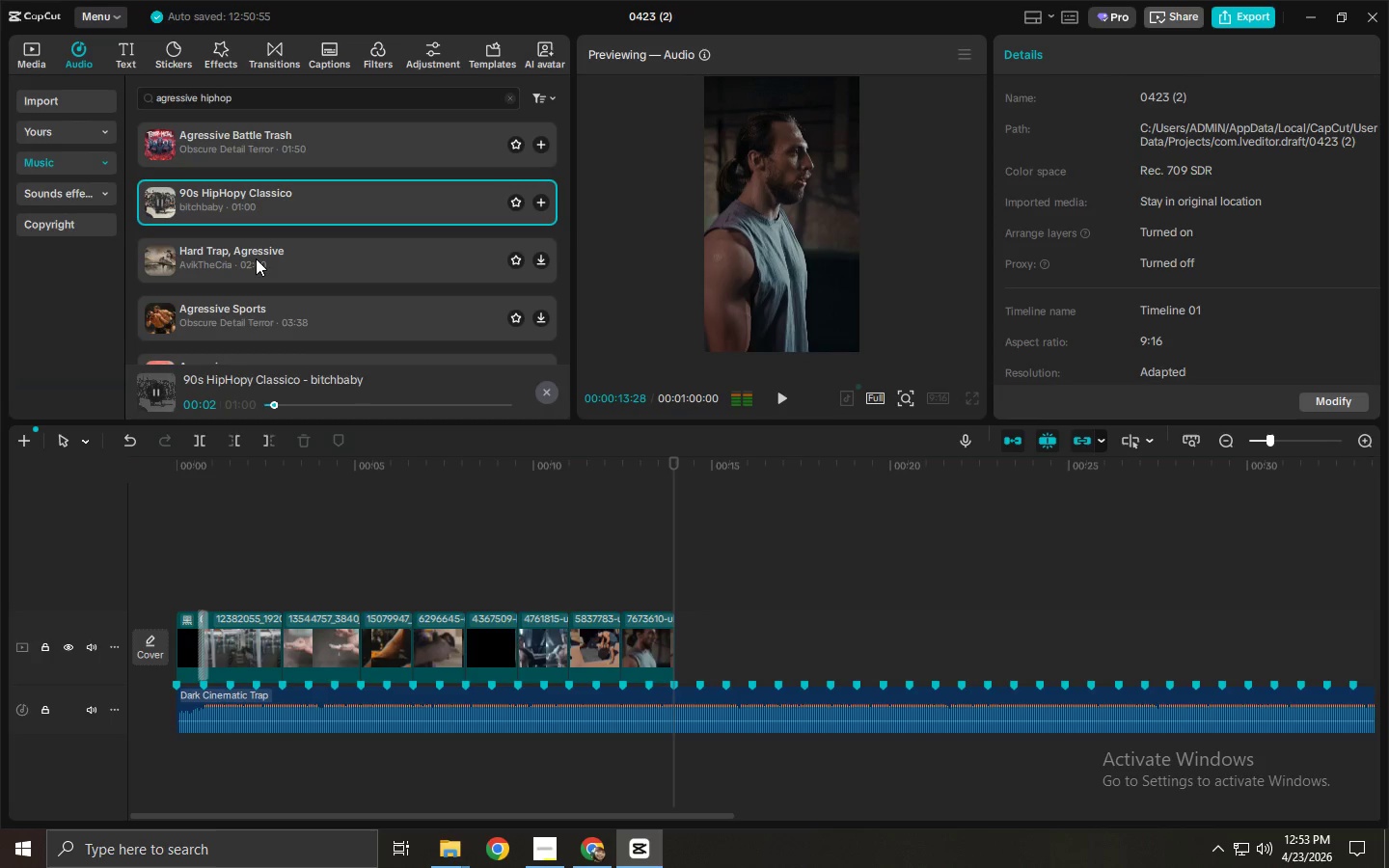 
left_click([256, 258])
 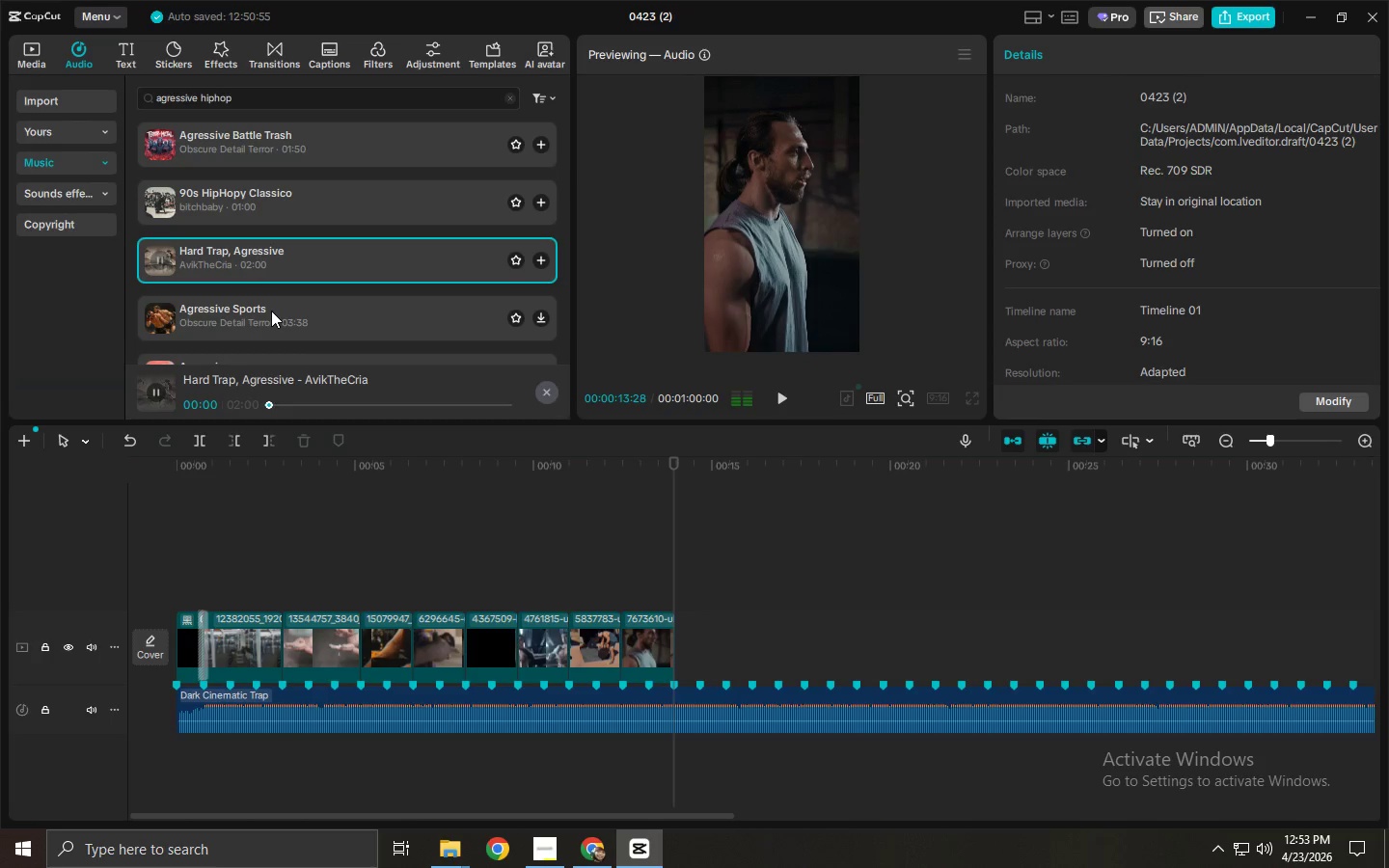 
left_click([271, 311])
 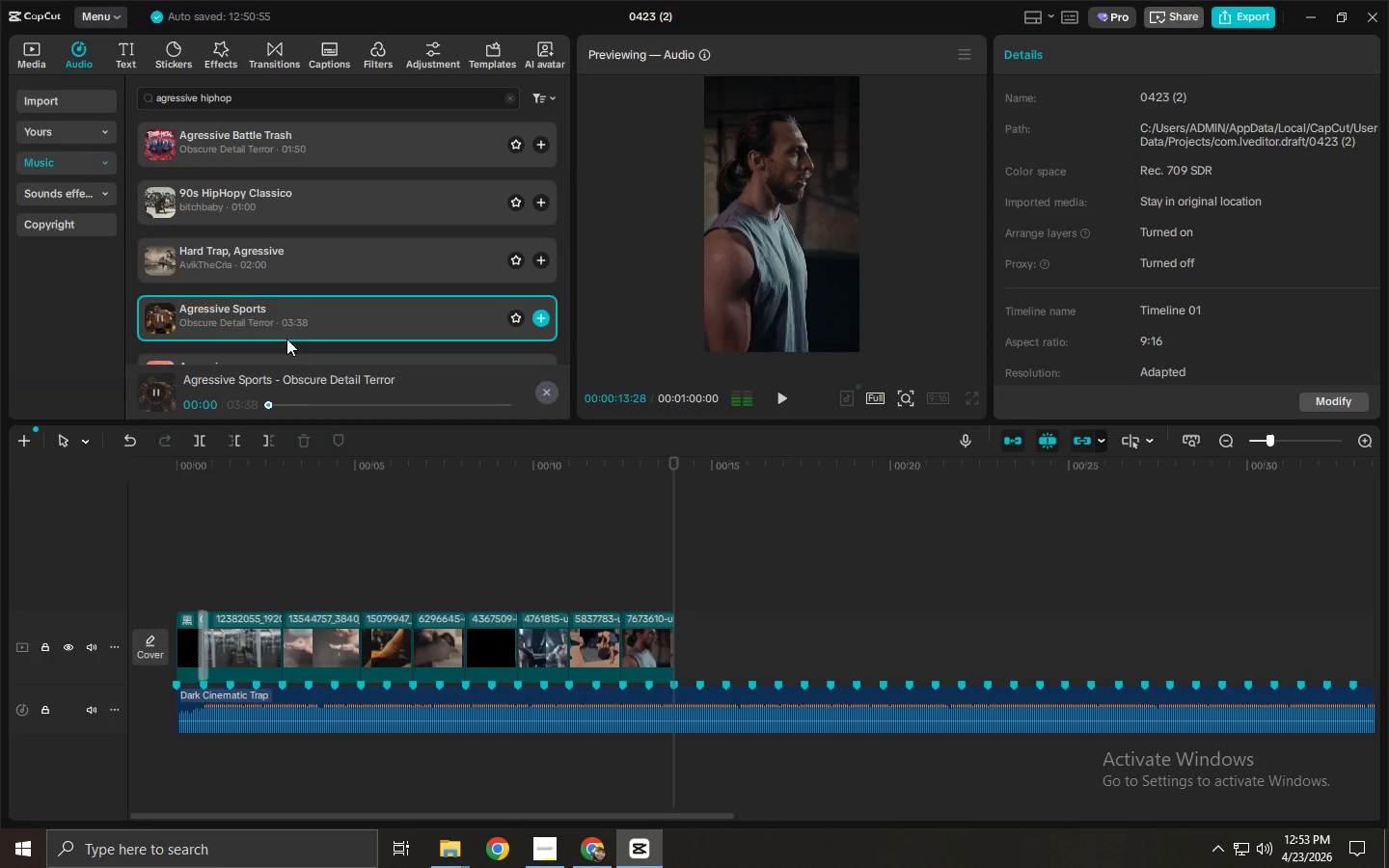 
left_click([288, 403])
 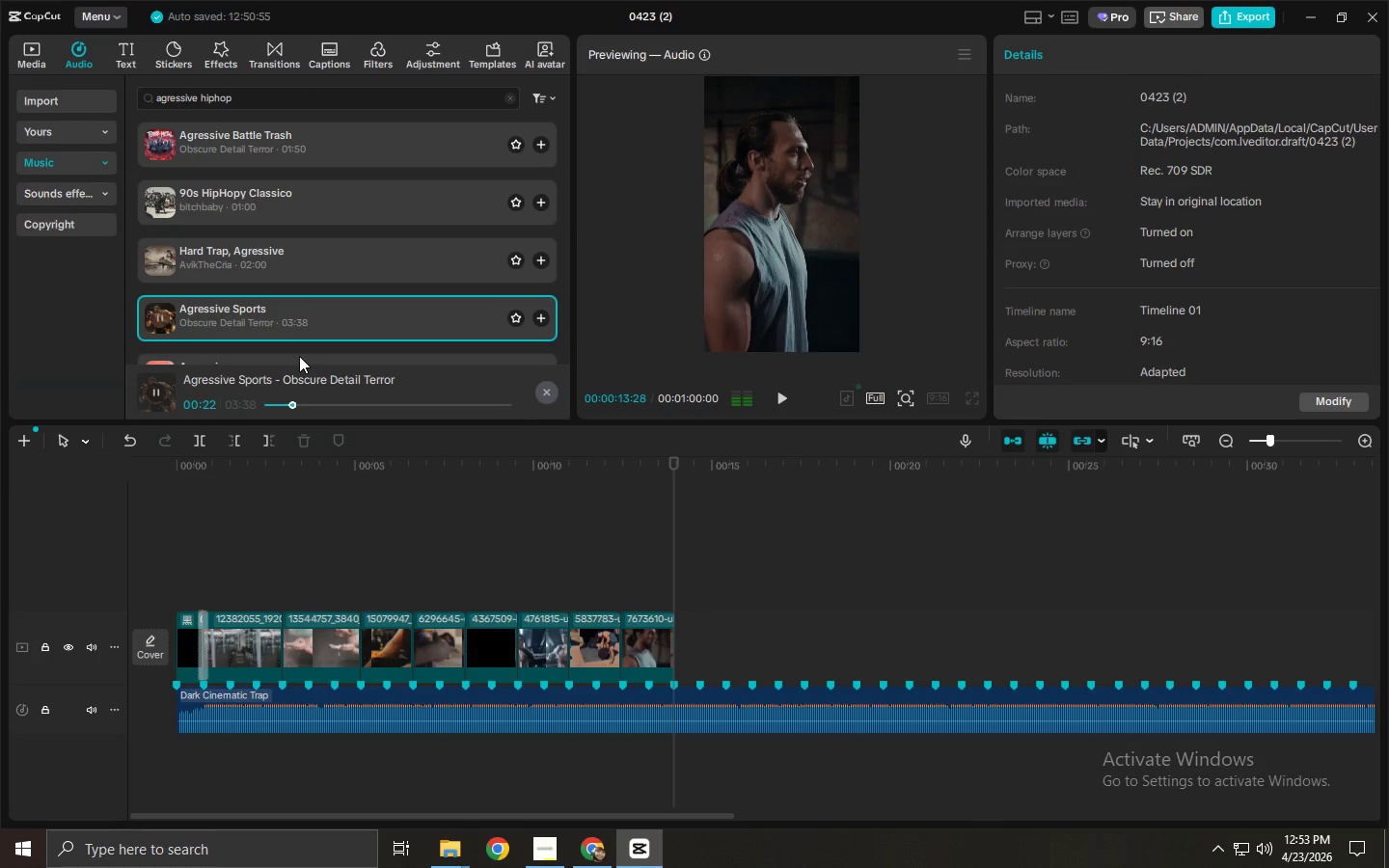 
wait(5.3)
 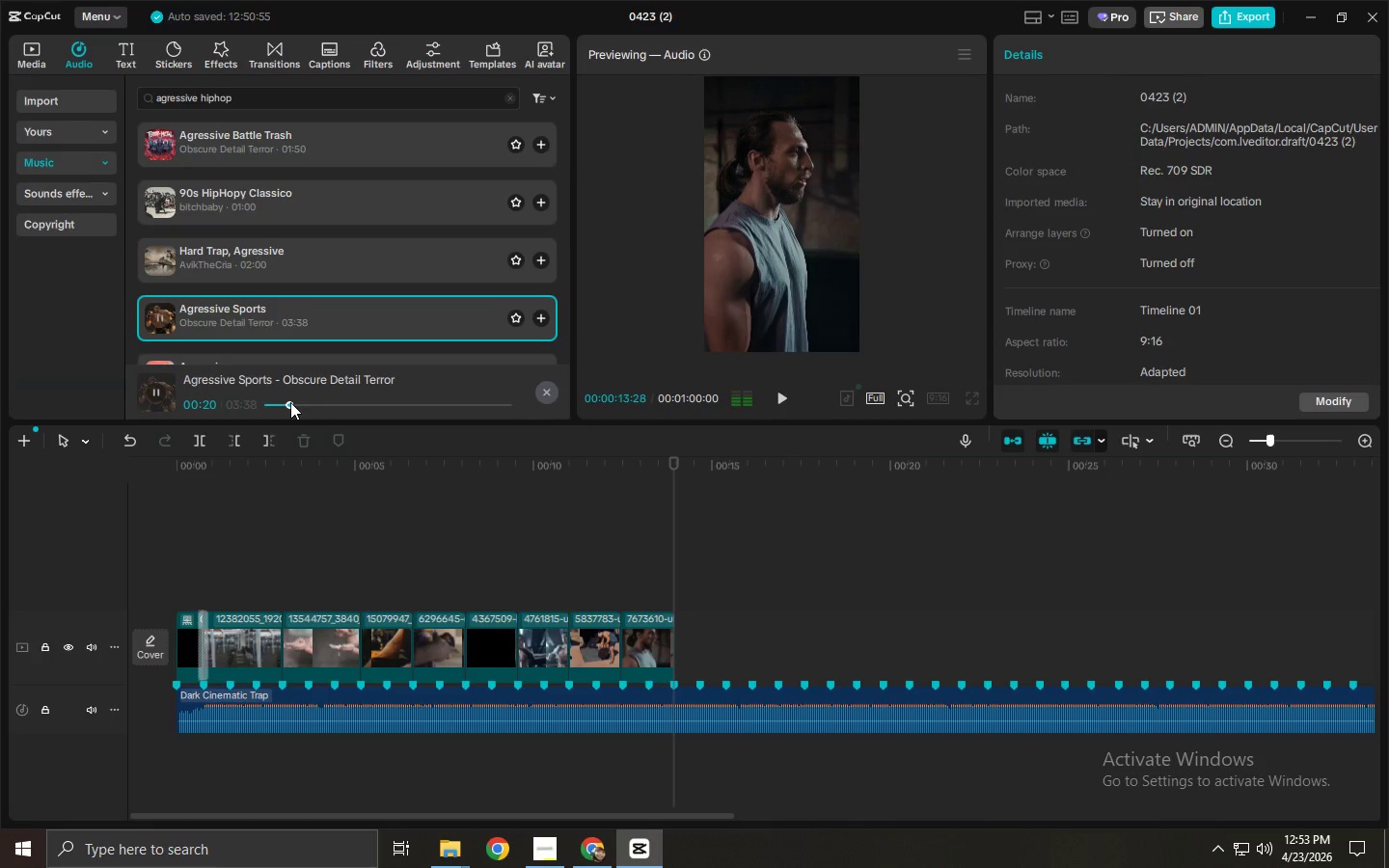 
left_click_drag(start_coordinate=[340, 98], to_coordinate=[67, 92])
 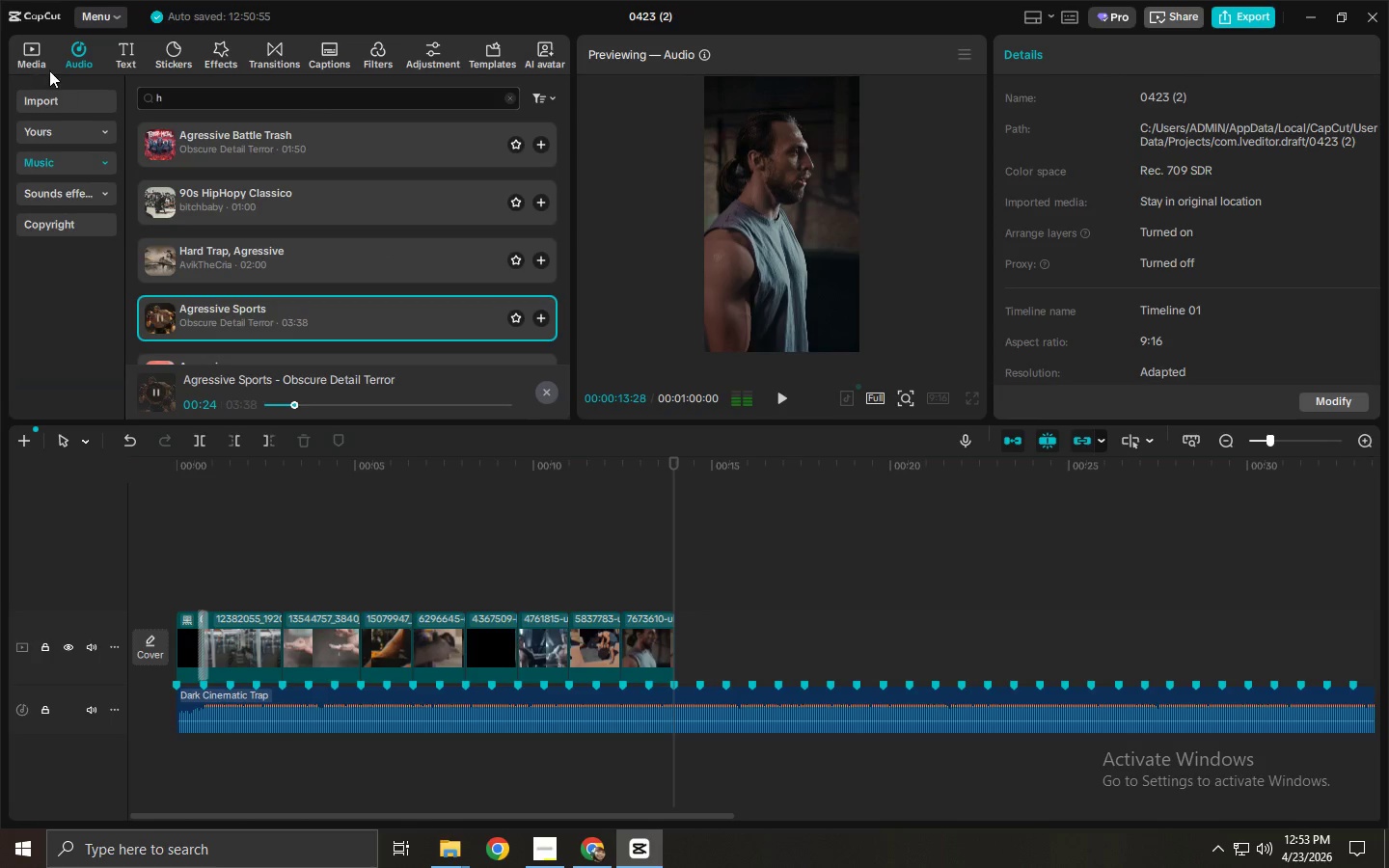 
type(hard trap neat)
 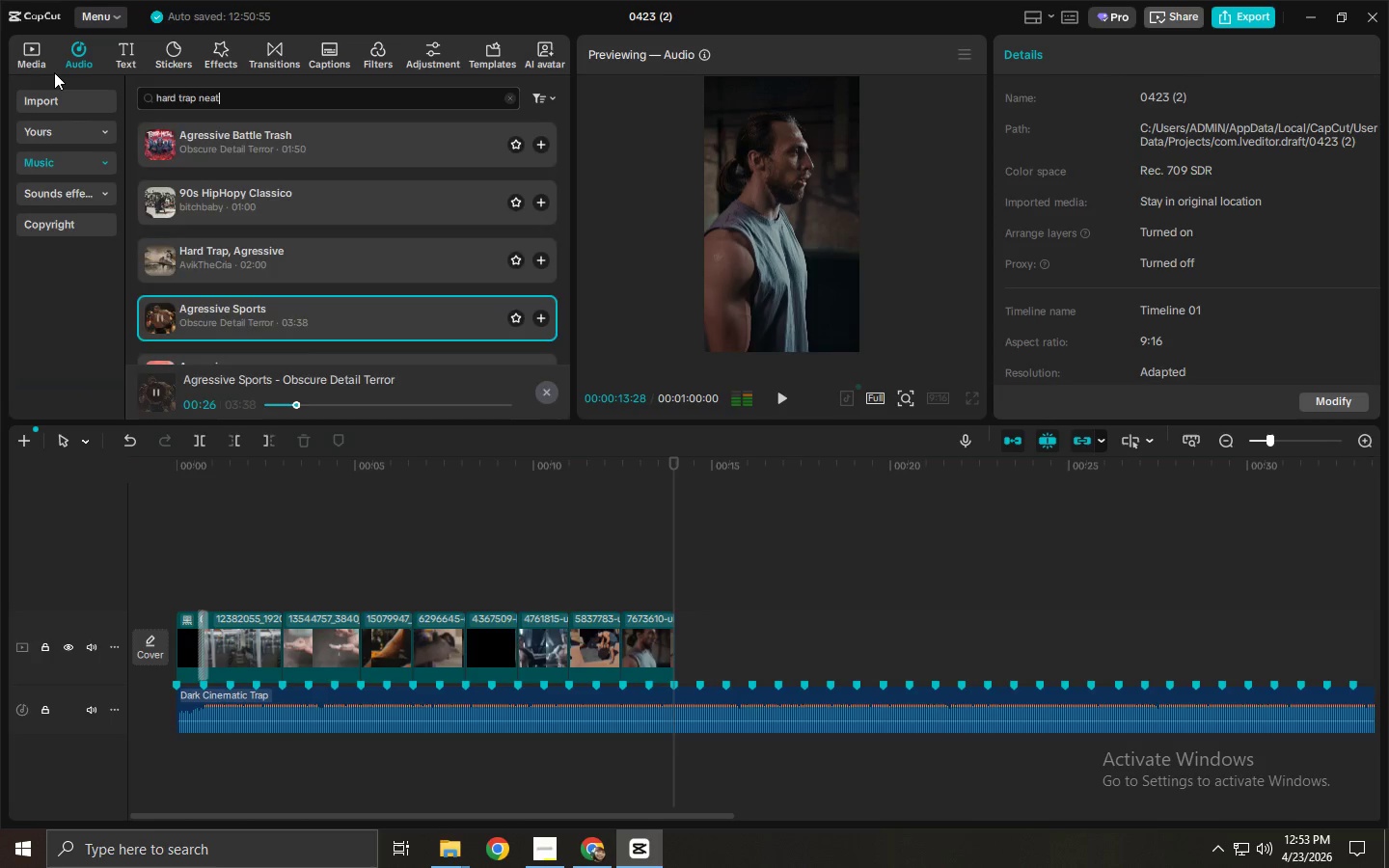 
key(Enter)
 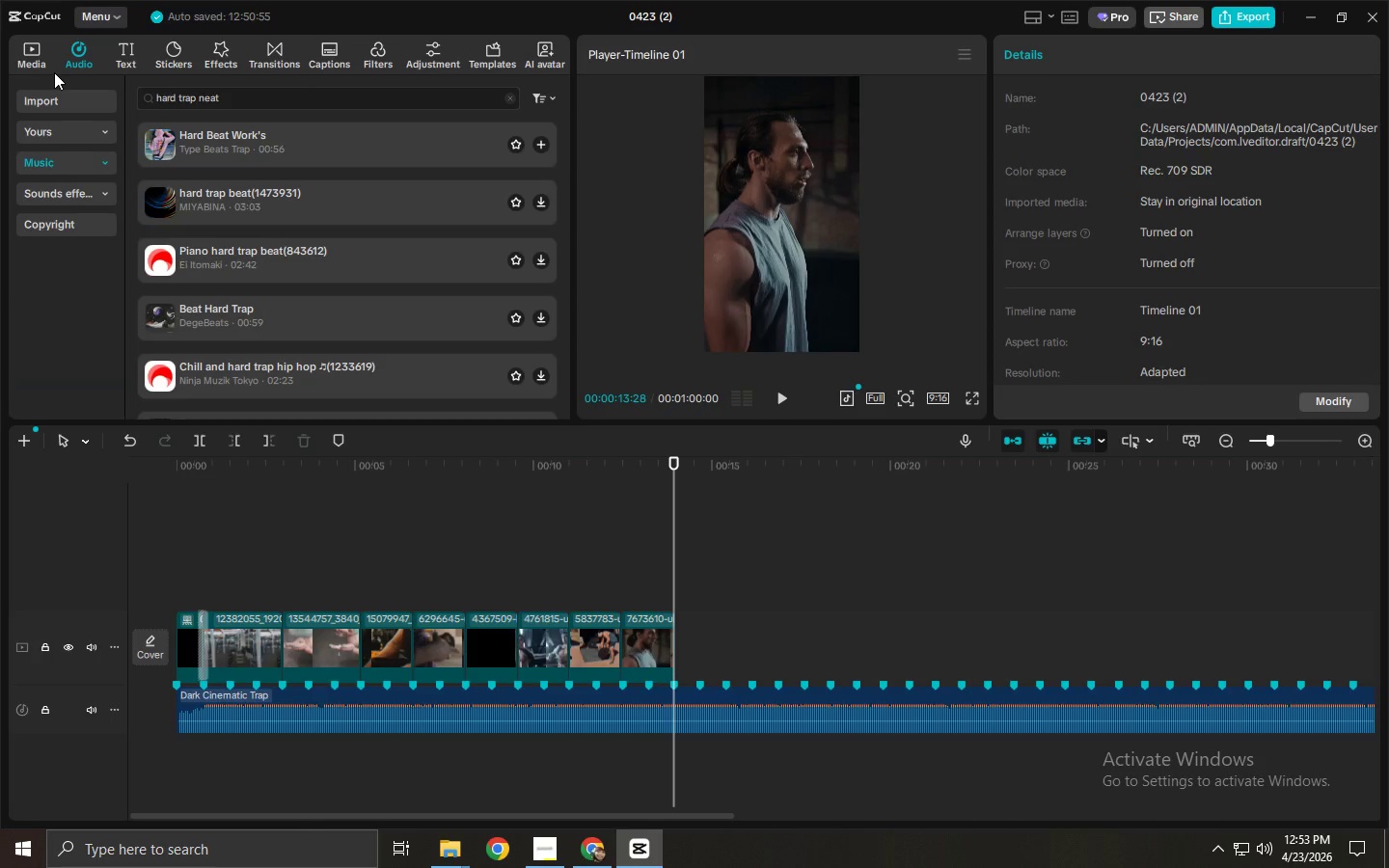 
wait(7.52)
 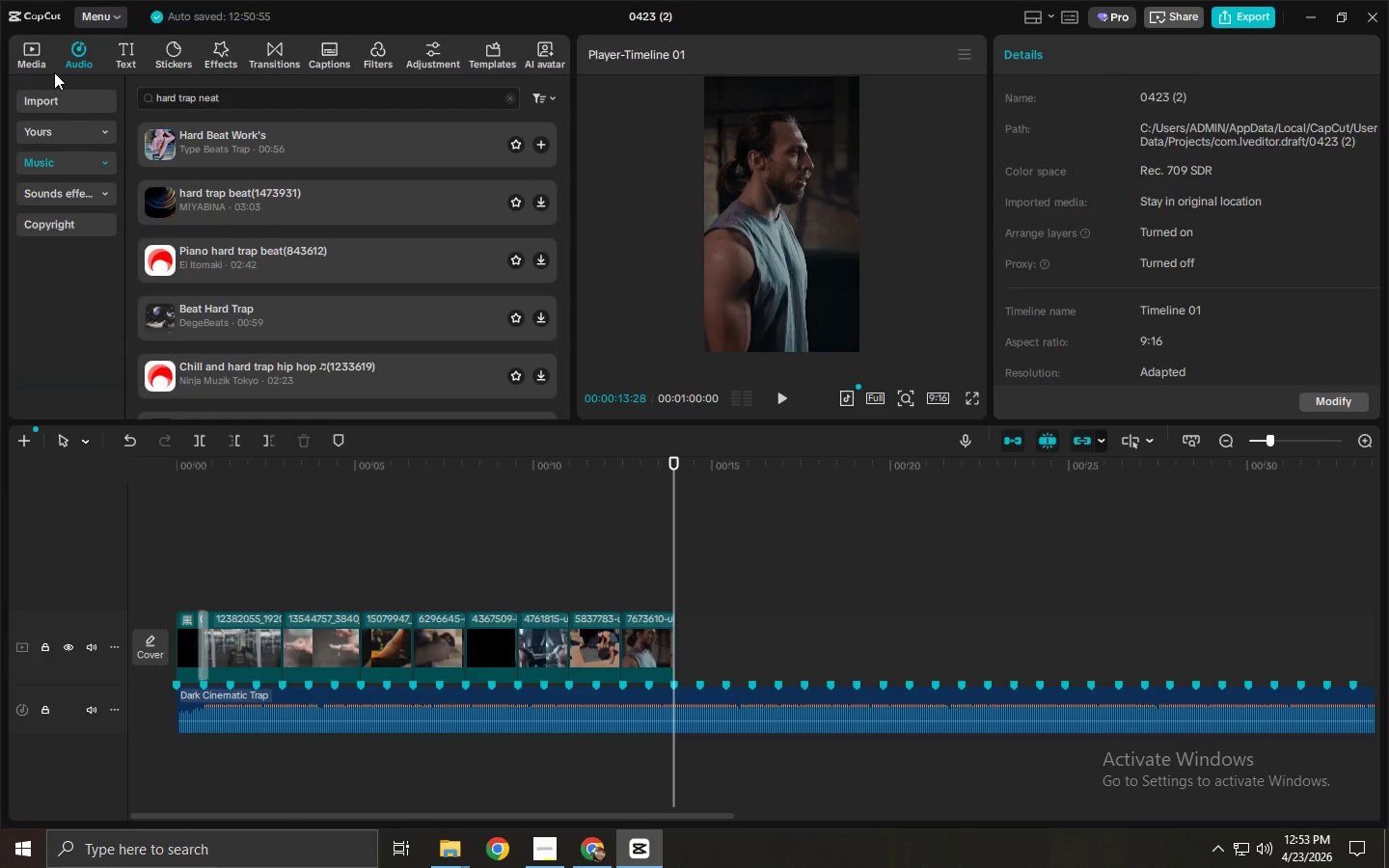 
left_click([206, 145])
 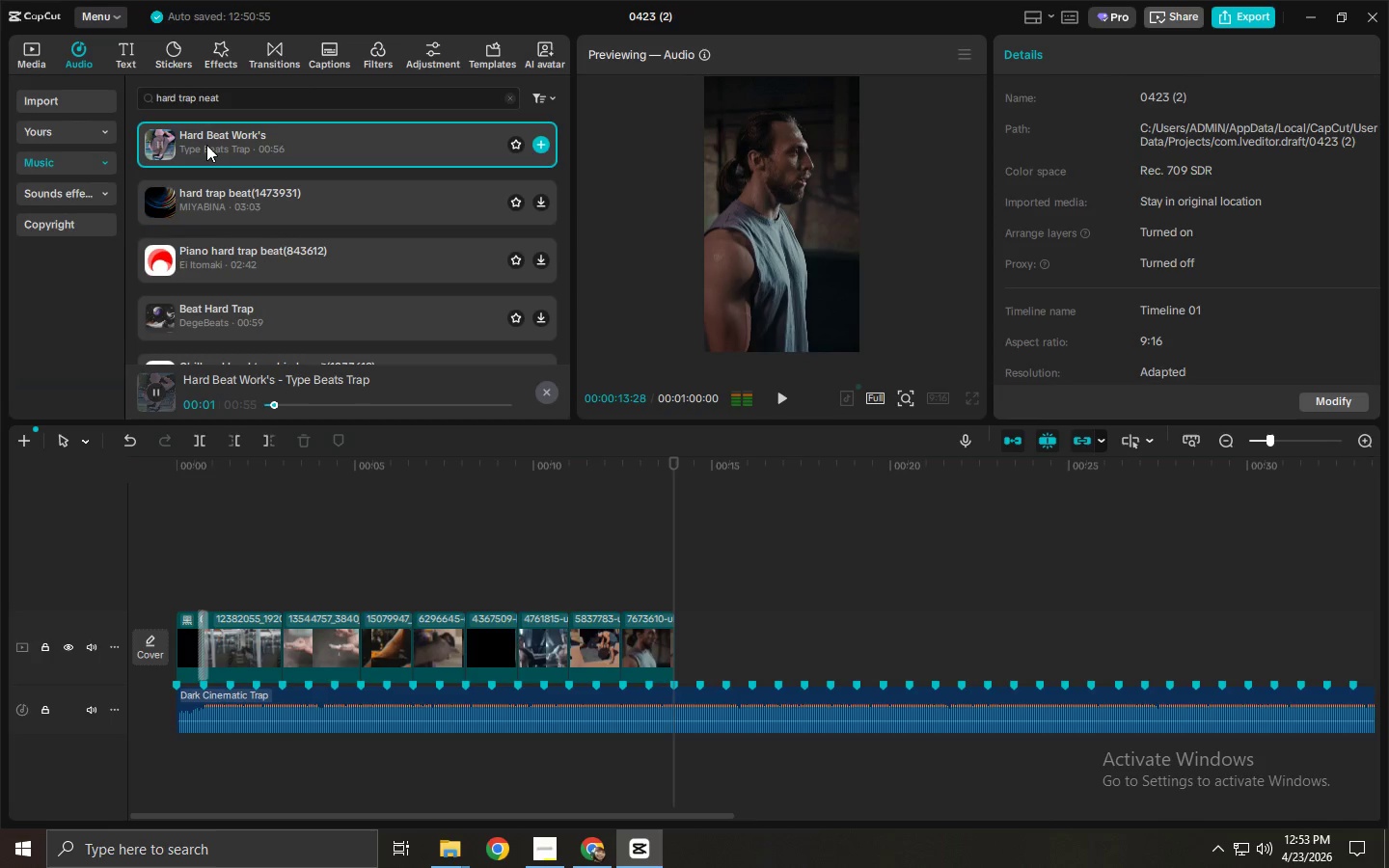 
left_click([235, 198])
 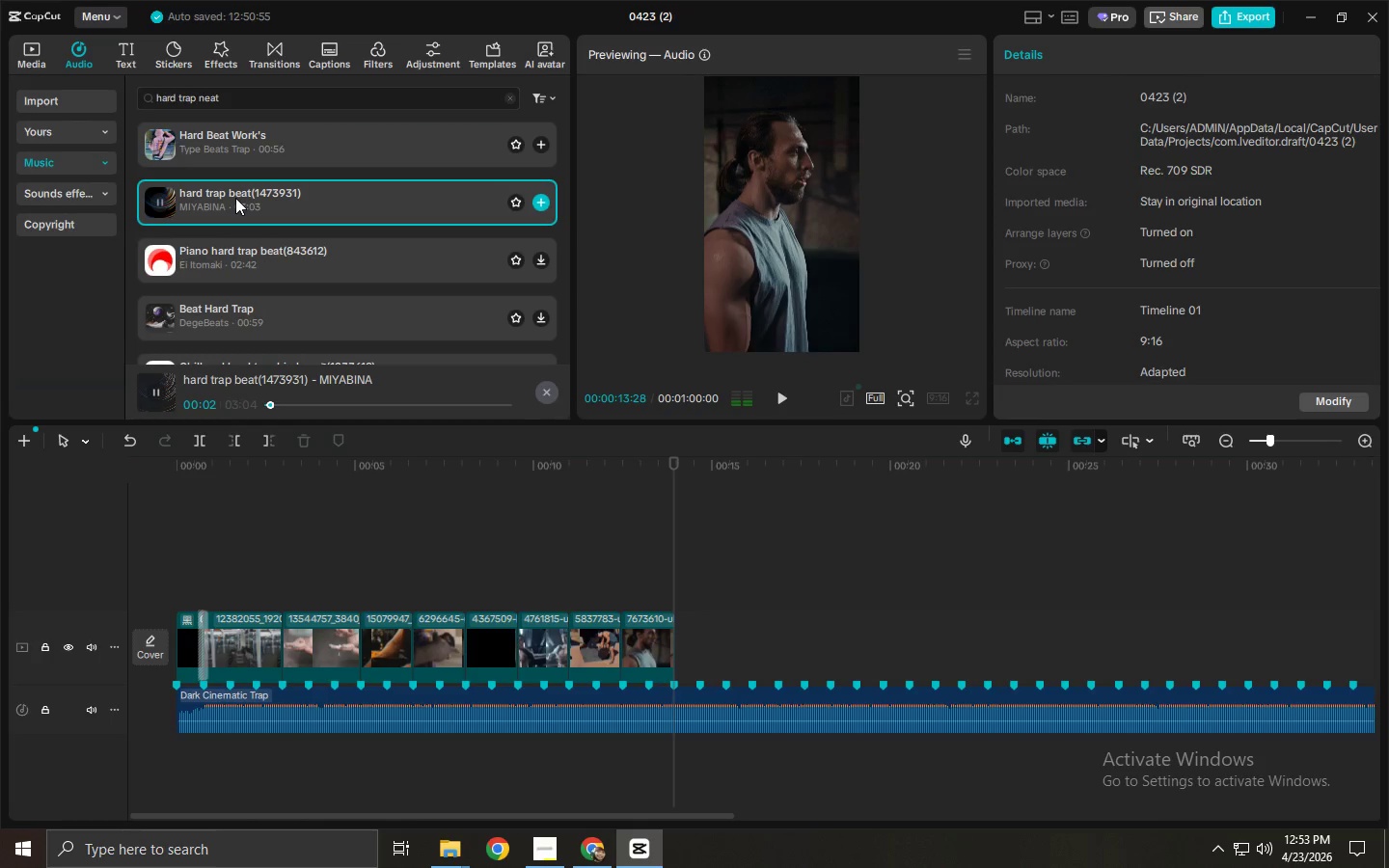 
left_click_drag(start_coordinate=[283, 95], to_coordinate=[97, 109])
 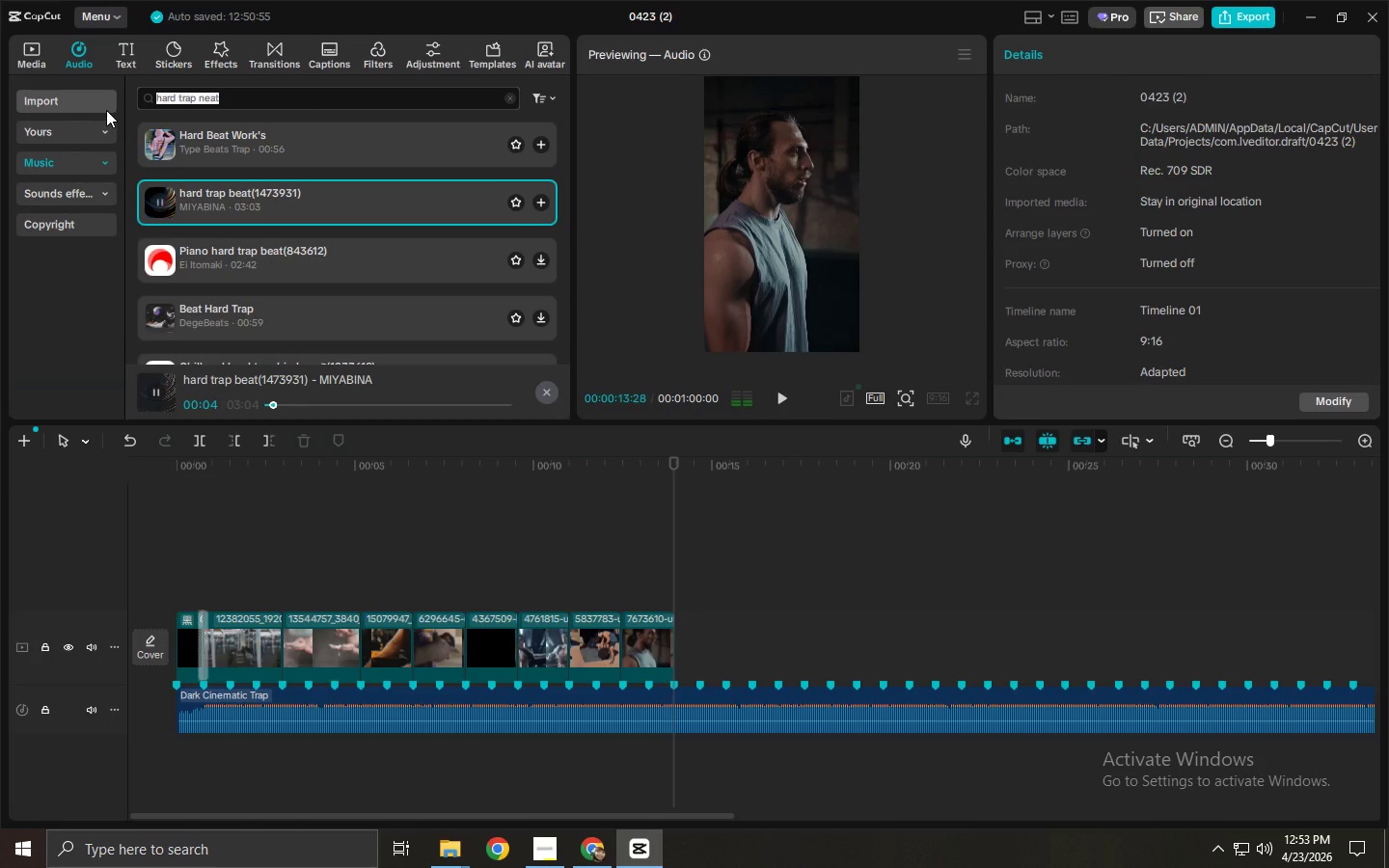 
type(cinematic bass)
 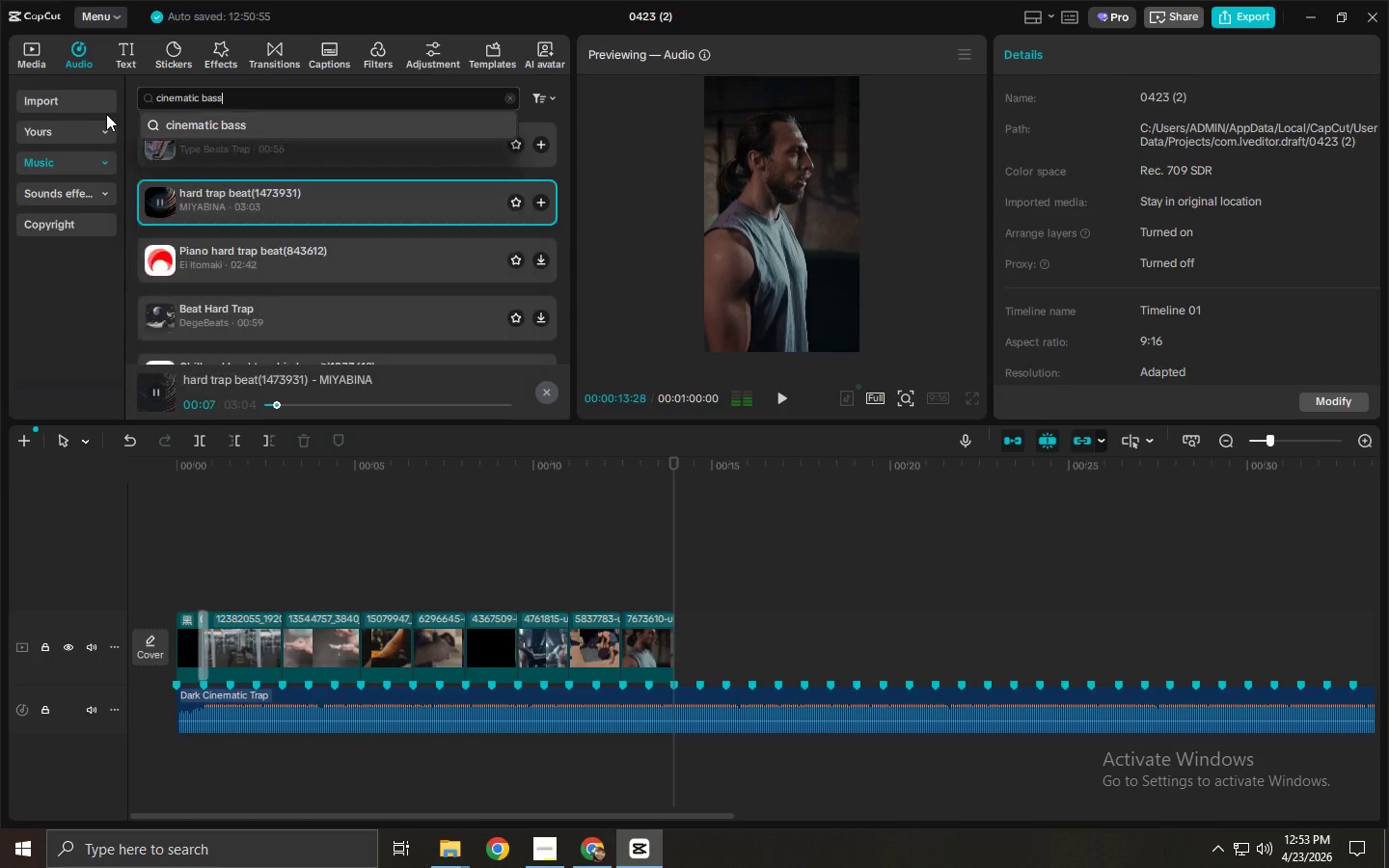 
key(Enter)
 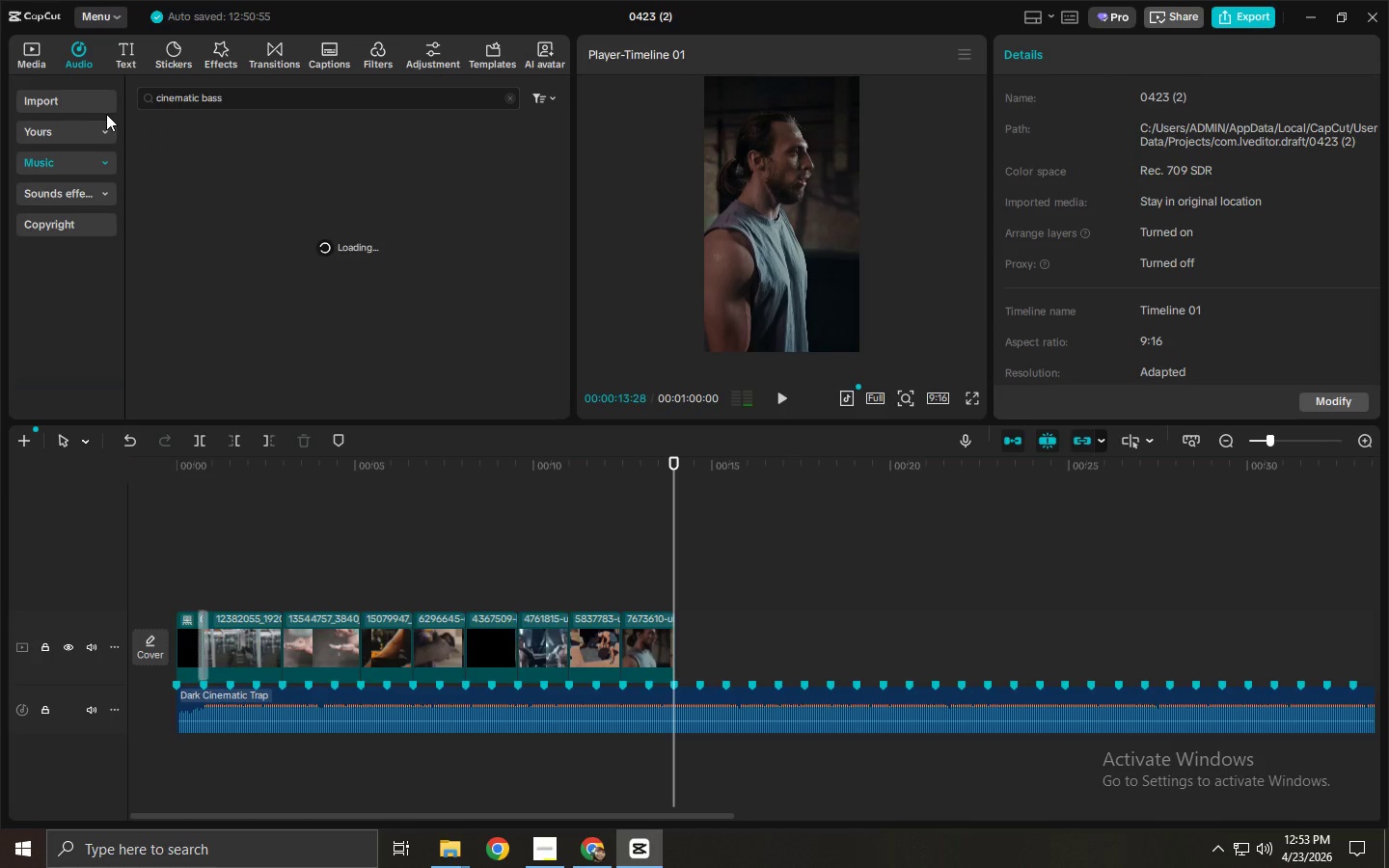 
mouse_move([80, 101])
 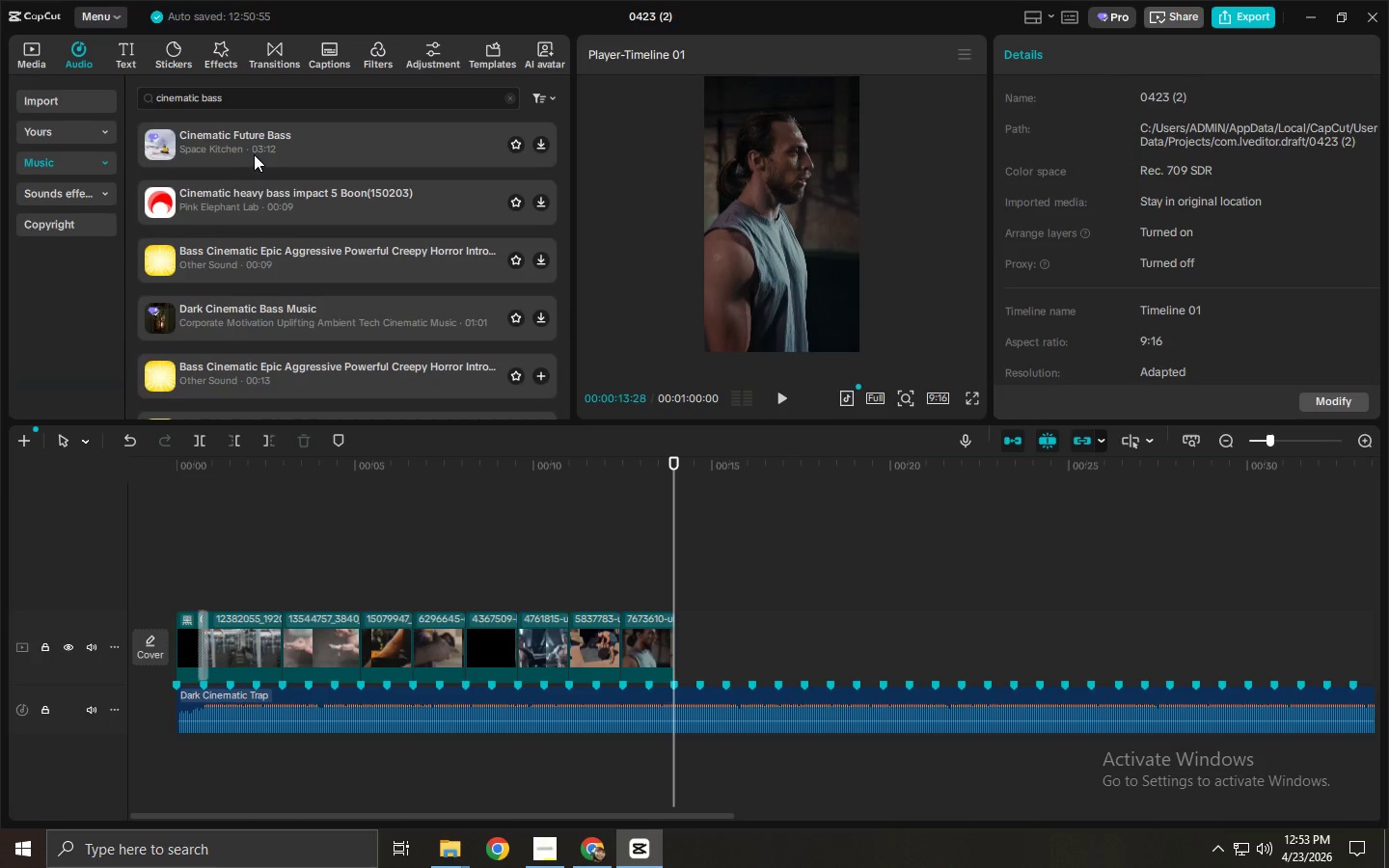 
left_click([255, 154])
 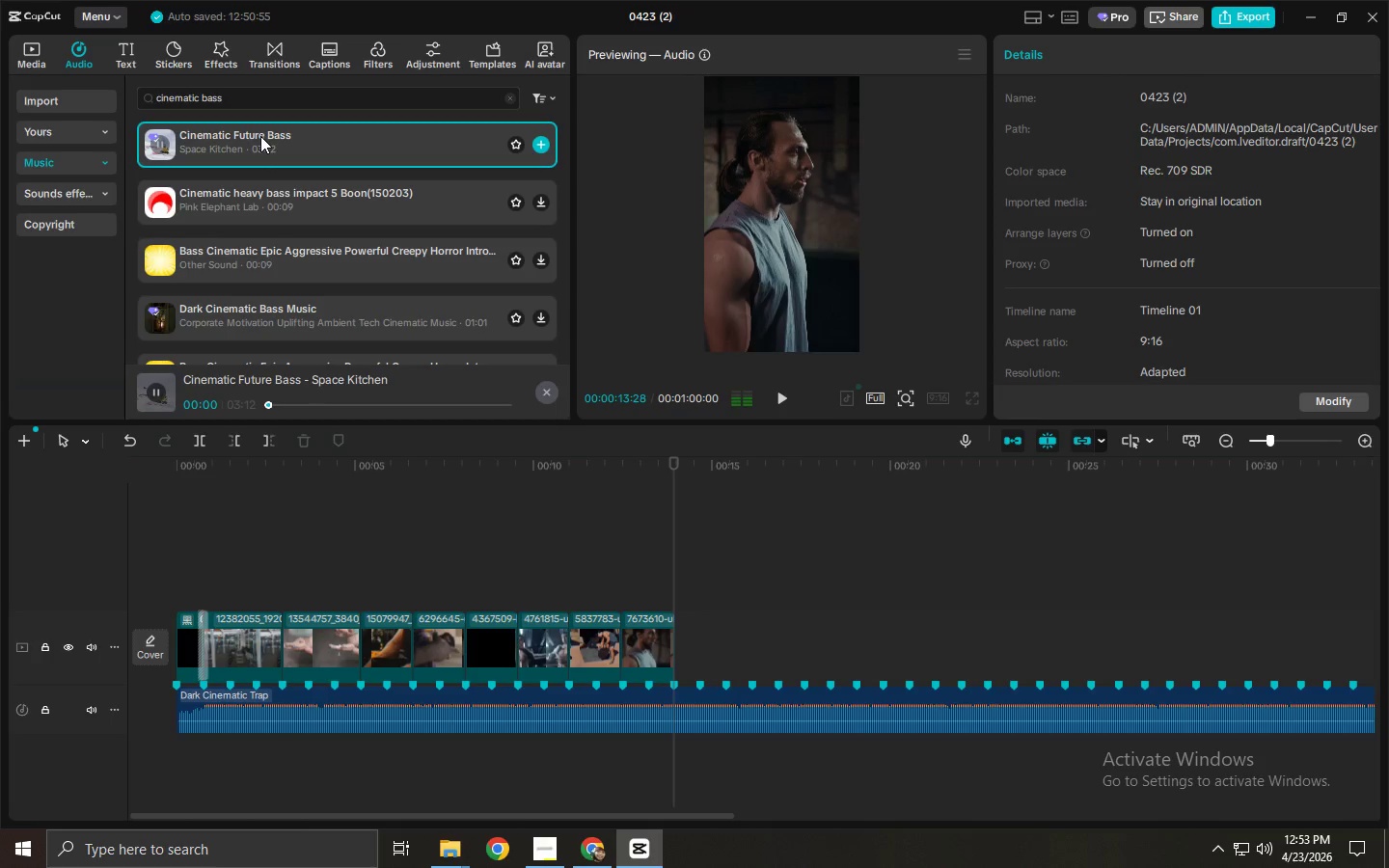 
left_click([280, 202])
 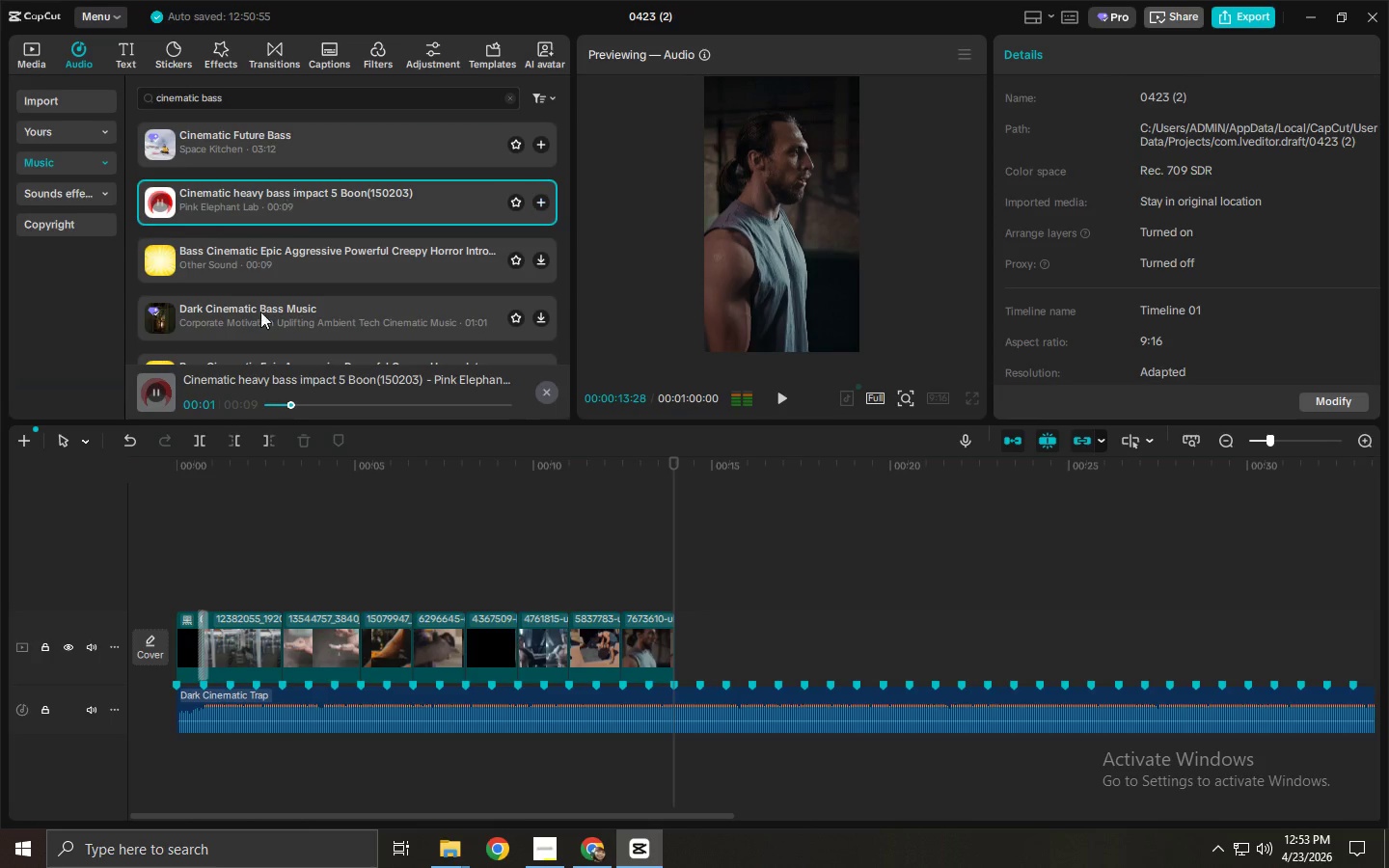 
left_click([322, 400])
 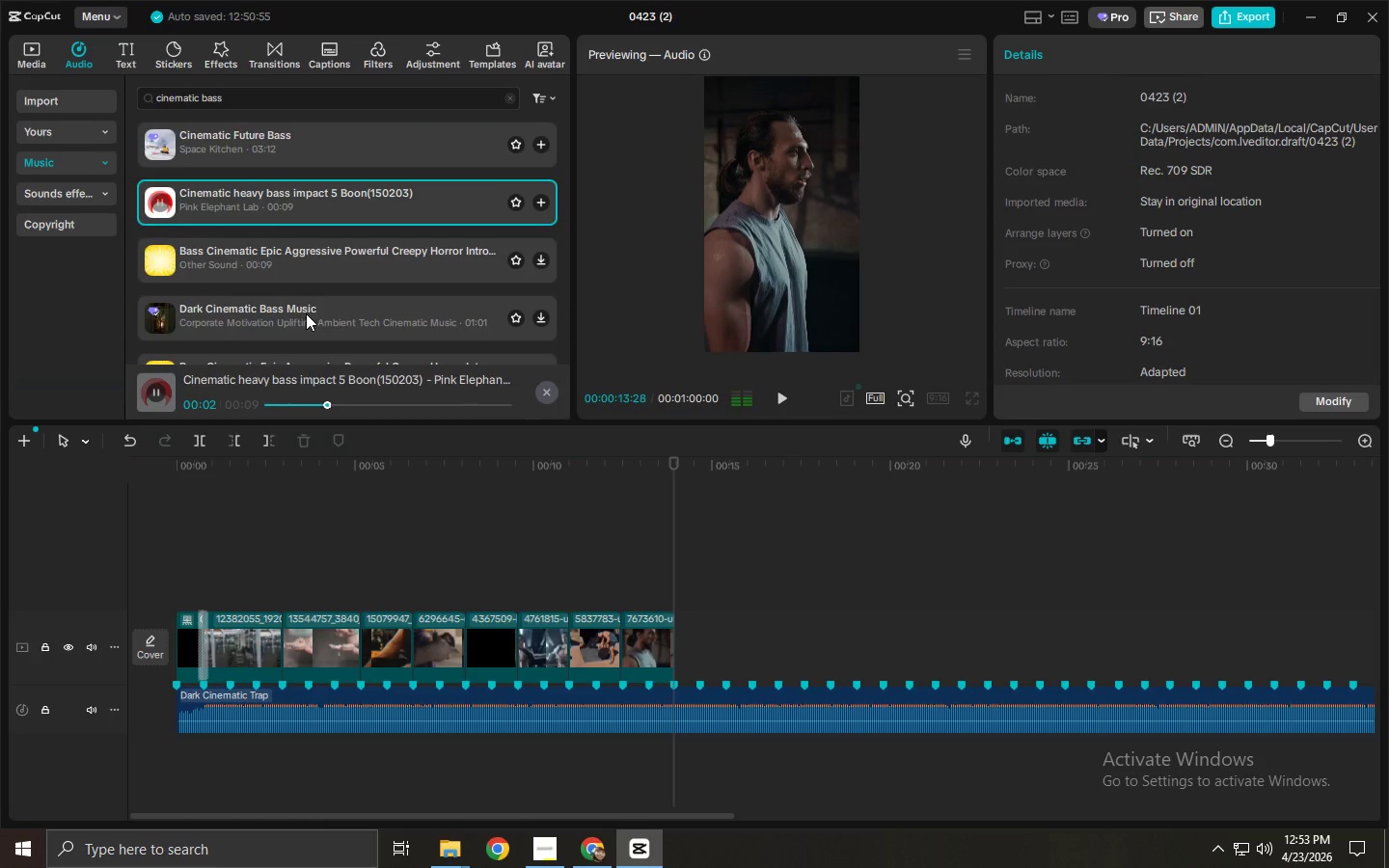 
left_click([282, 281])
 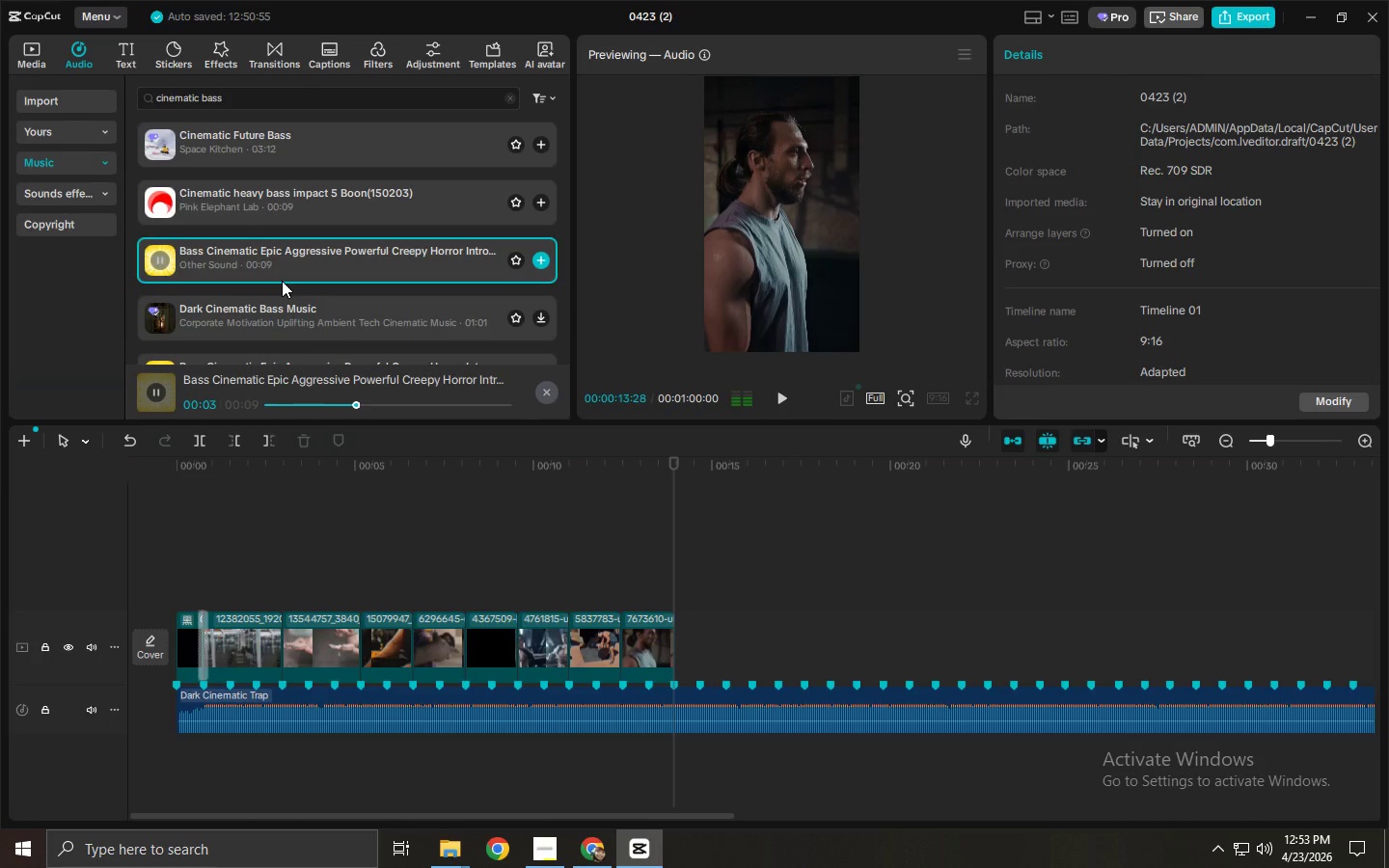 
wait(5.16)
 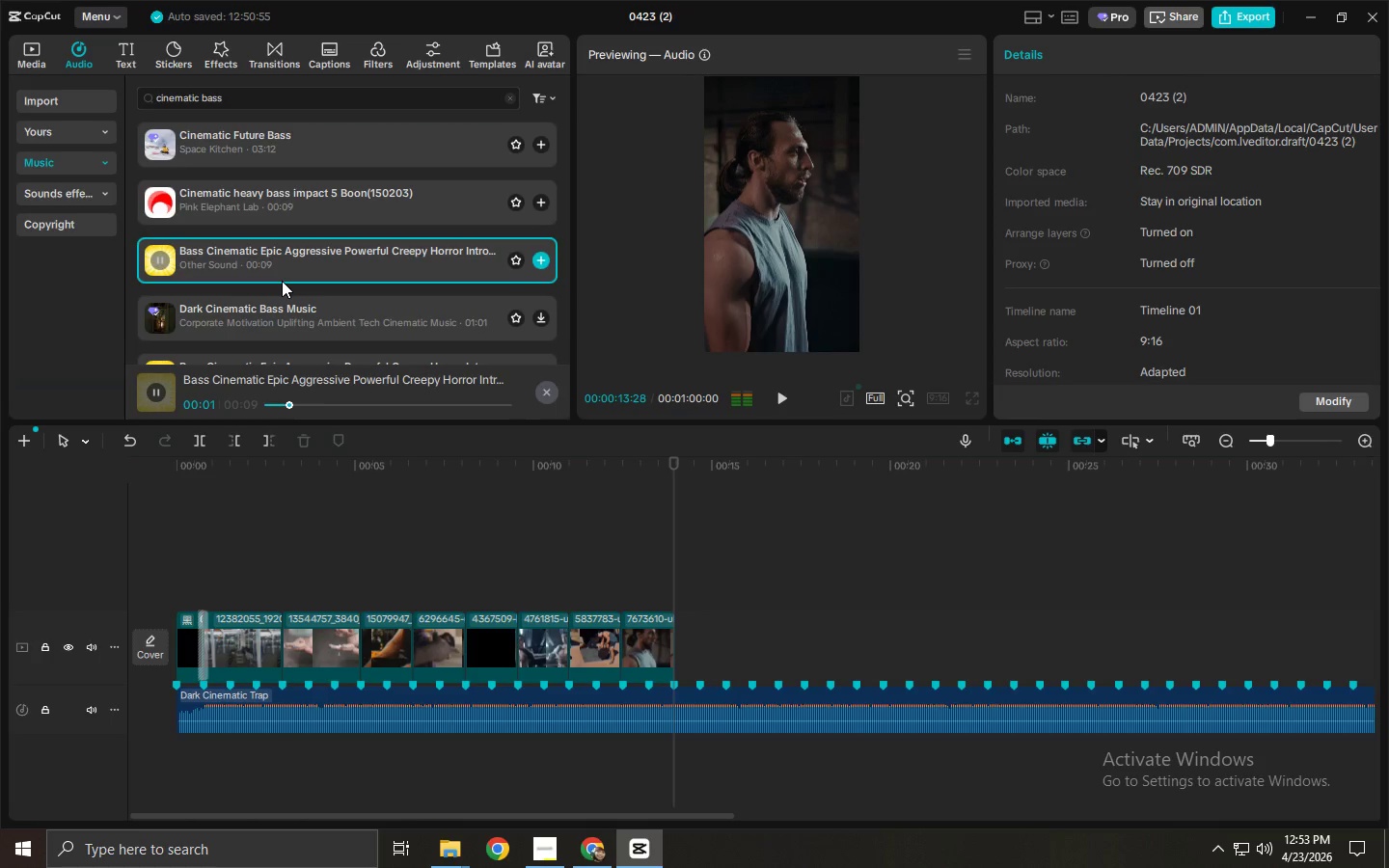 
left_click_drag(start_coordinate=[296, 98], to_coordinate=[0, 101])
 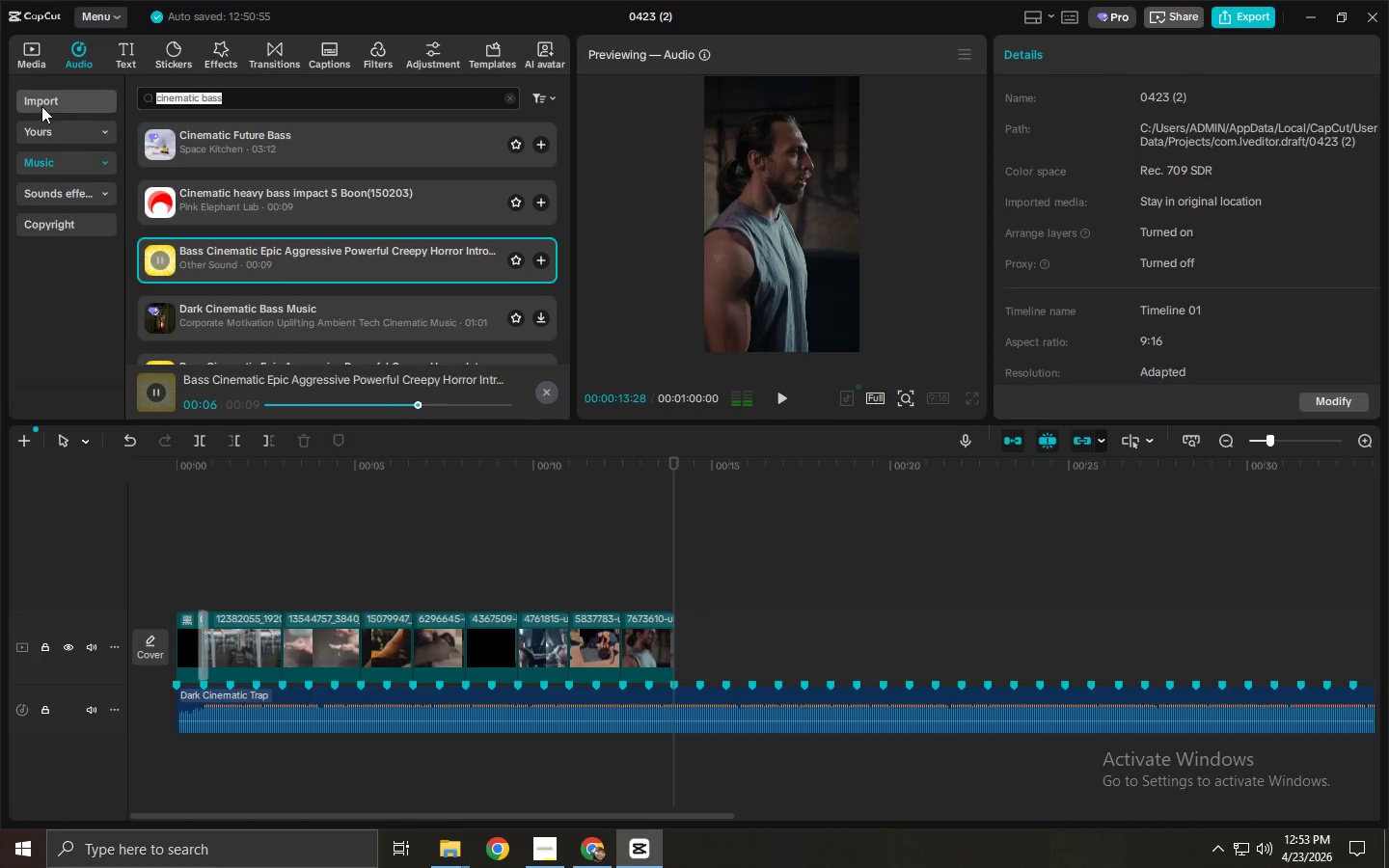 
type(epidc)
key(Backspace)
key(Backspace)
type(c dark)
 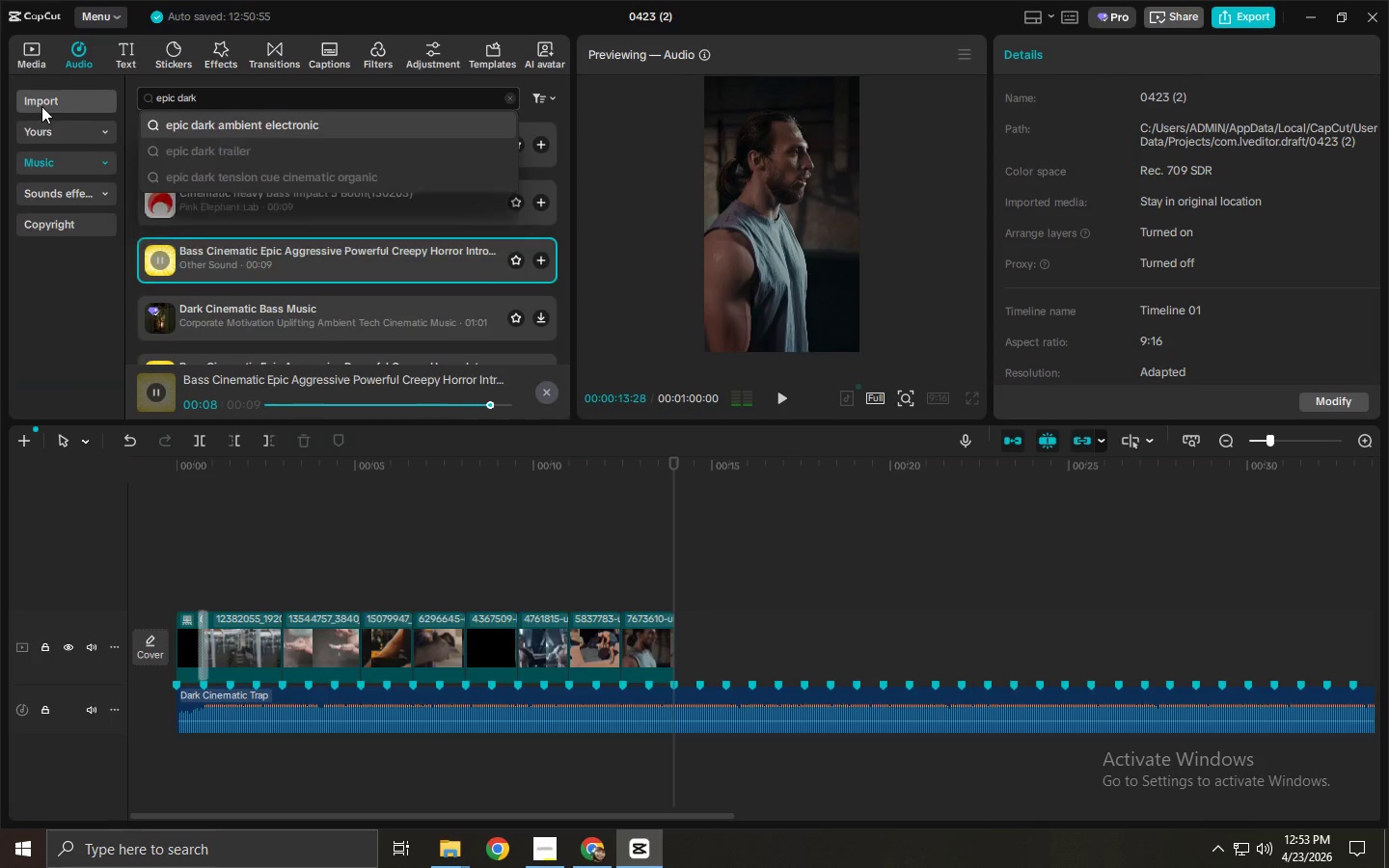 
key(Enter)
 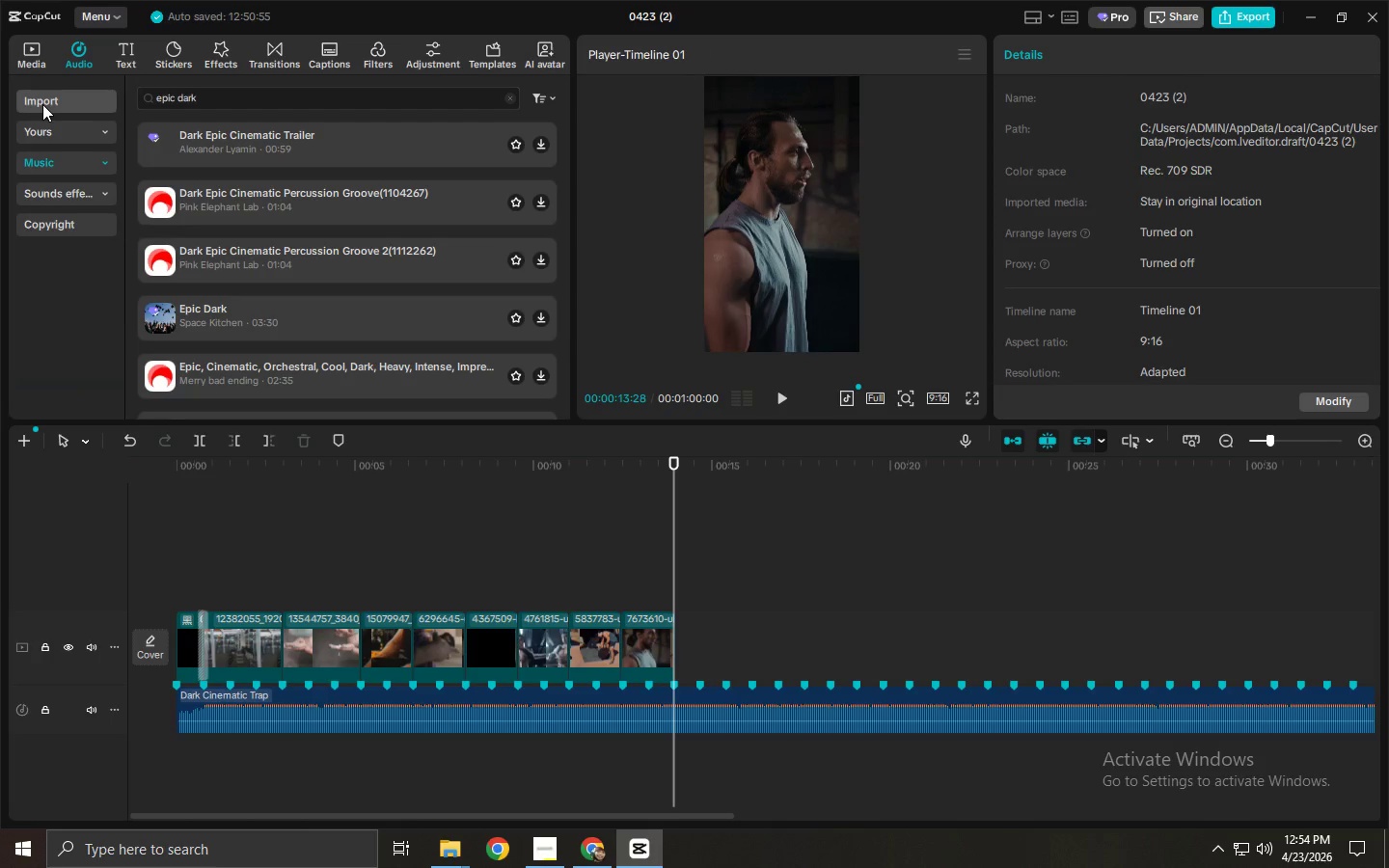 
left_click([192, 130])
 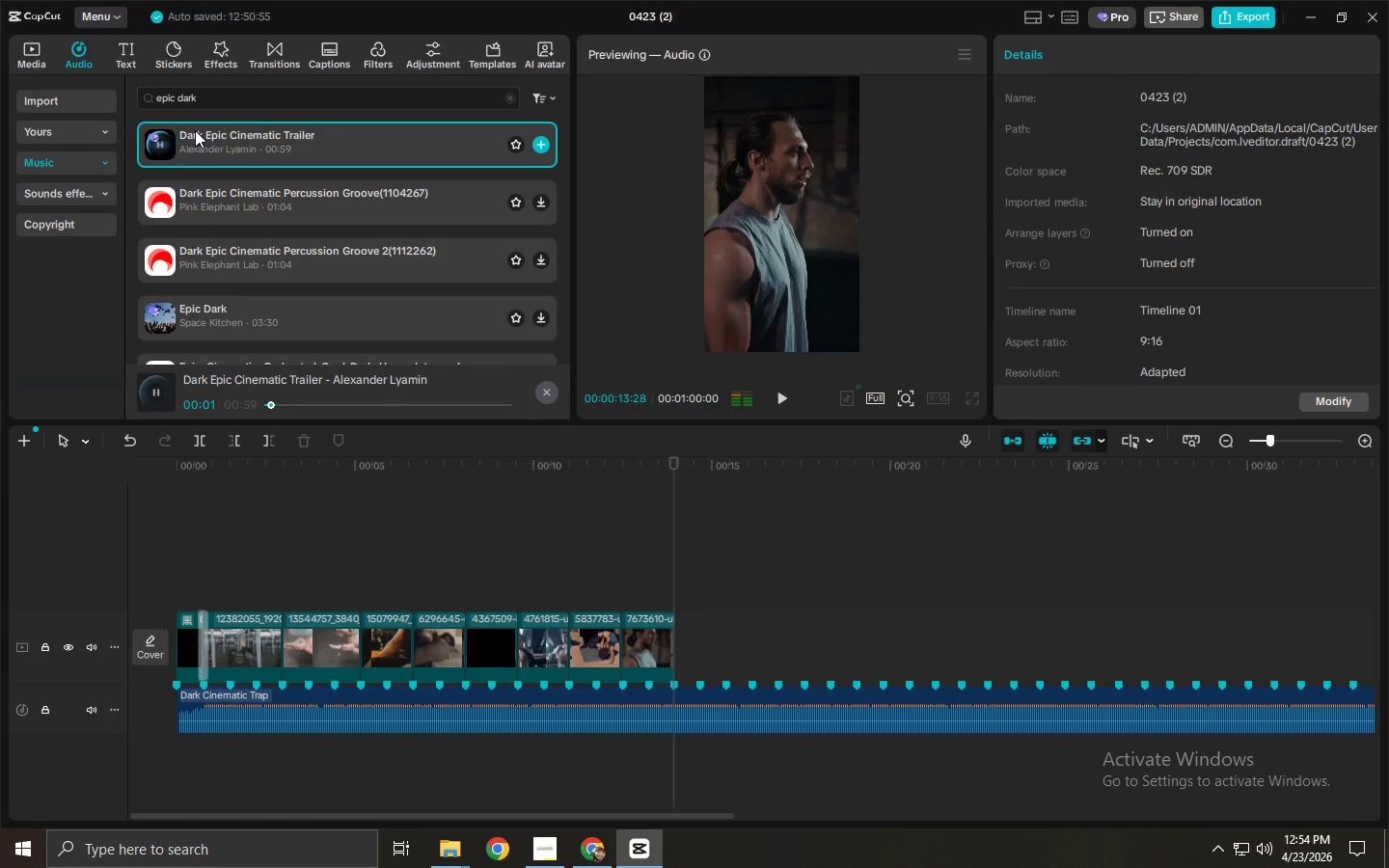 
left_click([256, 197])
 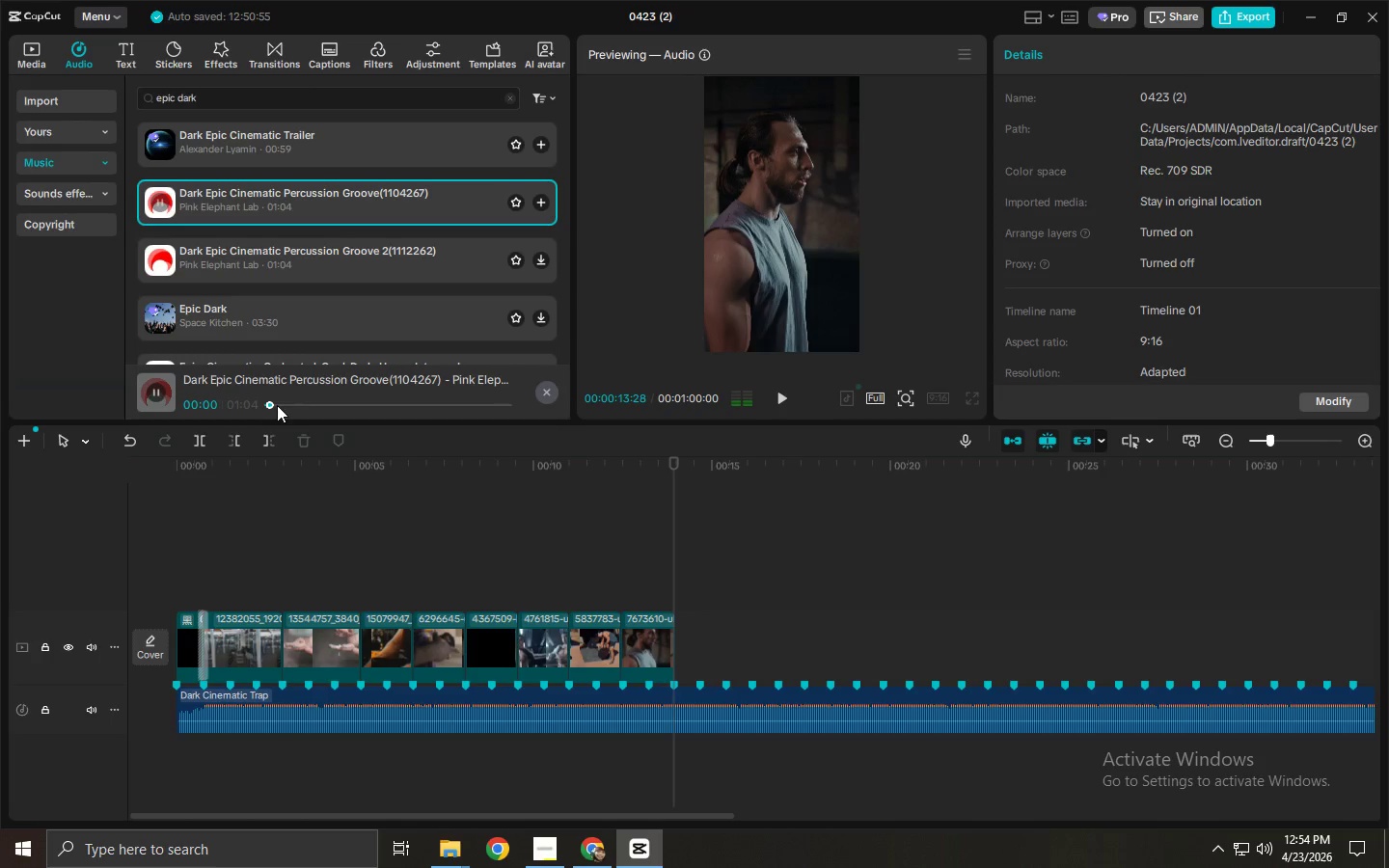 
left_click([292, 405])
 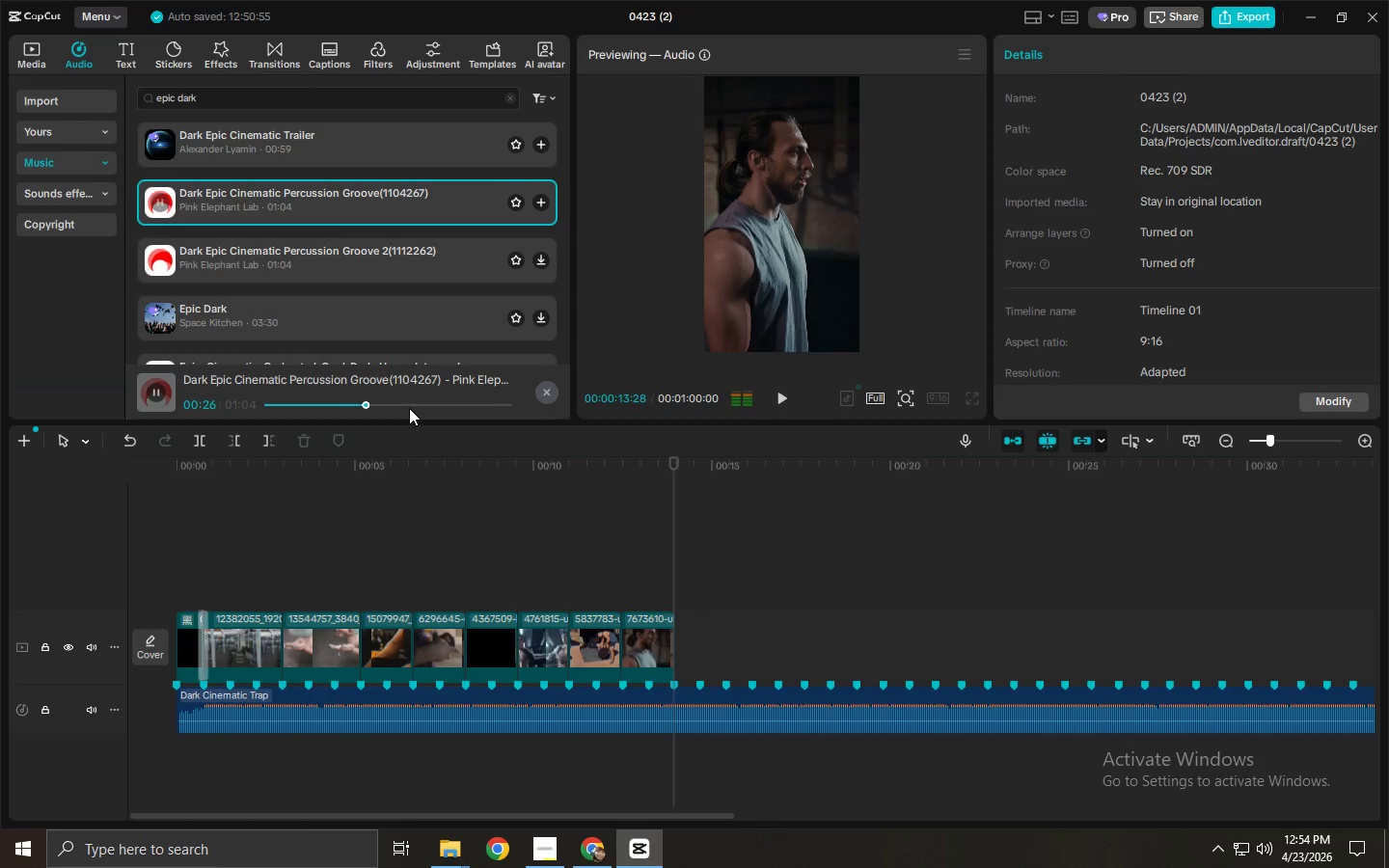 
wait(13.44)
 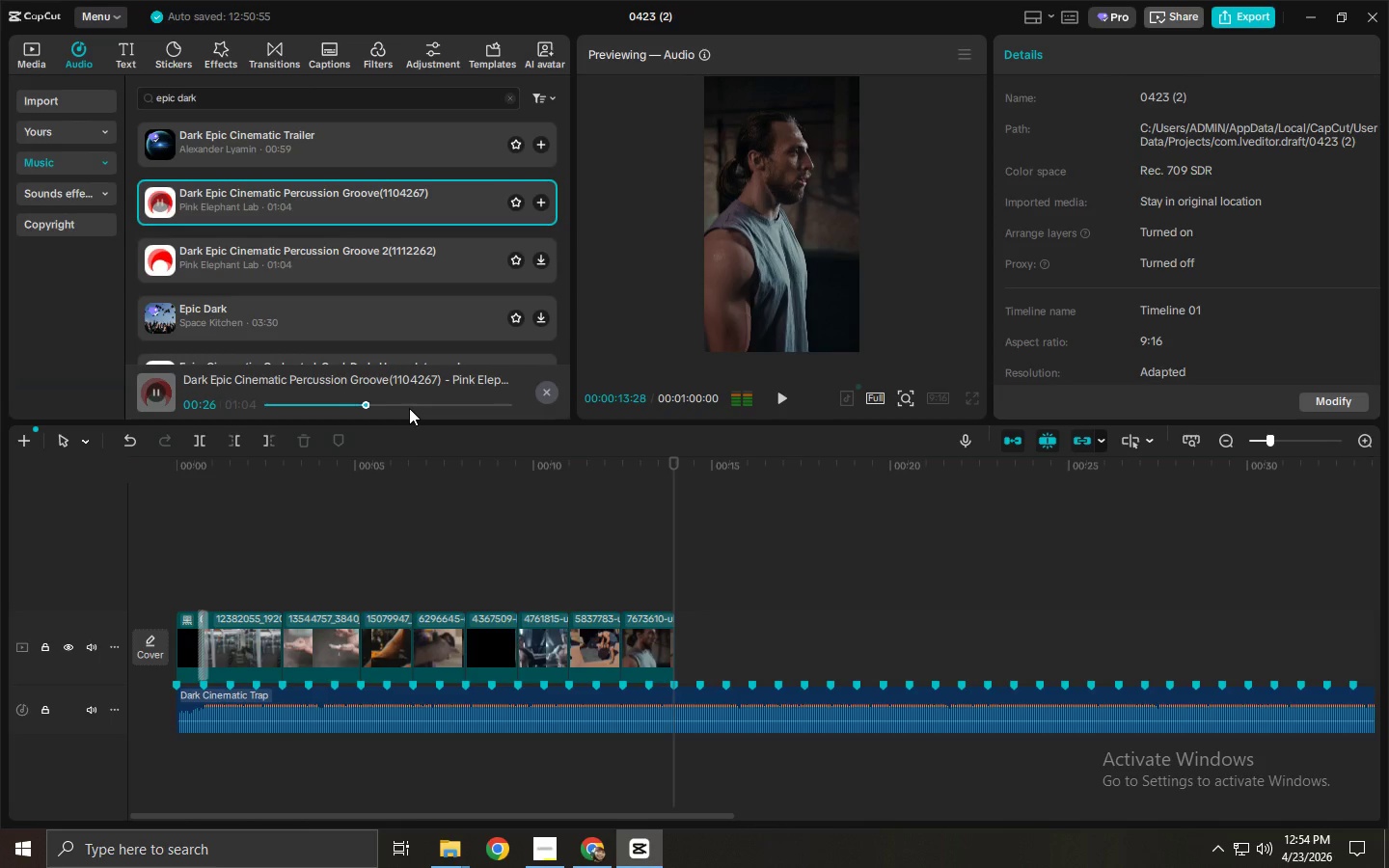 
left_click([488, 397])
 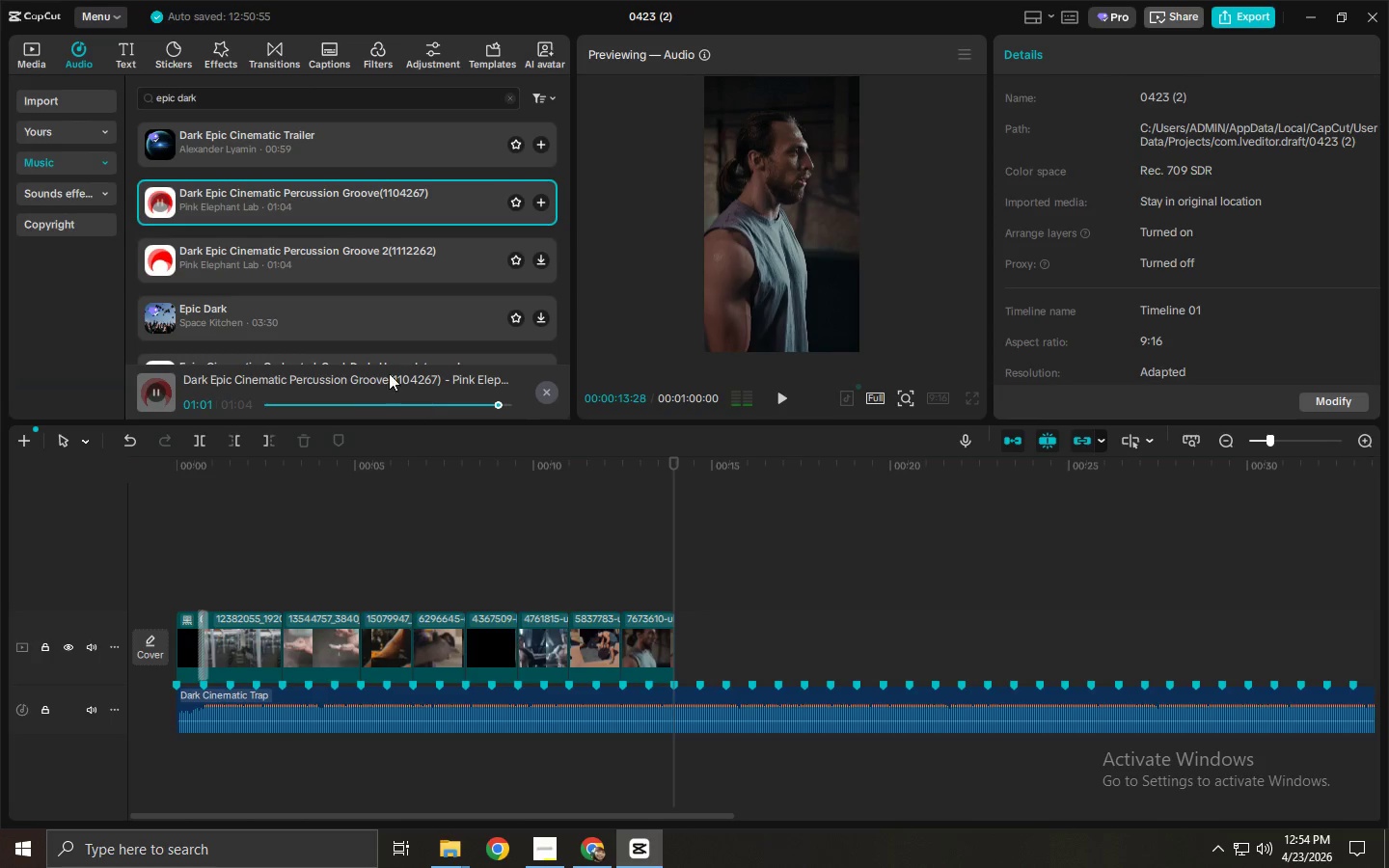 
left_click([340, 710])
 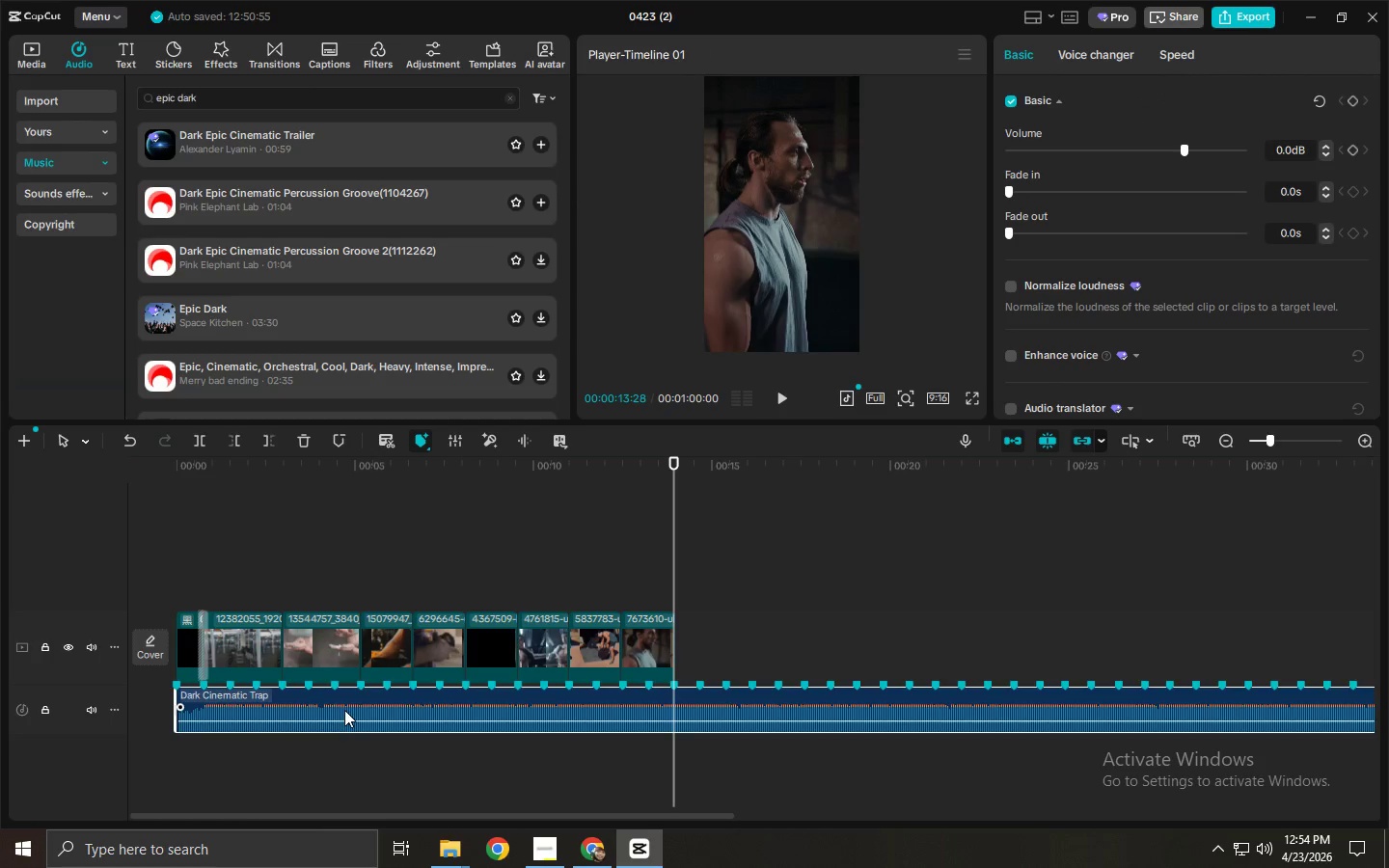 
key(Delete)
 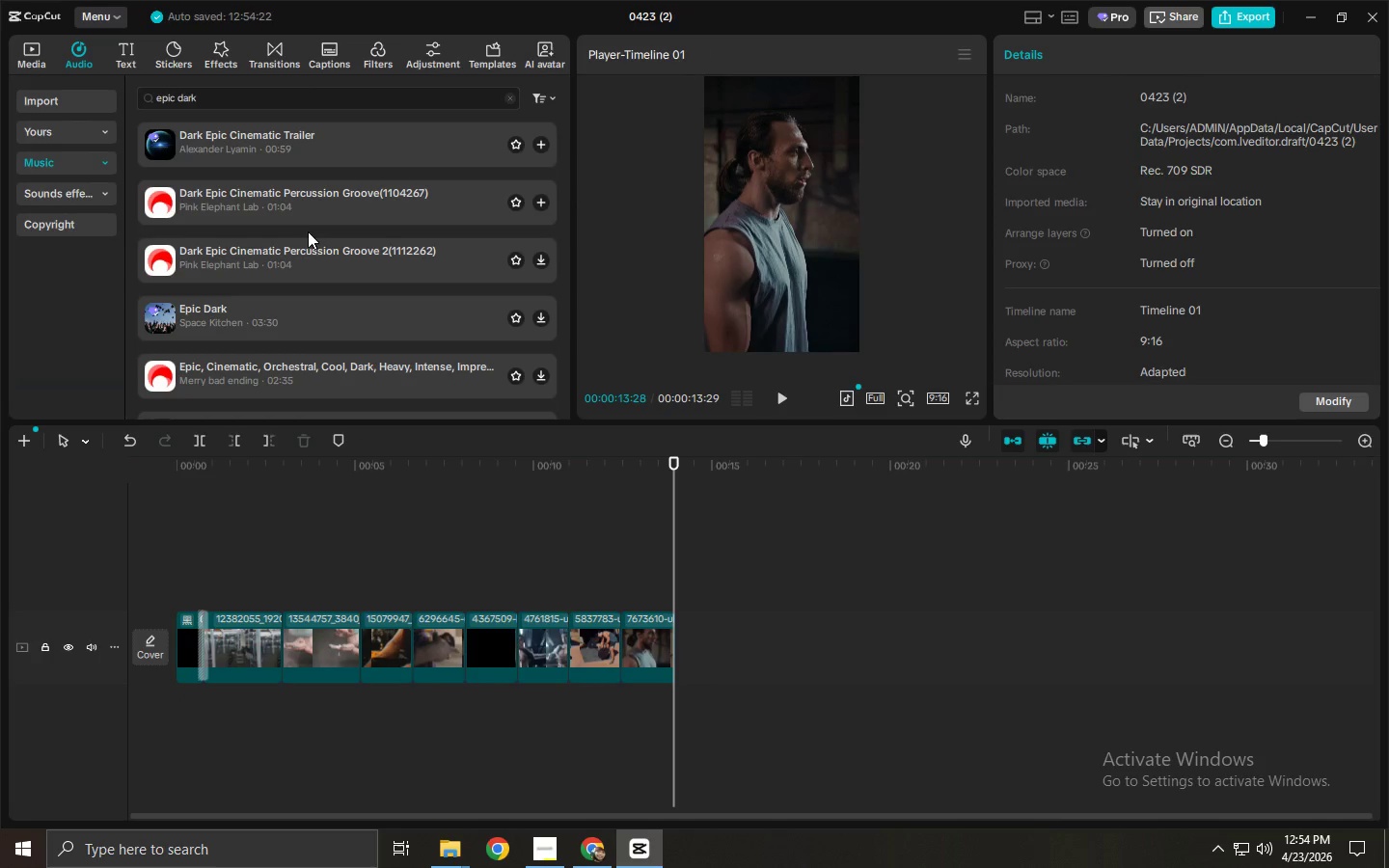 
left_click([299, 212])
 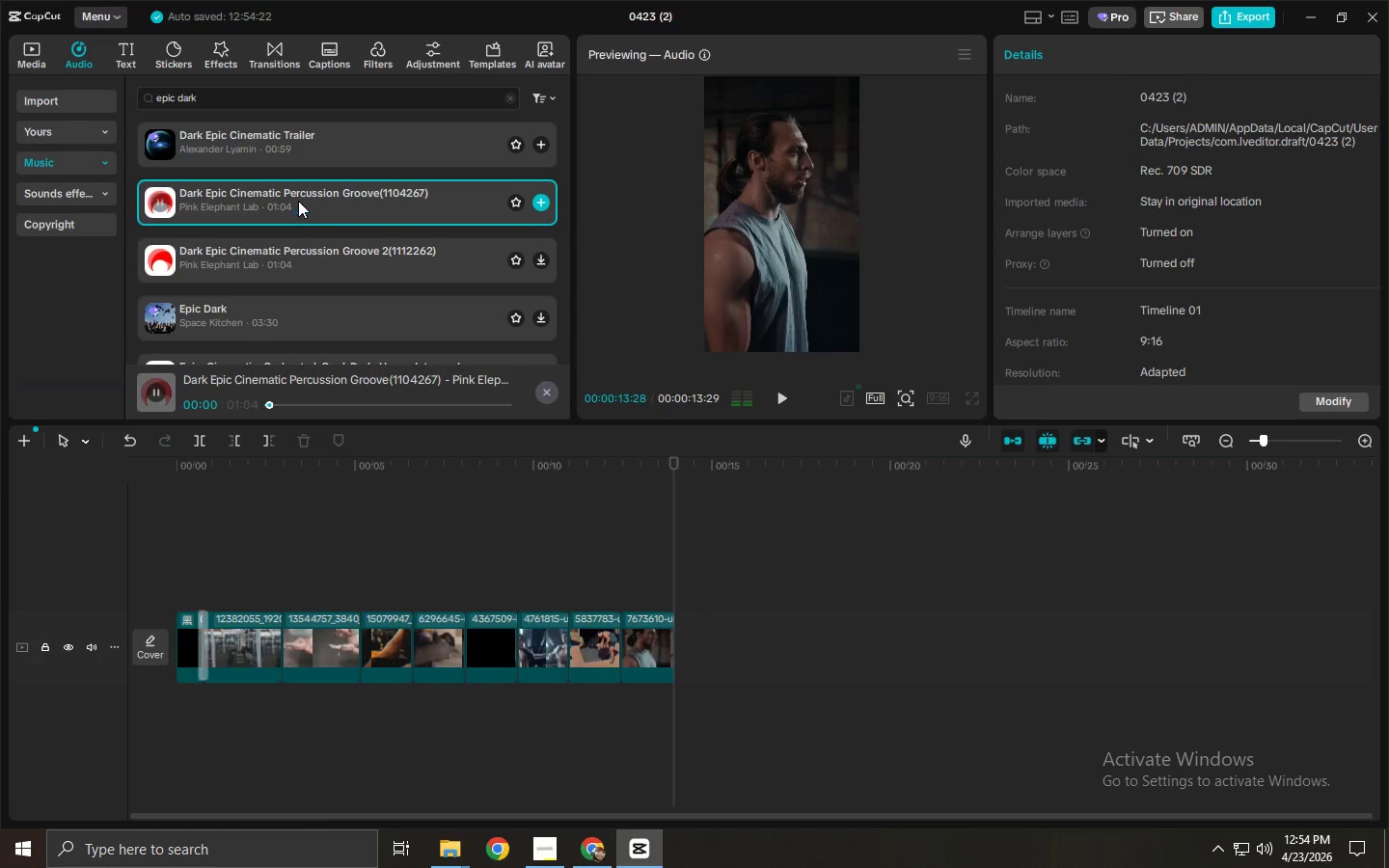 
left_click_drag(start_coordinate=[296, 193], to_coordinate=[162, 712])
 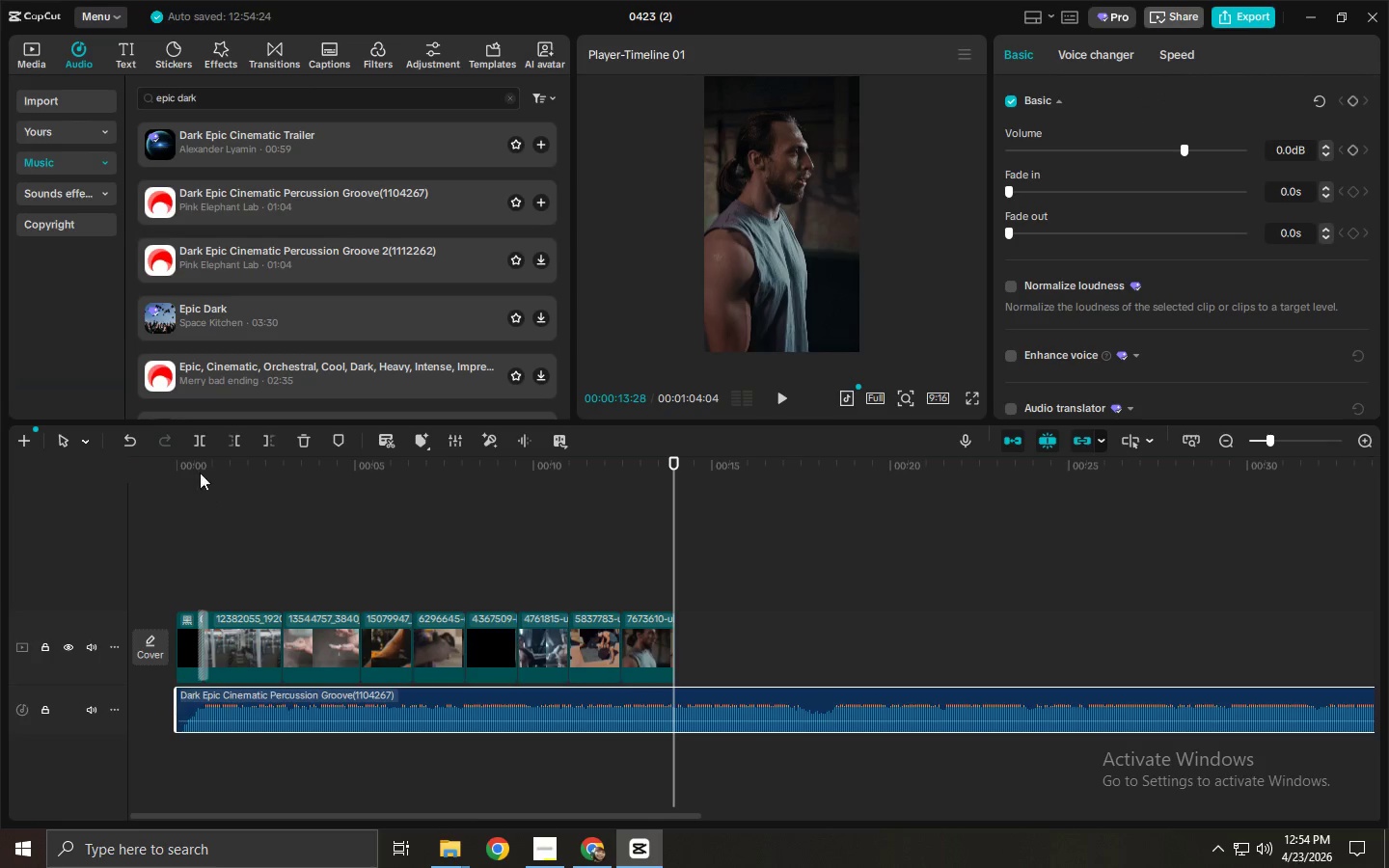 
left_click_drag(start_coordinate=[196, 458], to_coordinate=[188, 463])
 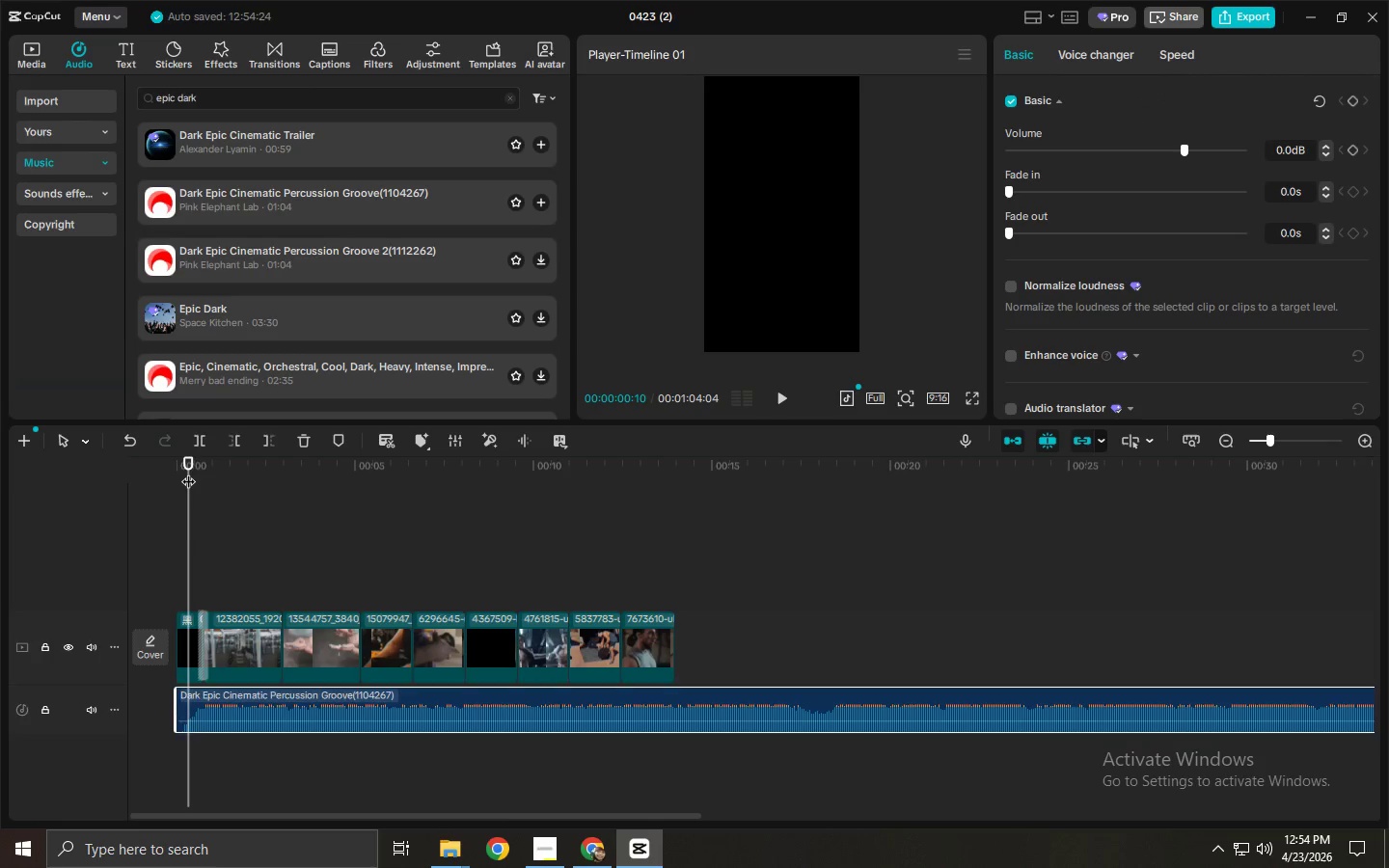 
left_click_drag(start_coordinate=[188, 472], to_coordinate=[181, 474])
 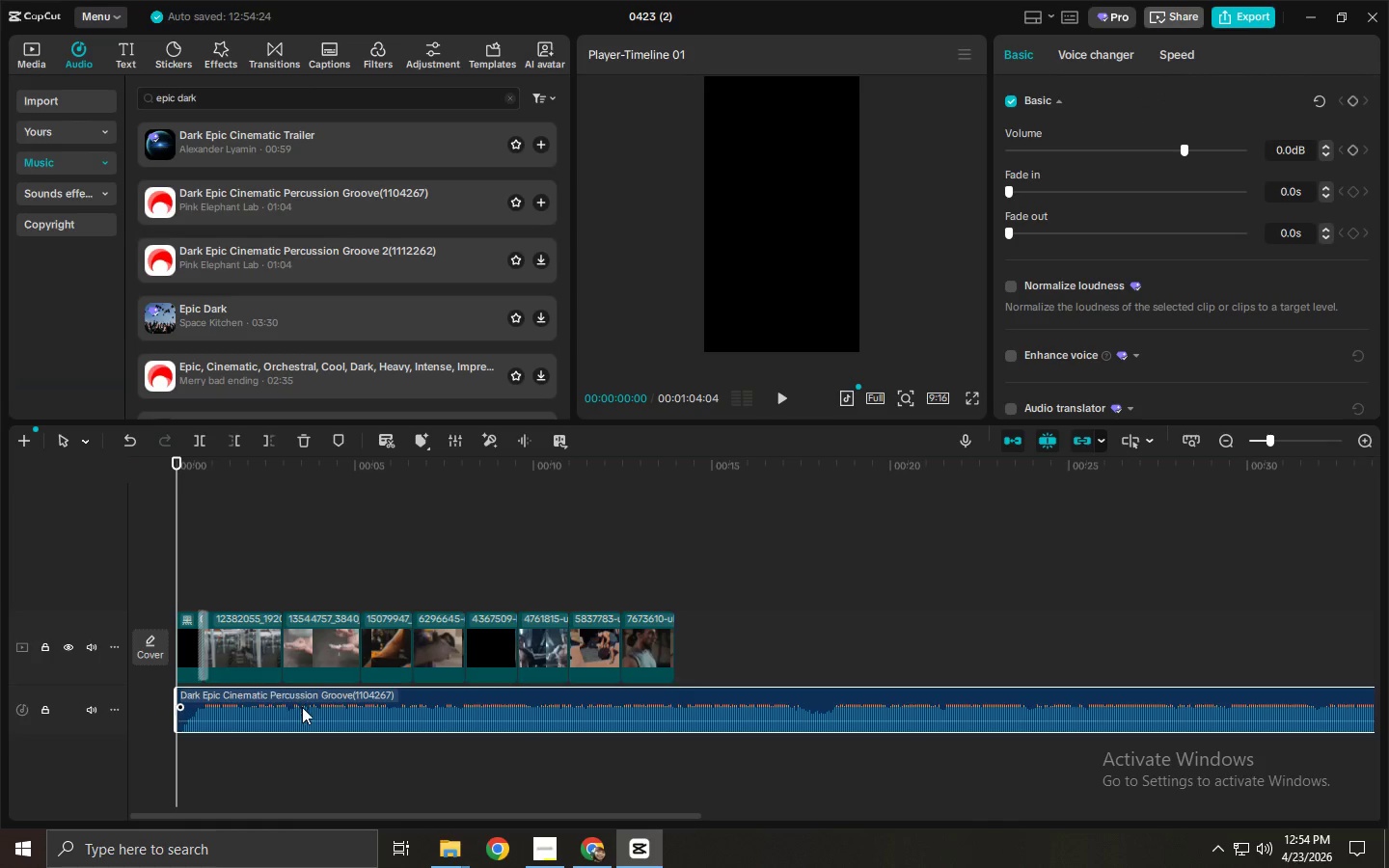 
double_click([305, 711])
 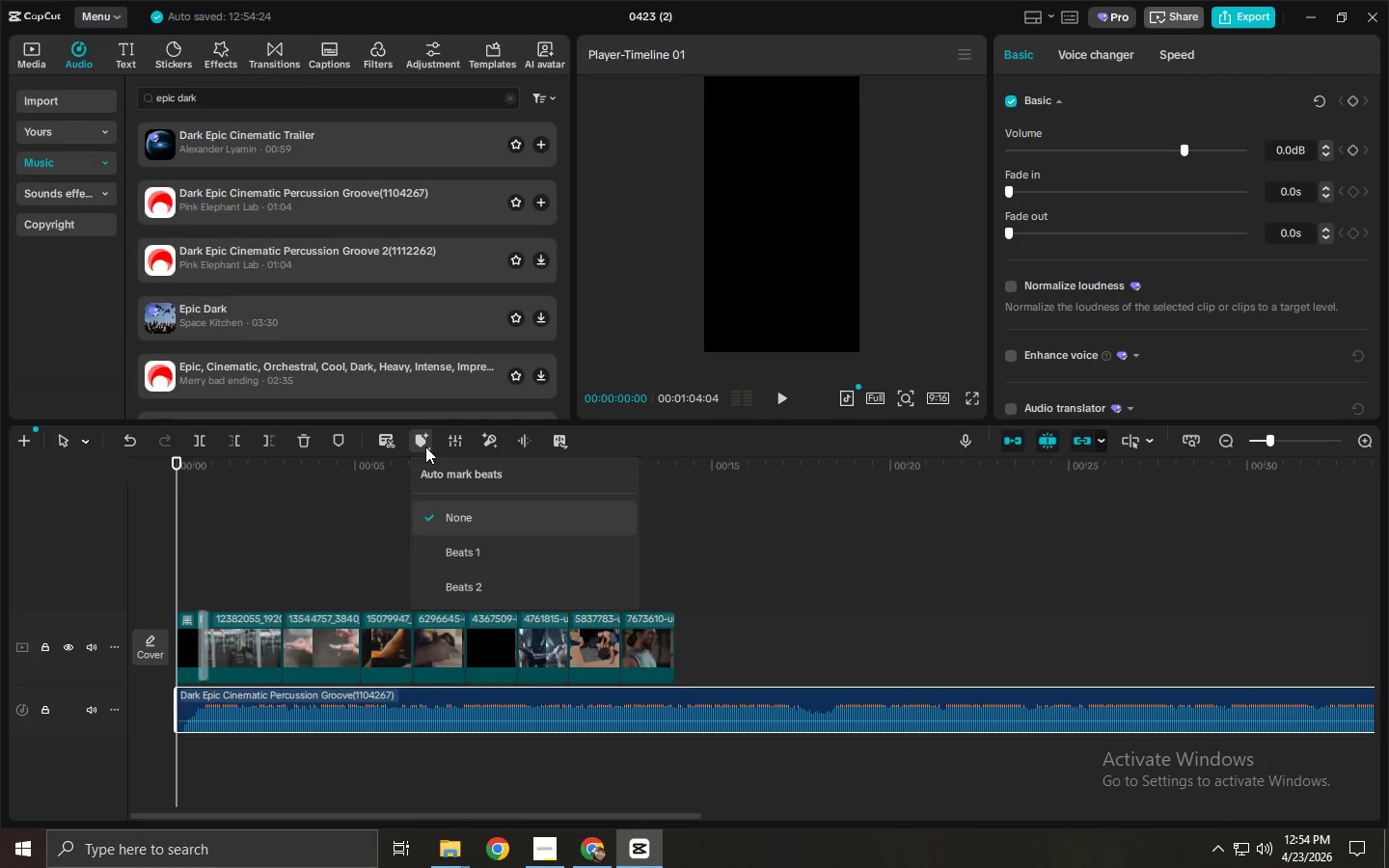 
left_click([455, 575])
 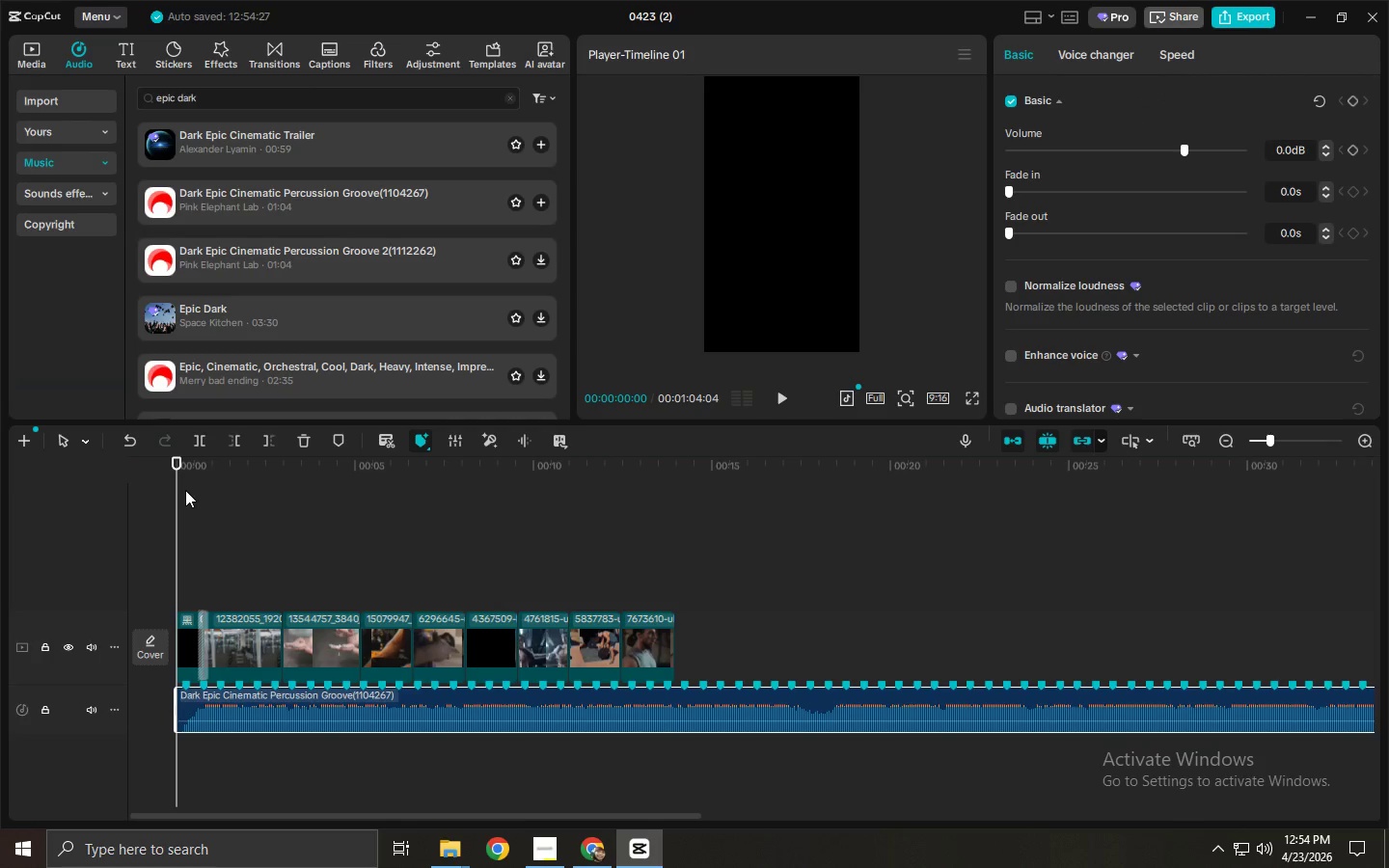 
left_click_drag(start_coordinate=[177, 474], to_coordinate=[149, 475])
 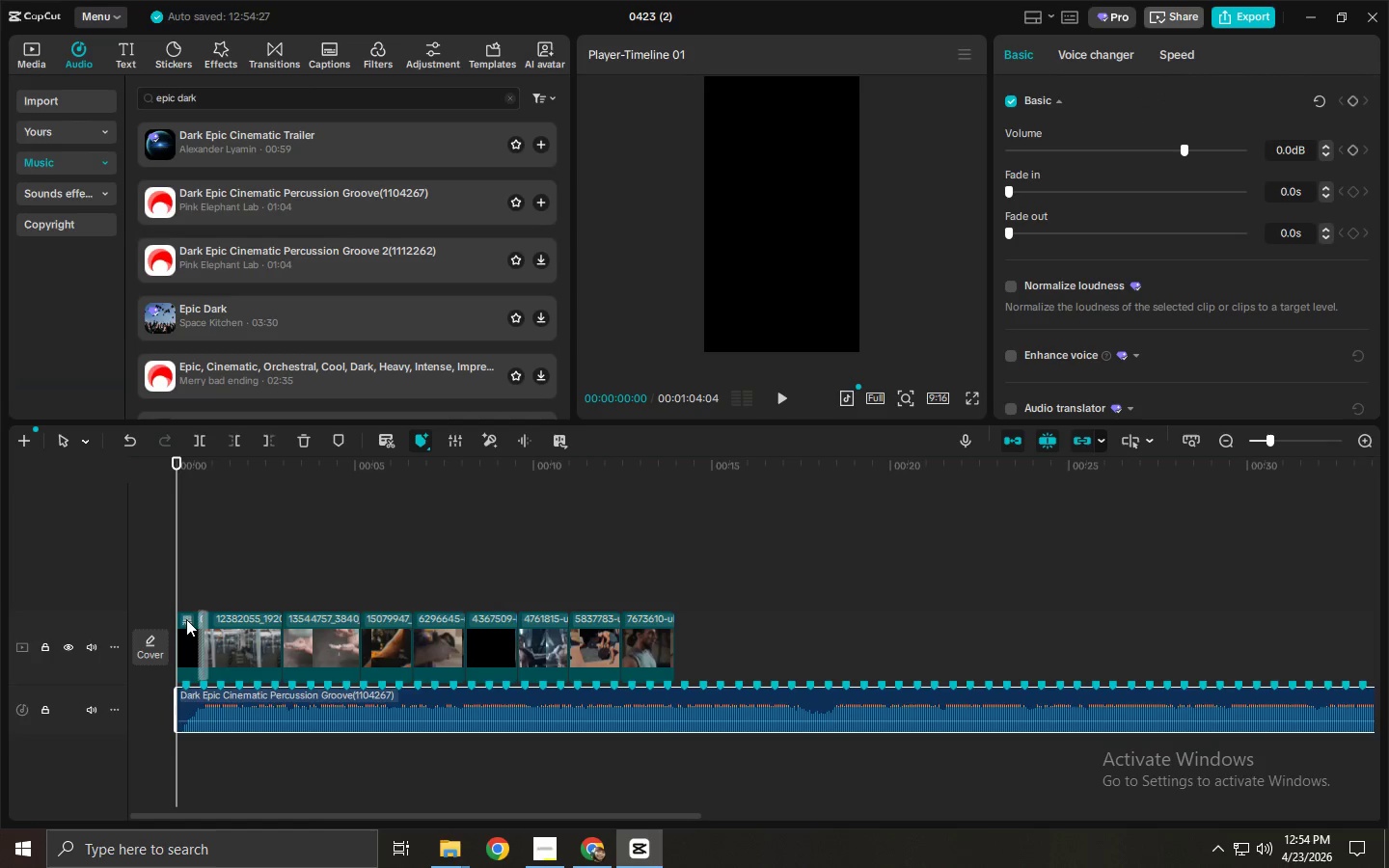 
key(Space)
 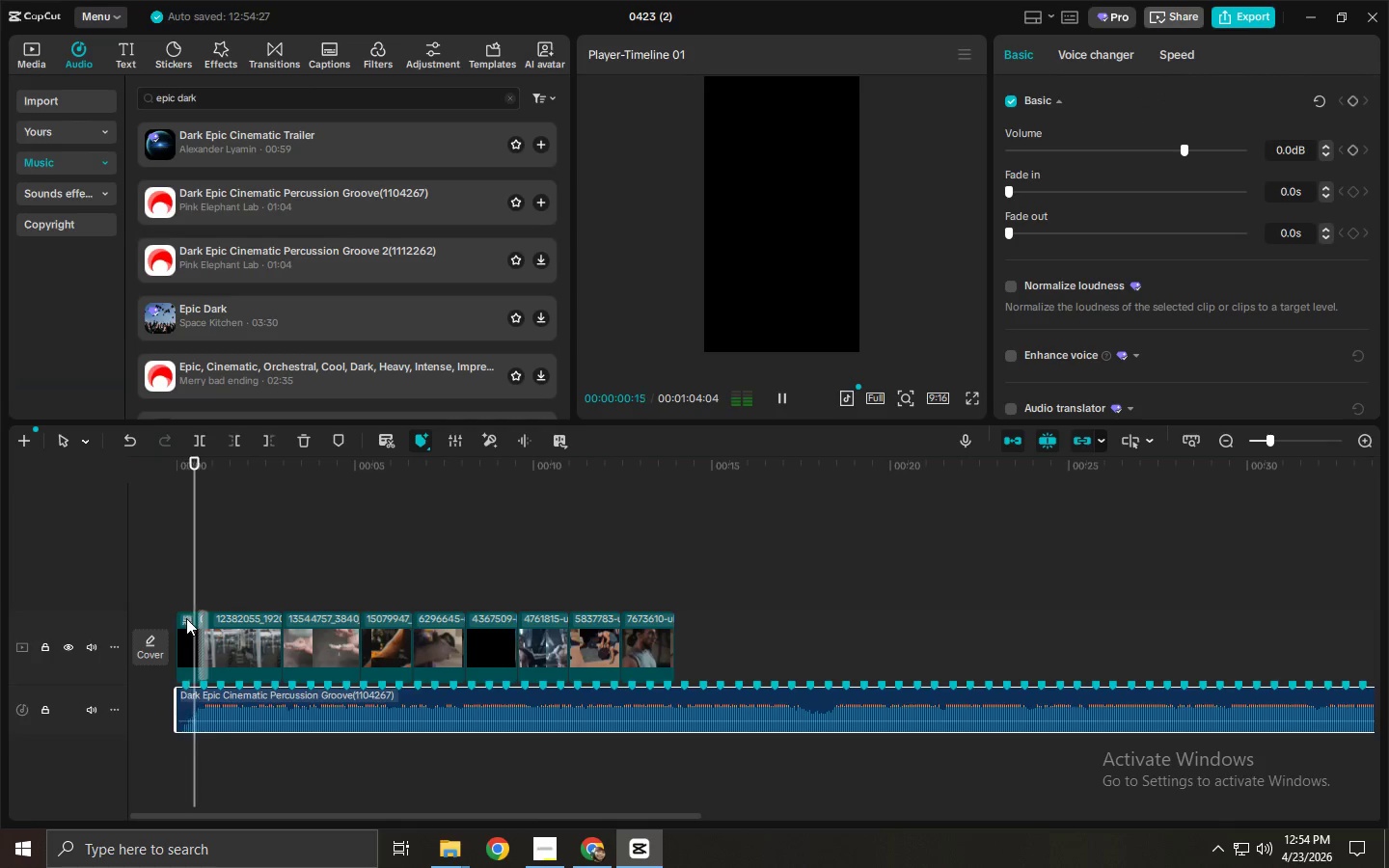 
key(Space)
 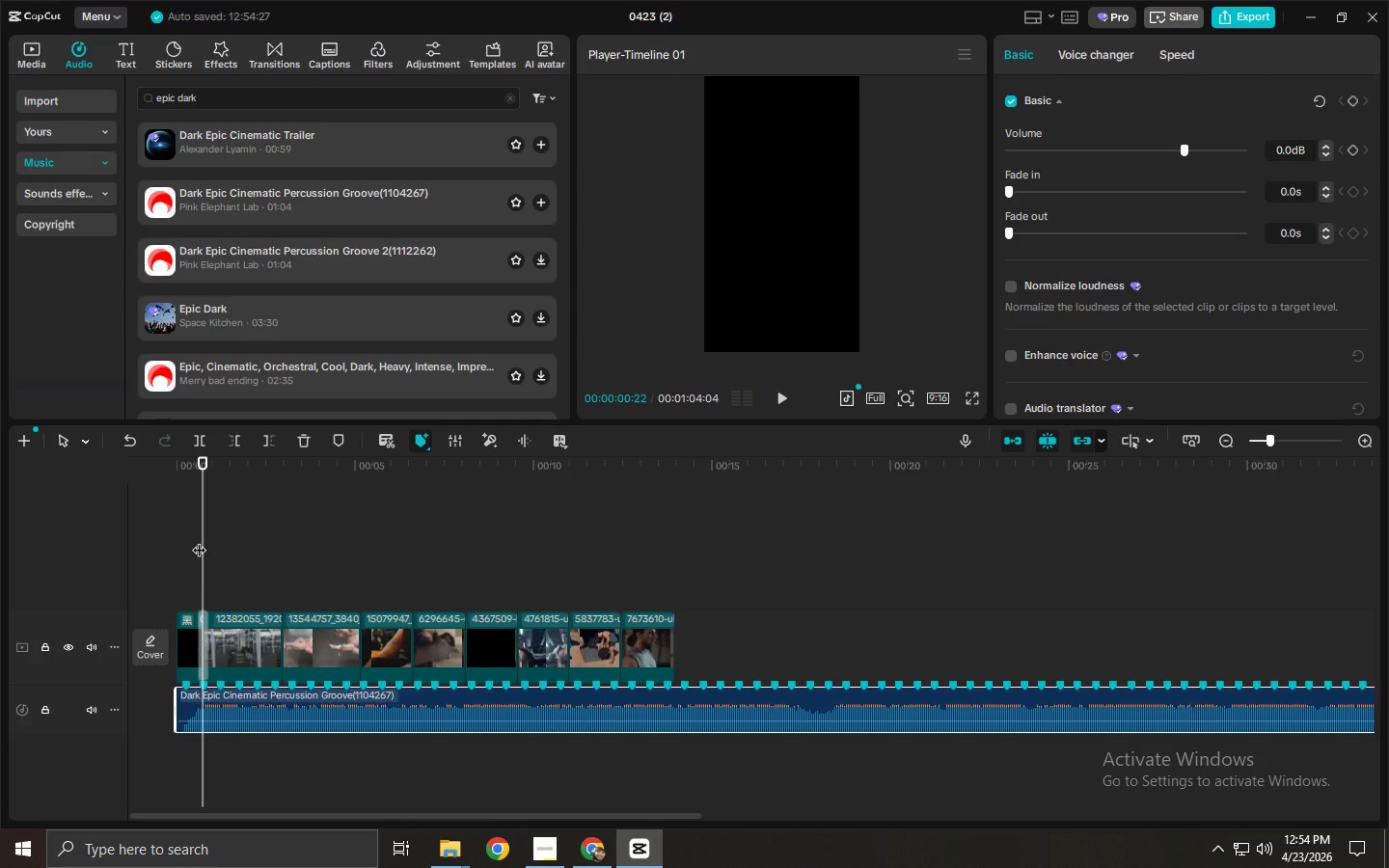 
key(Space)
 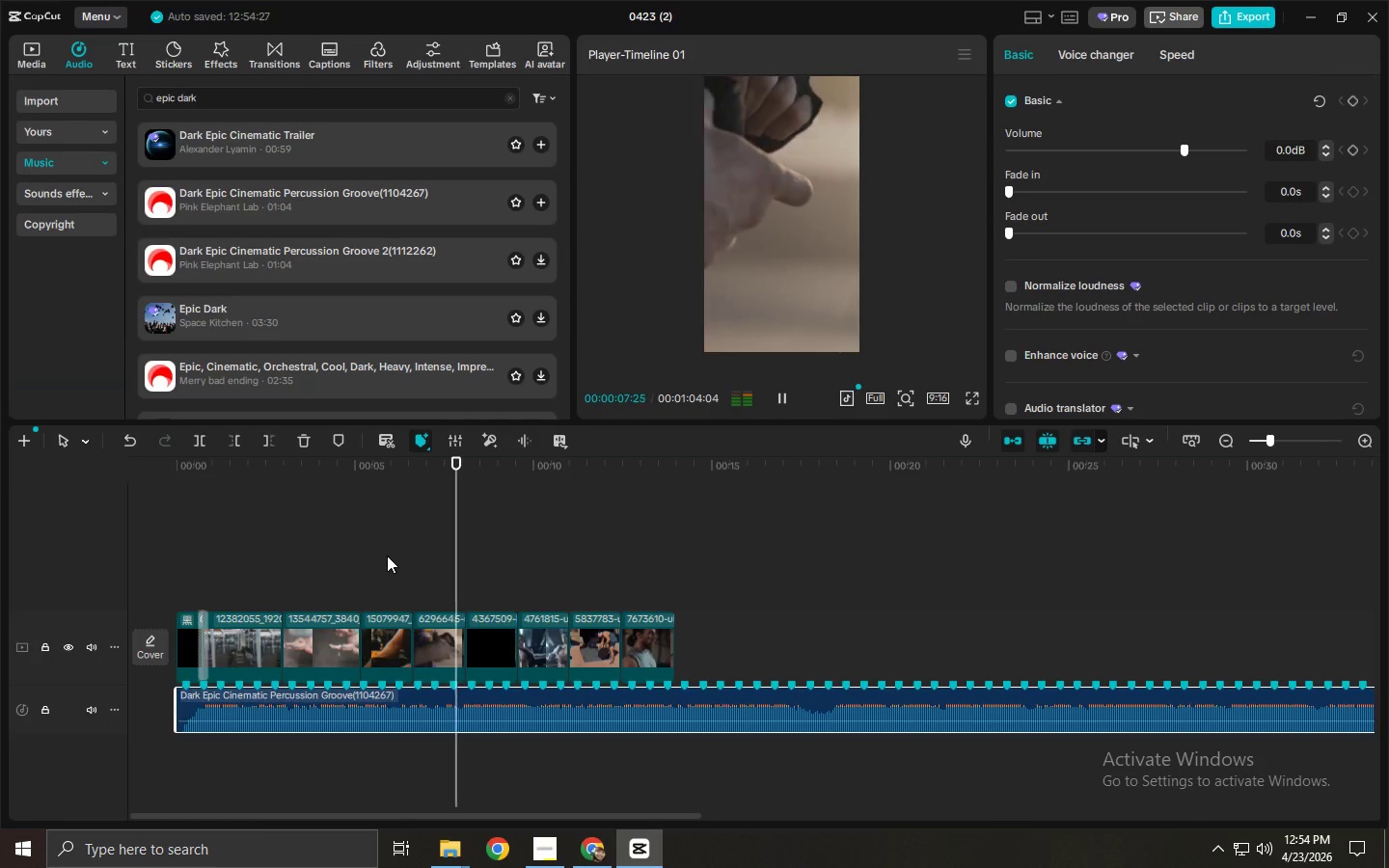 
wait(12.11)
 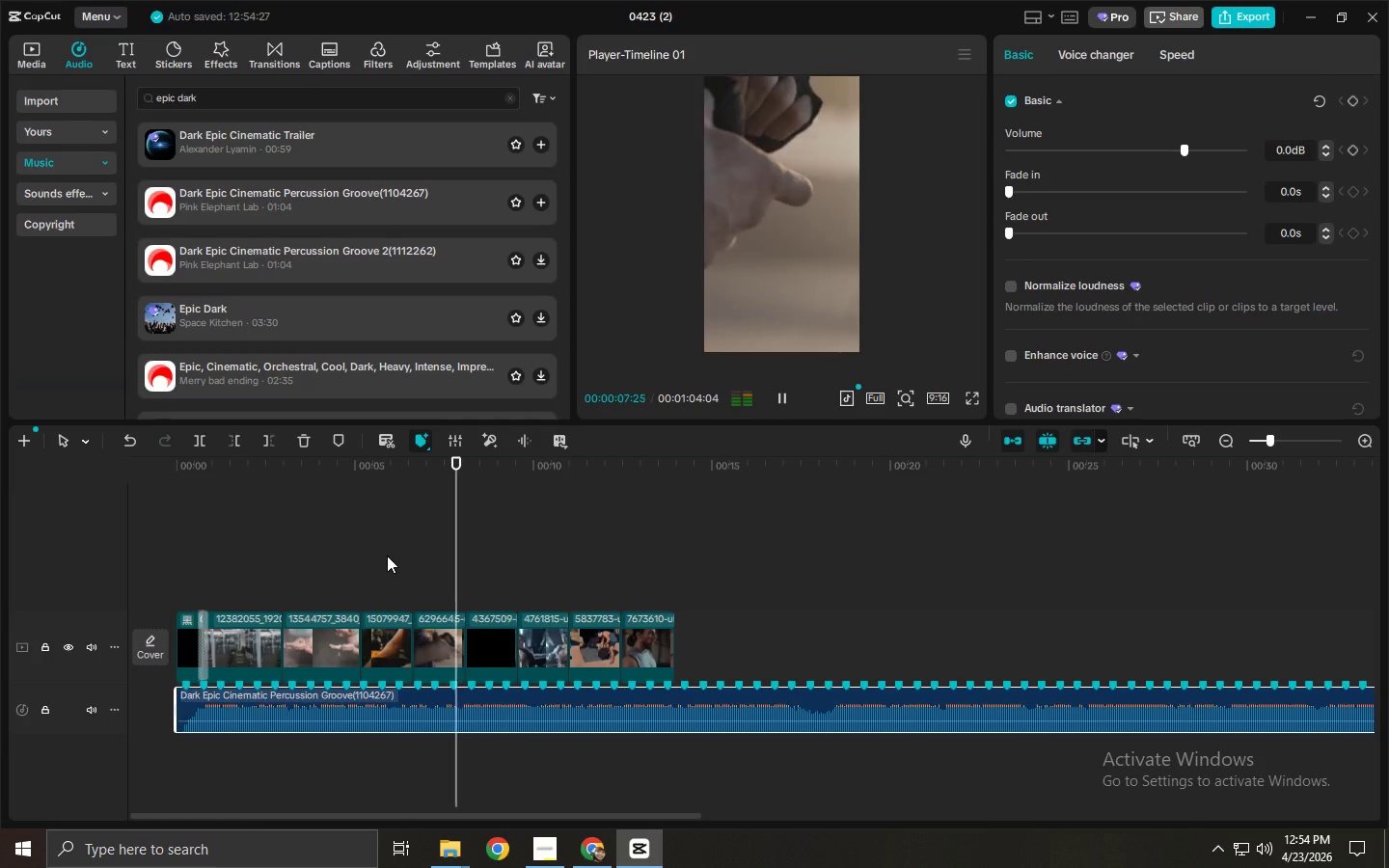 
key(Space)
 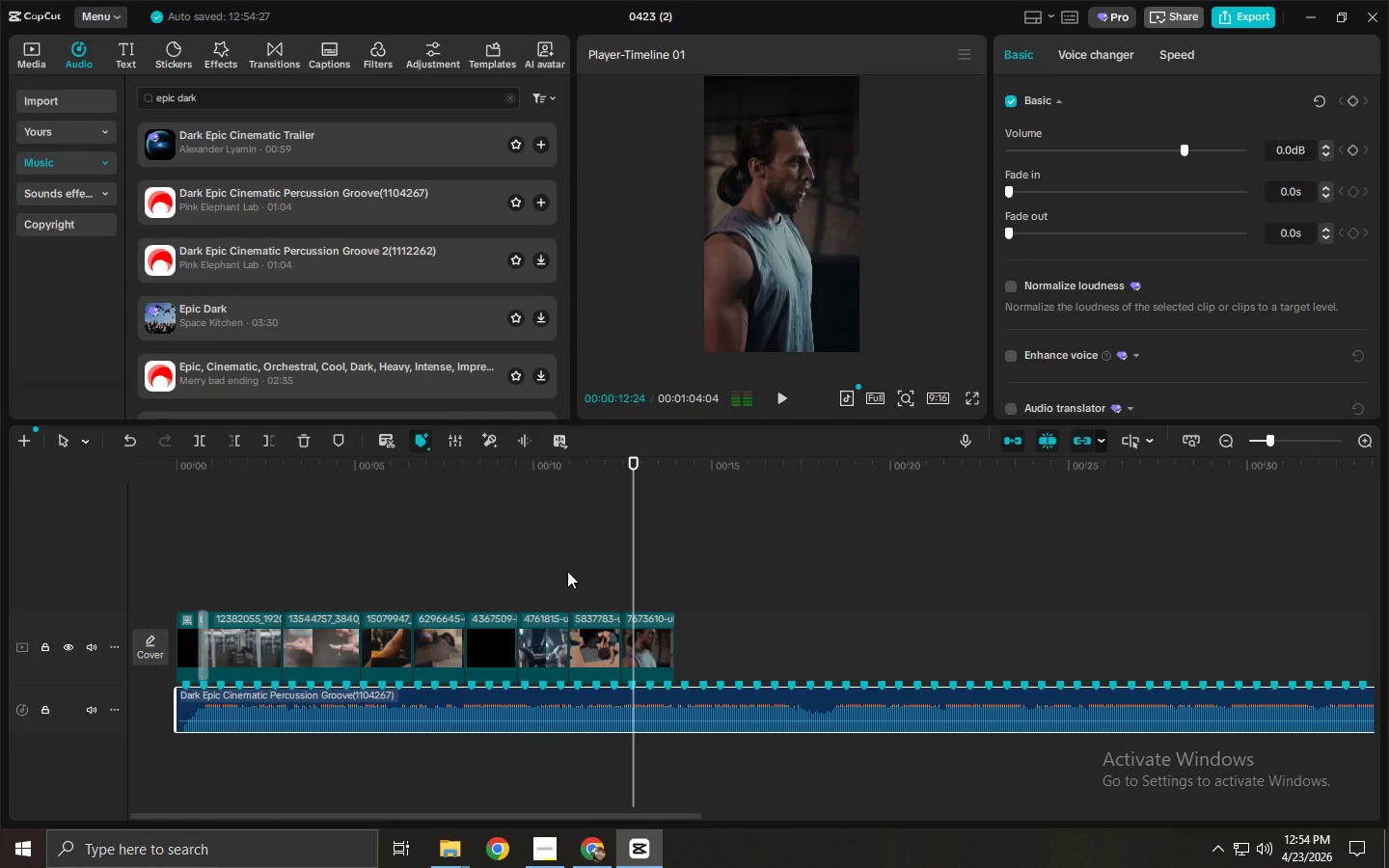 
key(Space)
 